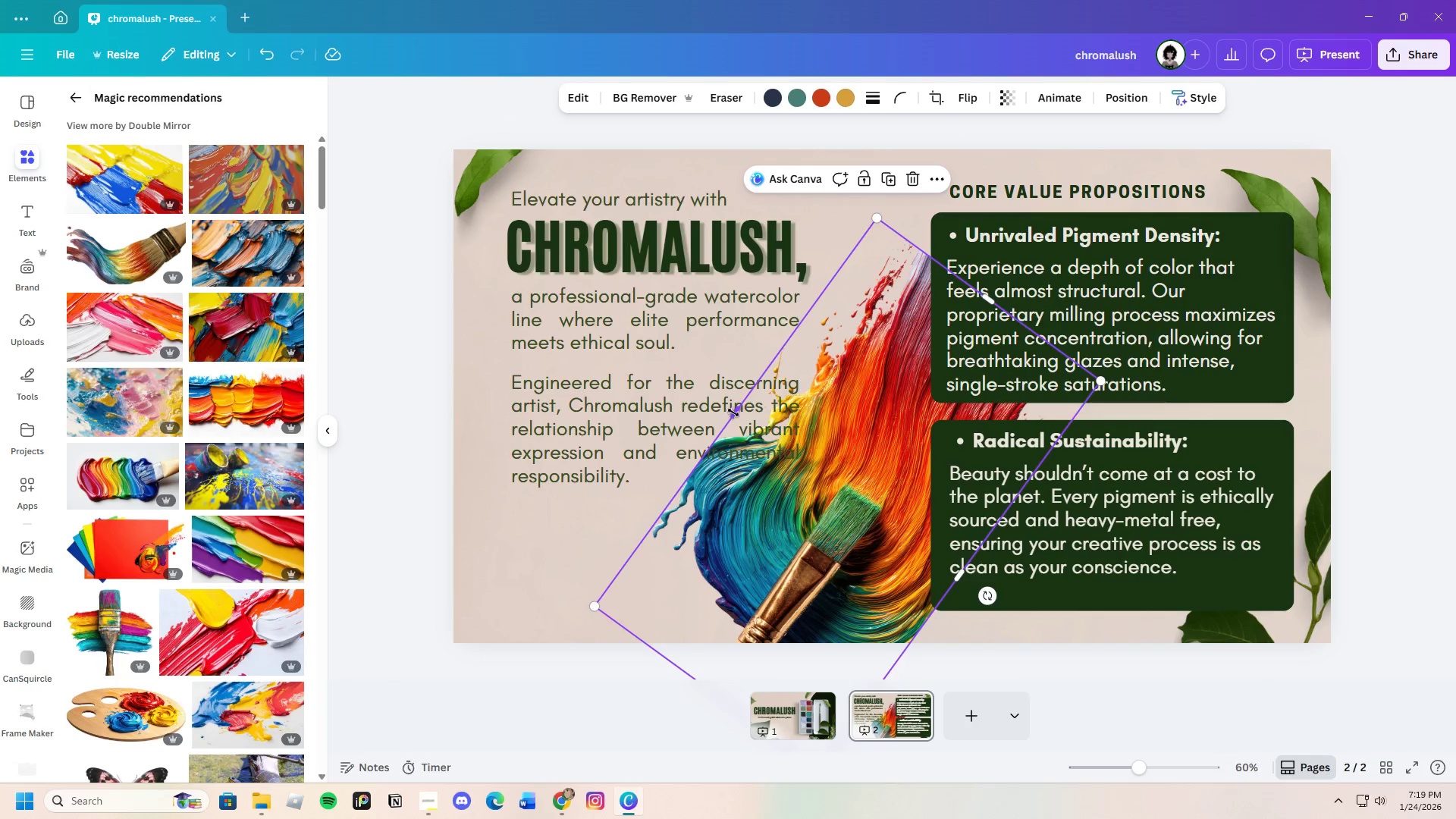 
left_click_drag(start_coordinate=[733, 412], to_coordinate=[724, 391])
 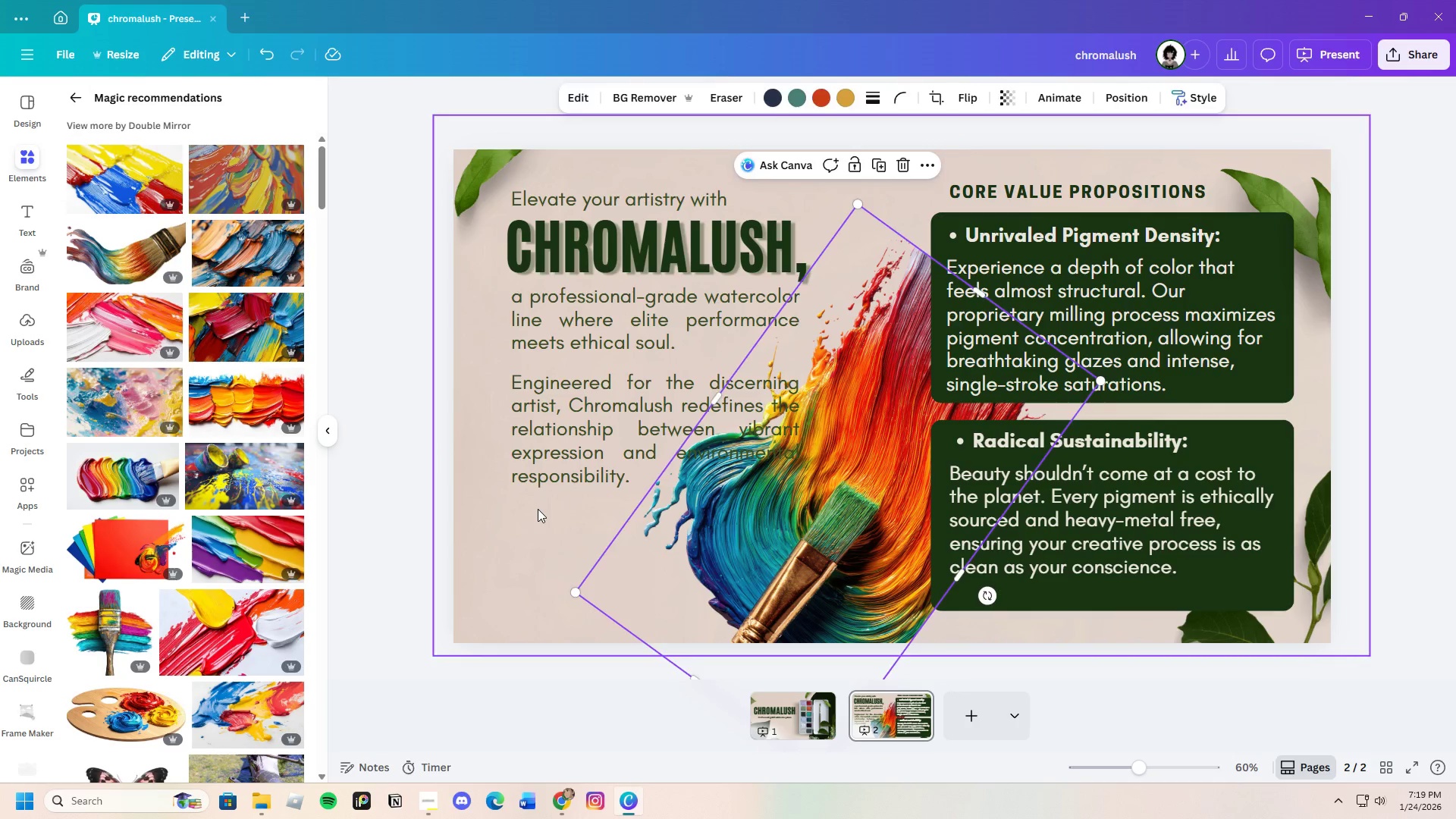 
left_click([538, 509])
 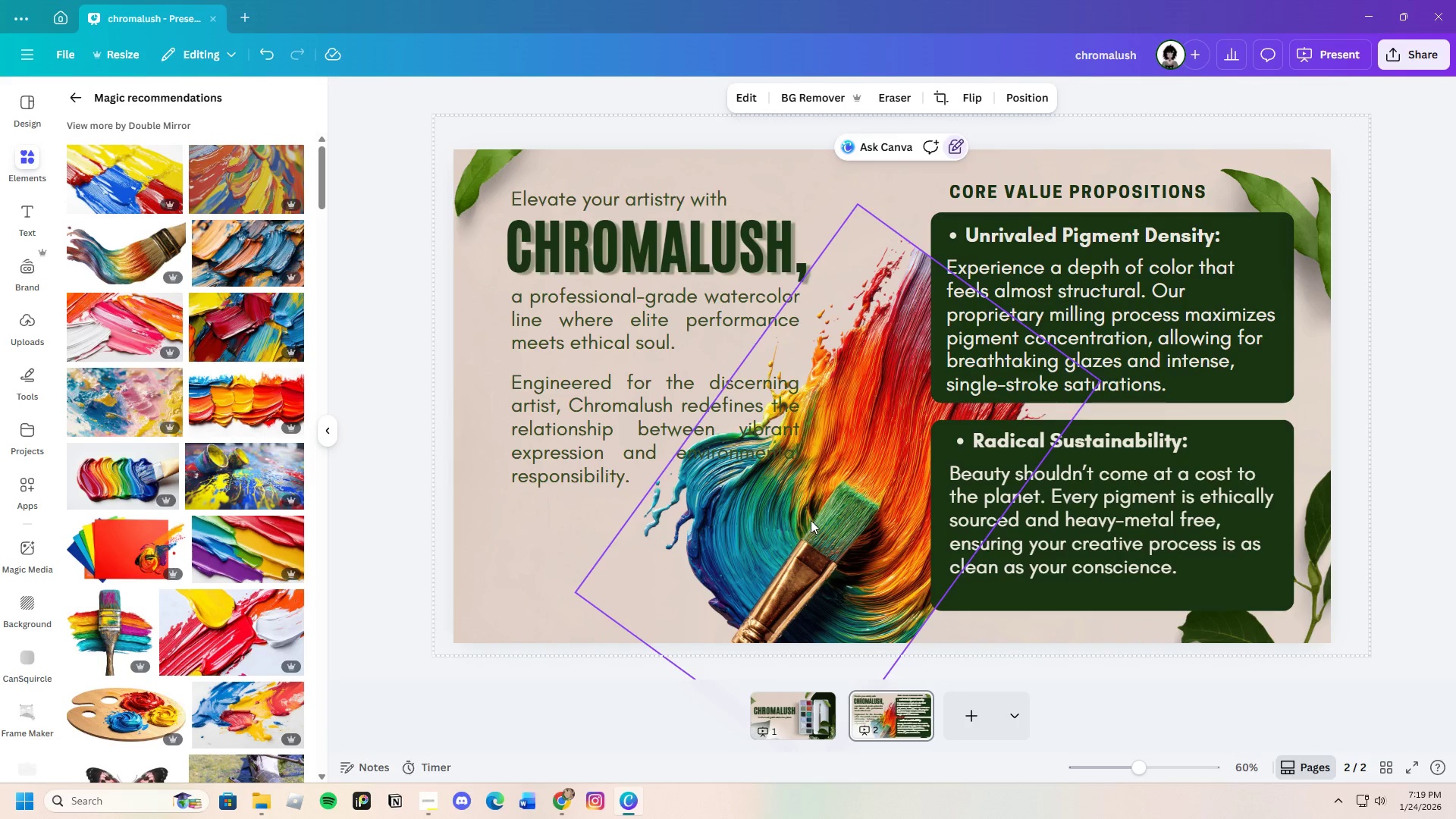 
left_click_drag(start_coordinate=[811, 520], to_coordinate=[875, 479])
 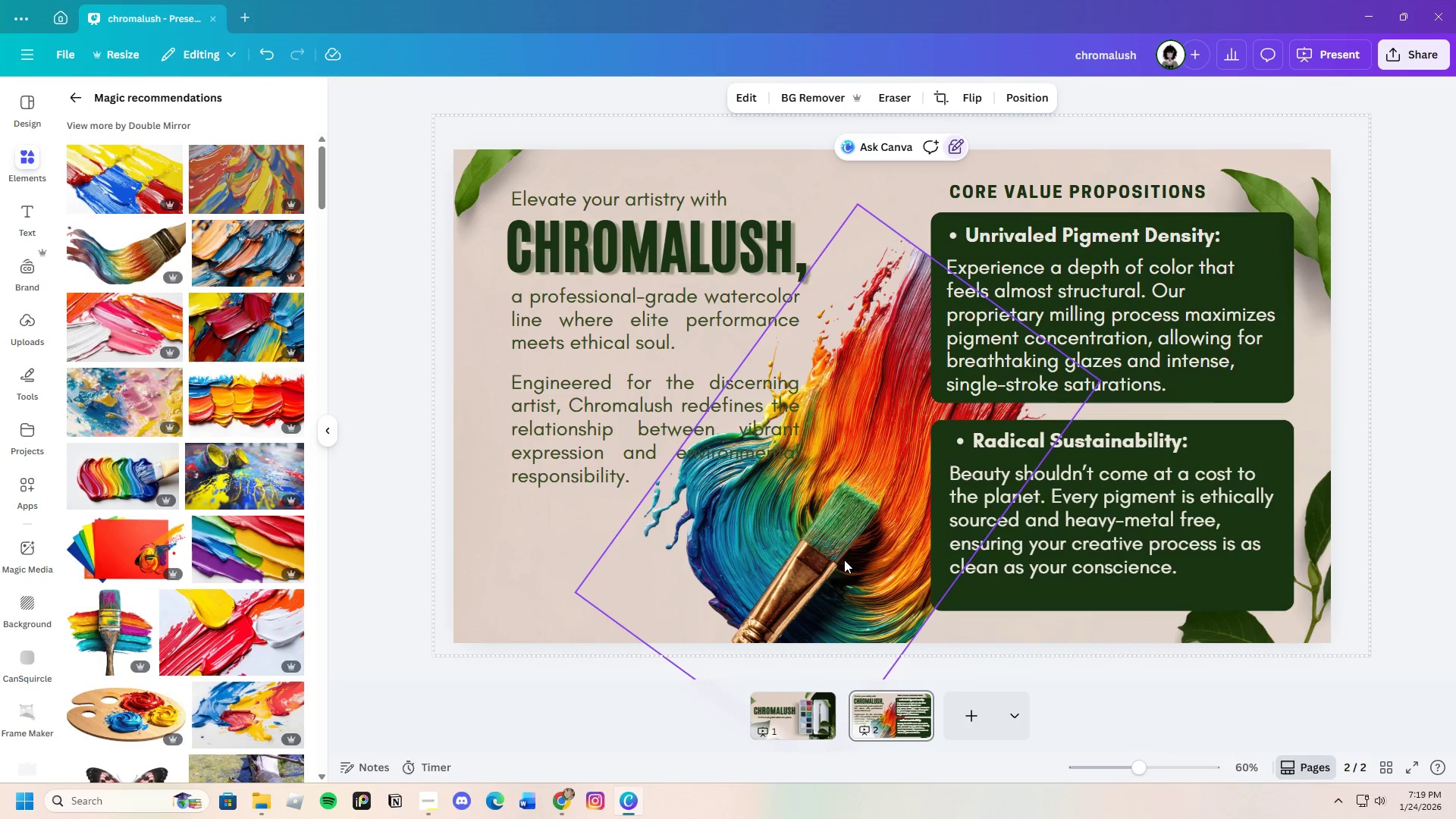 
left_click([805, 541])
 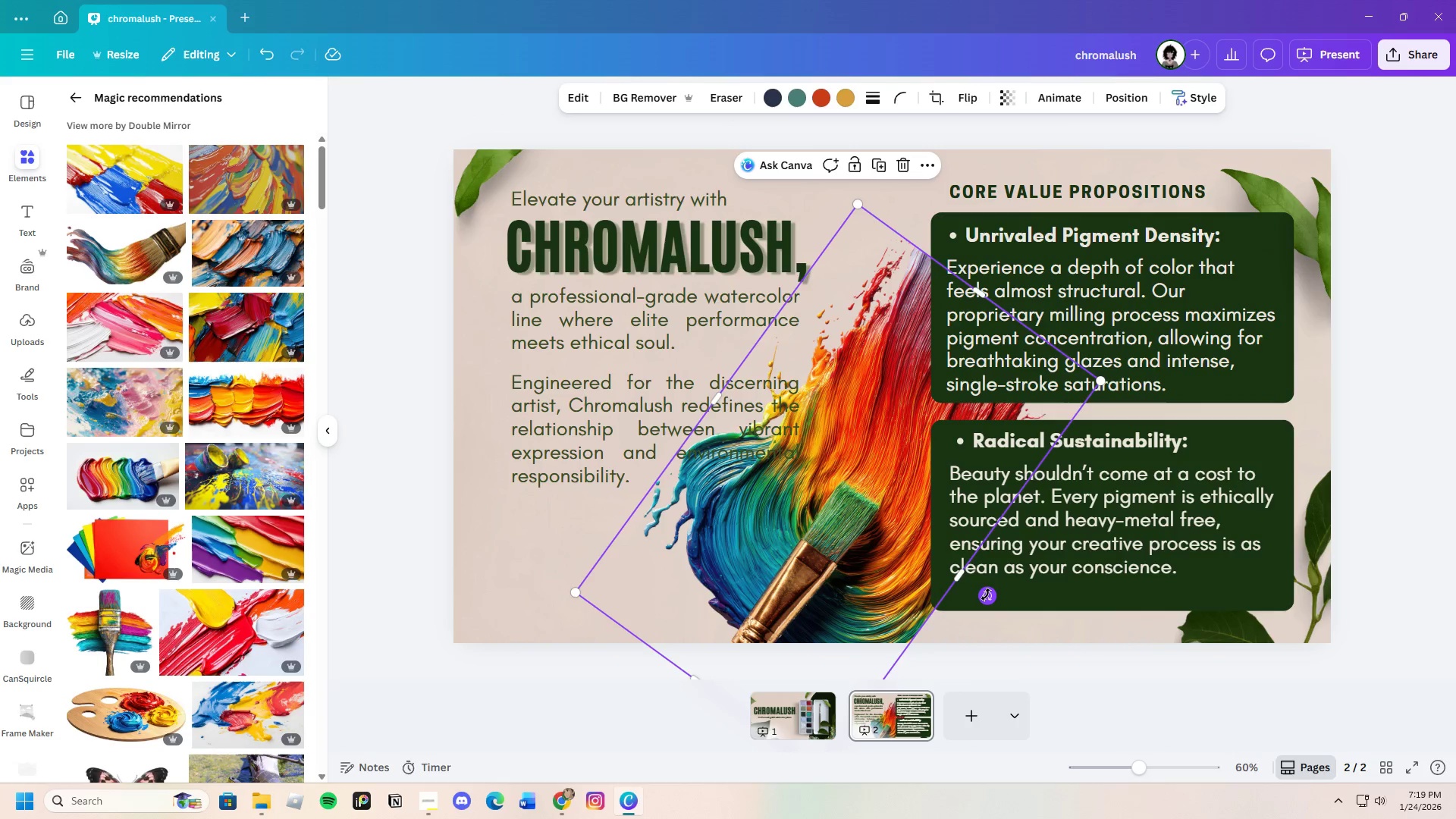 
left_click_drag(start_coordinate=[986, 595], to_coordinate=[959, 626])
 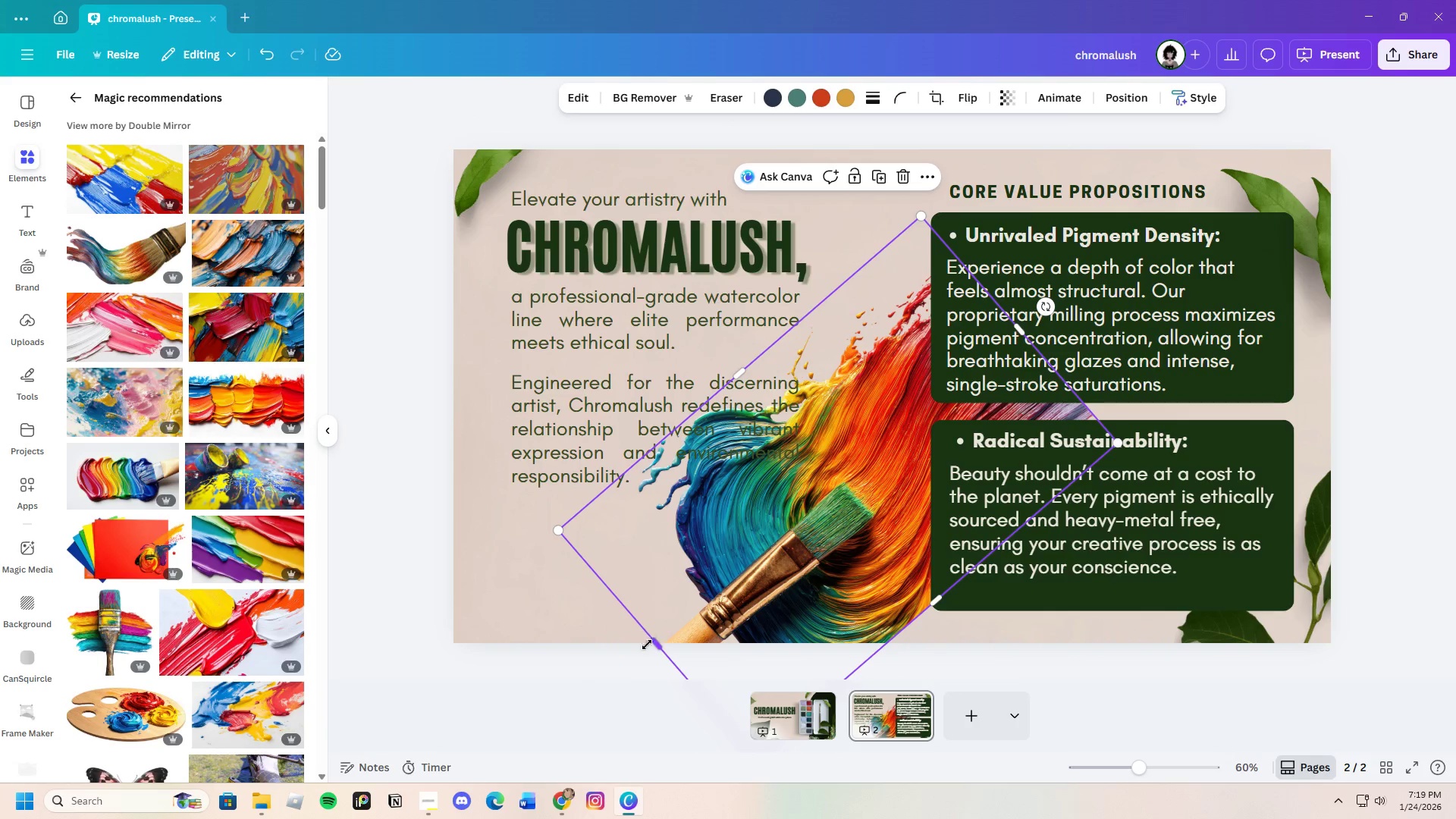 
left_click_drag(start_coordinate=[647, 647], to_coordinate=[639, 660])
 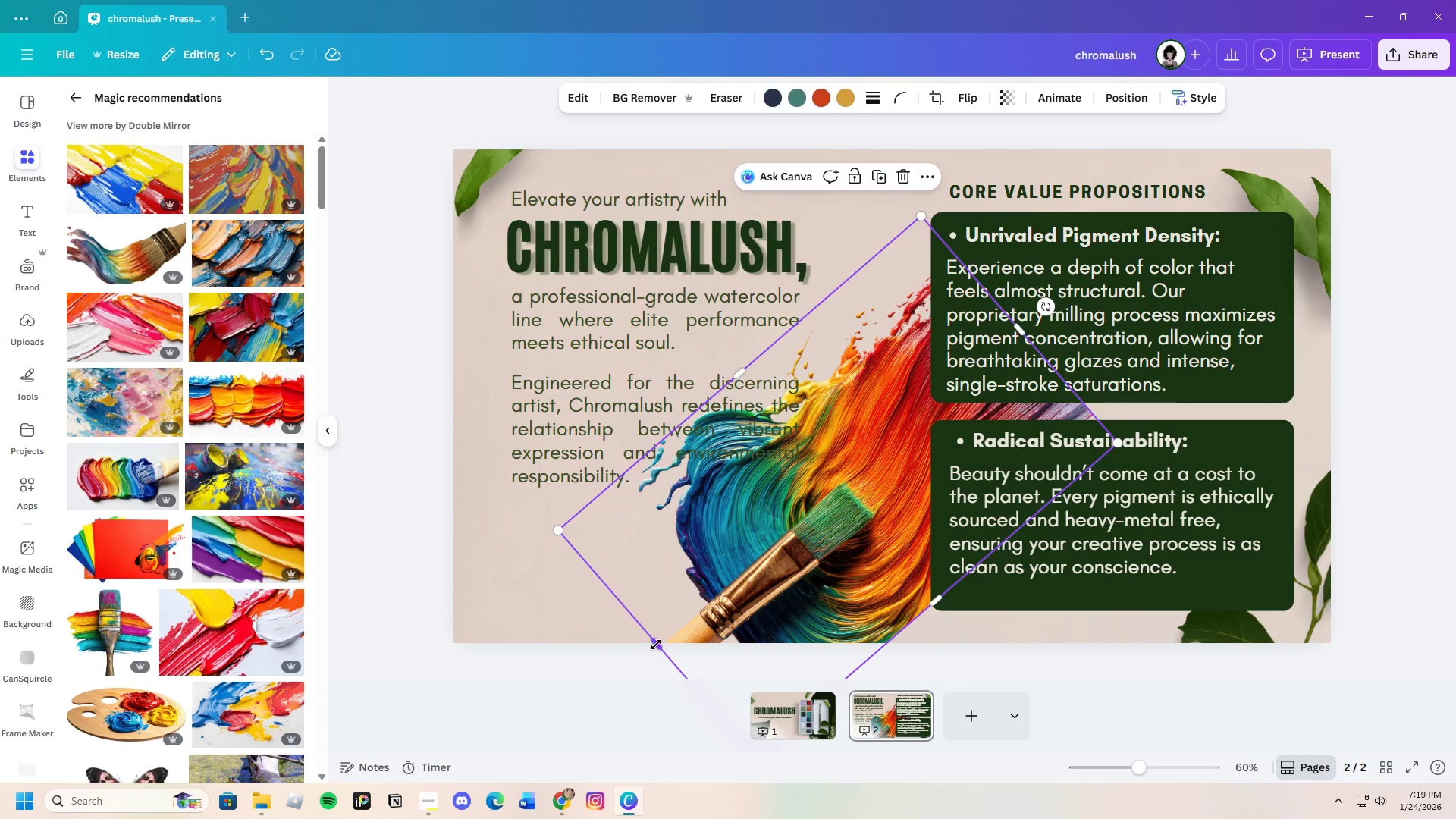 
left_click_drag(start_coordinate=[657, 644], to_coordinate=[641, 657])
 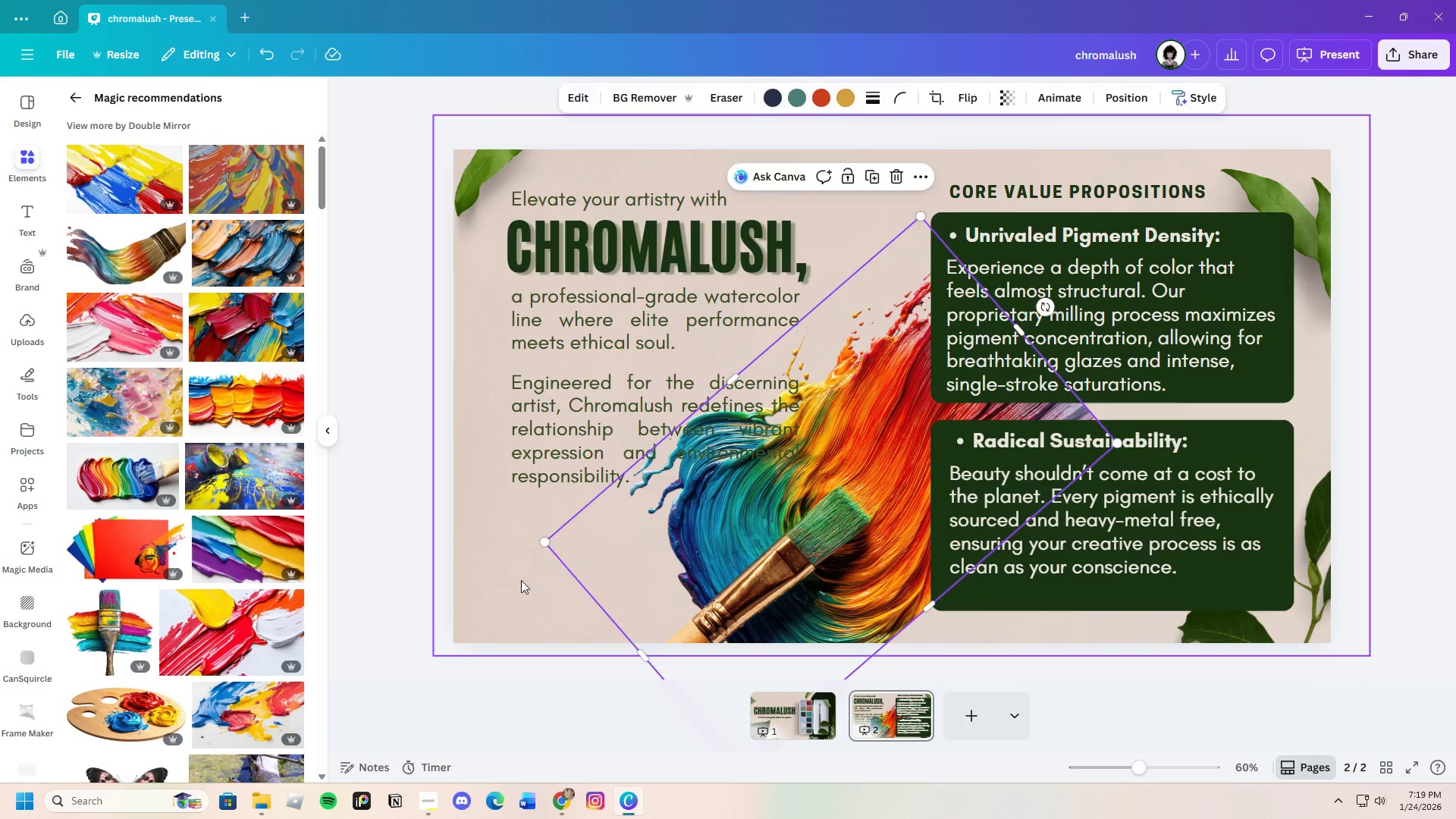 
left_click([521, 580])
 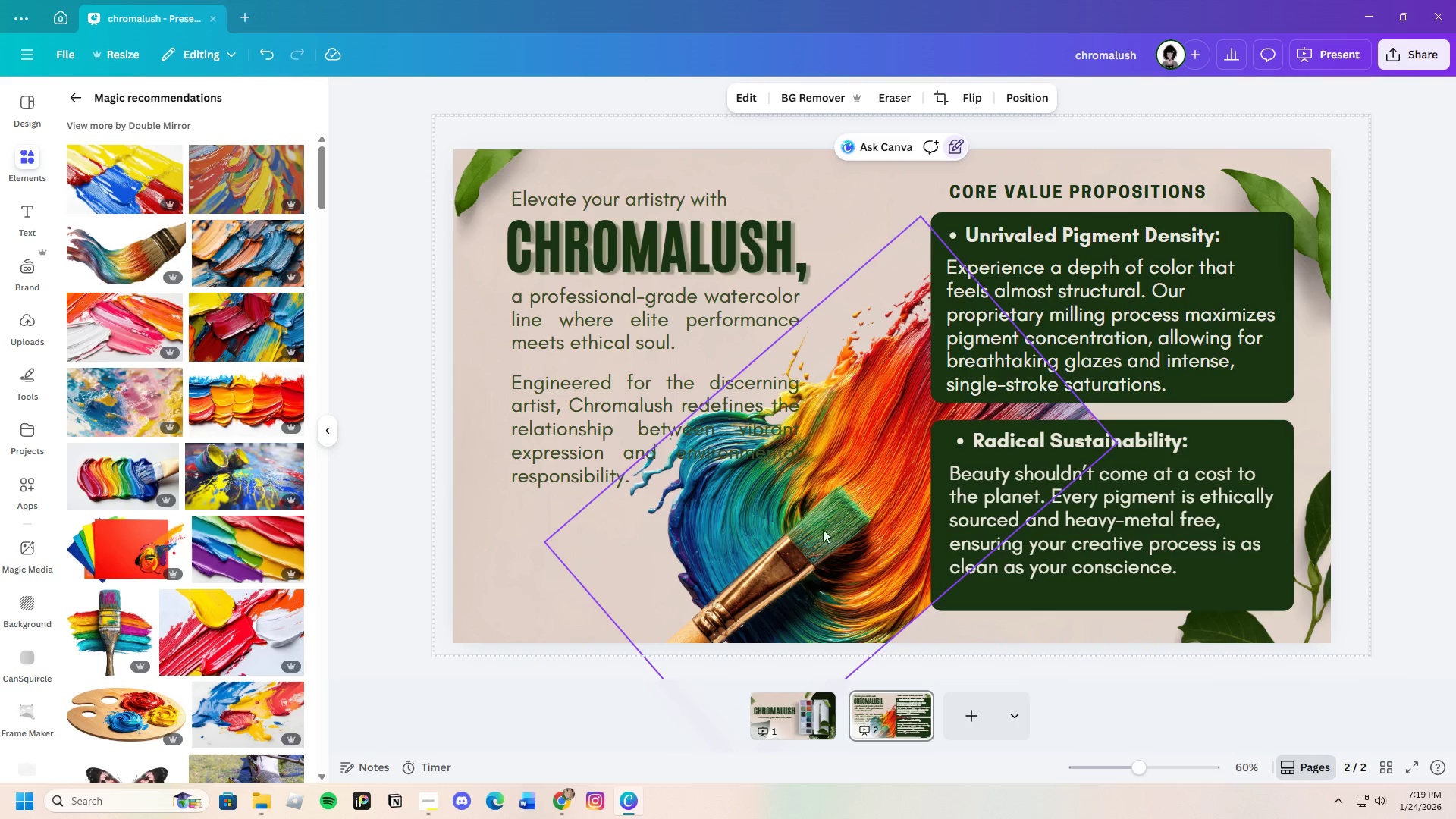 
left_click_drag(start_coordinate=[823, 527], to_coordinate=[834, 513])
 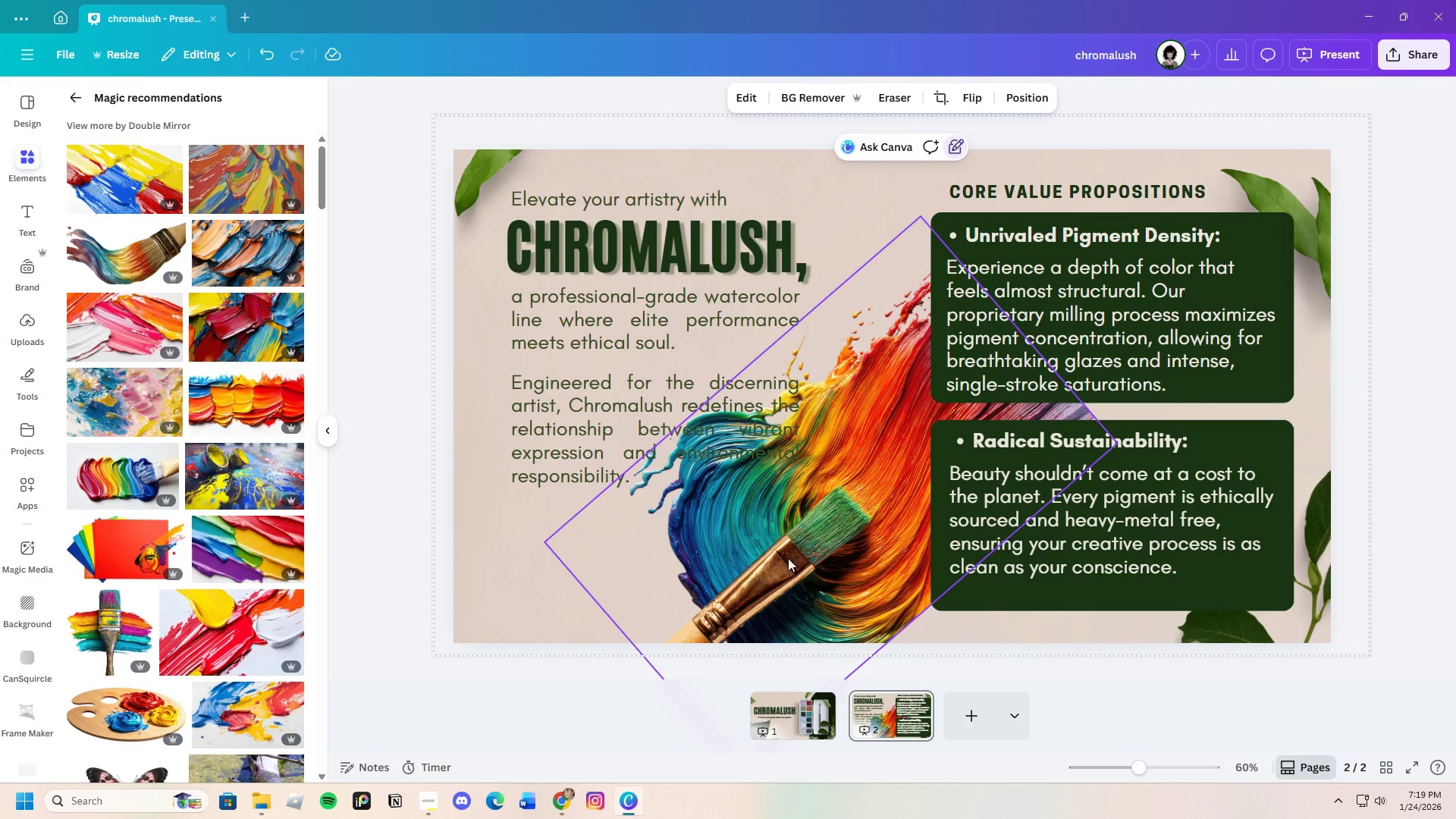 
left_click_drag(start_coordinate=[758, 577], to_coordinate=[795, 553])
 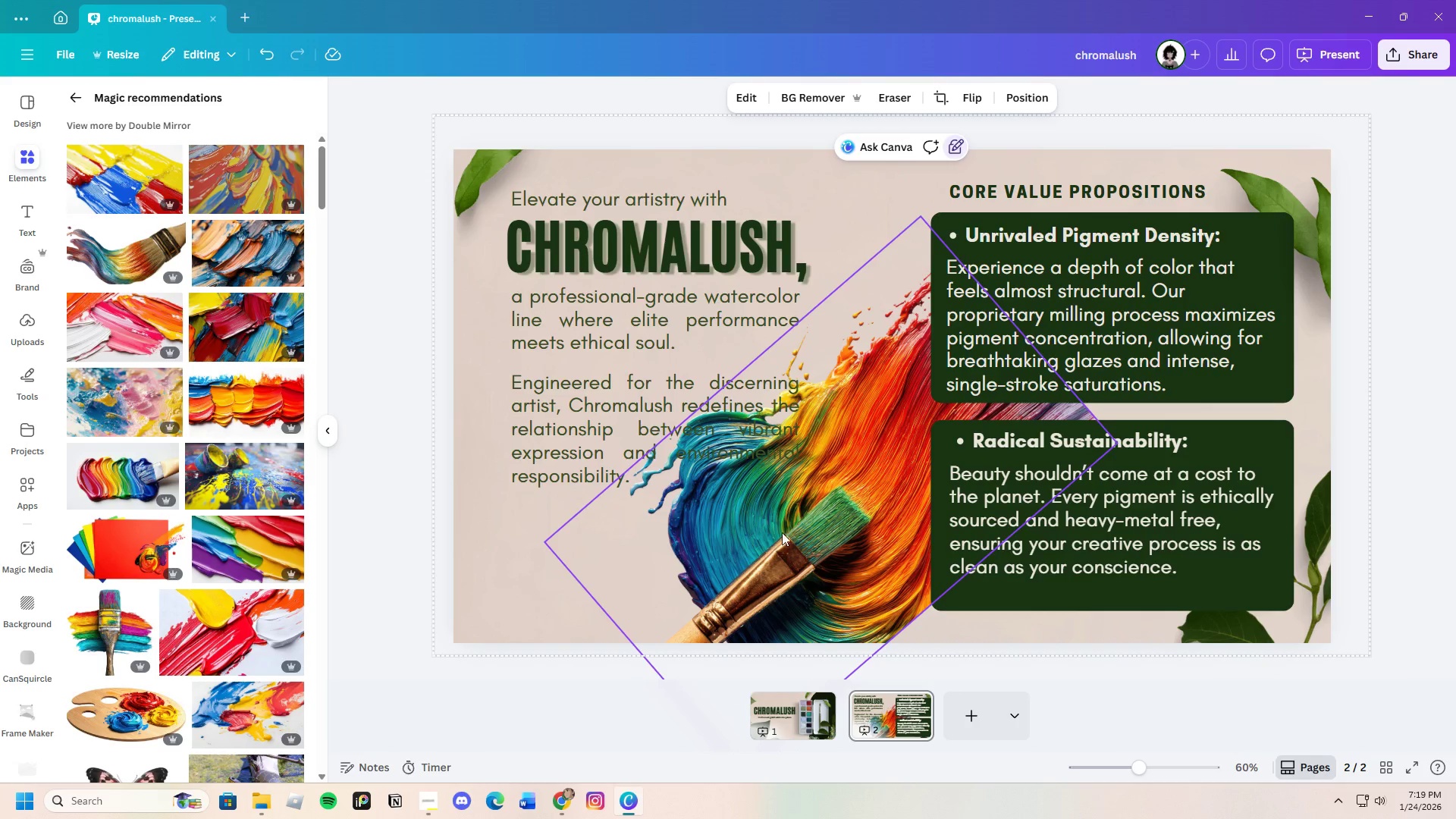 
left_click_drag(start_coordinate=[777, 543], to_coordinate=[820, 458])
 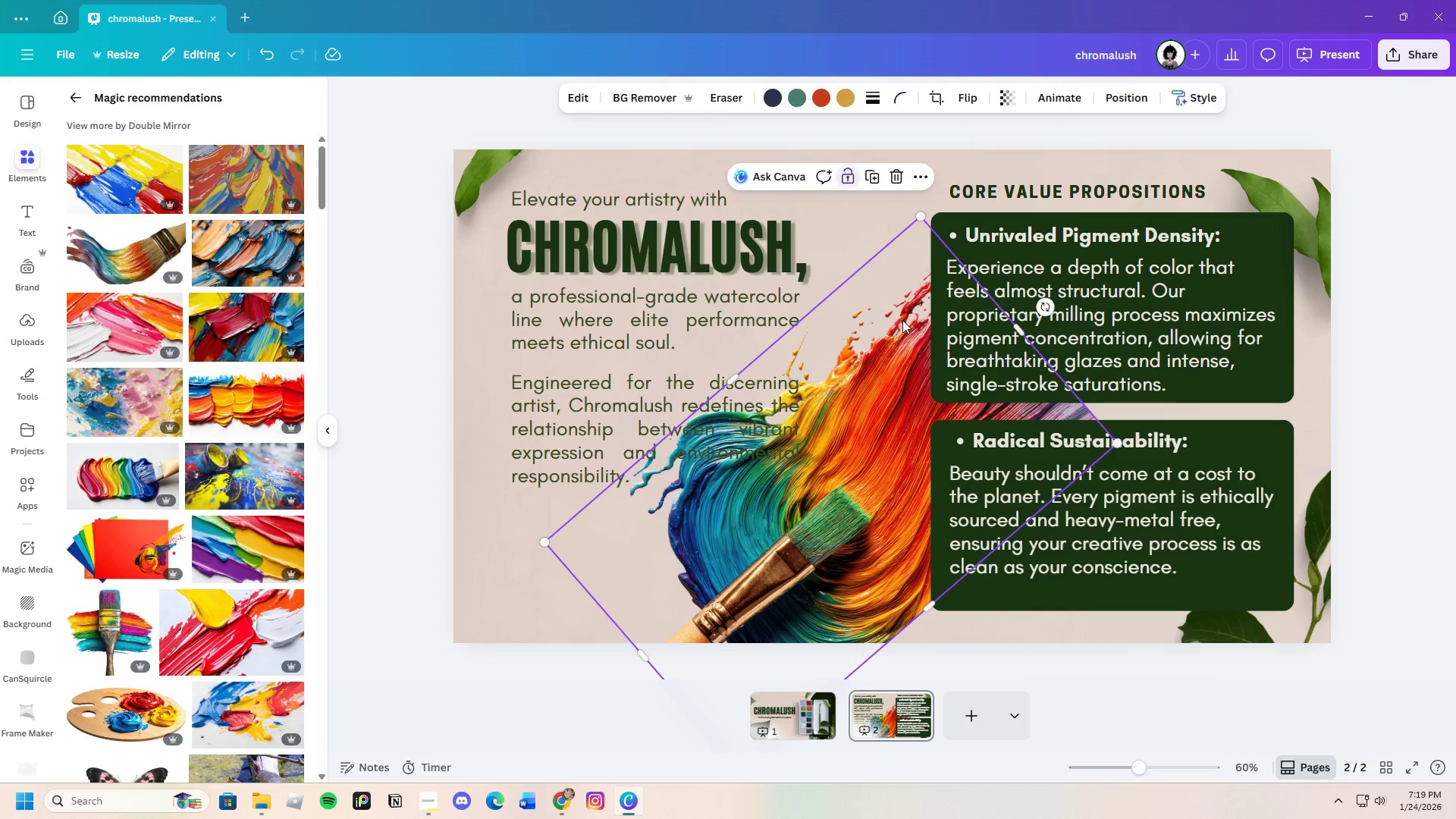 
left_click([902, 320])
 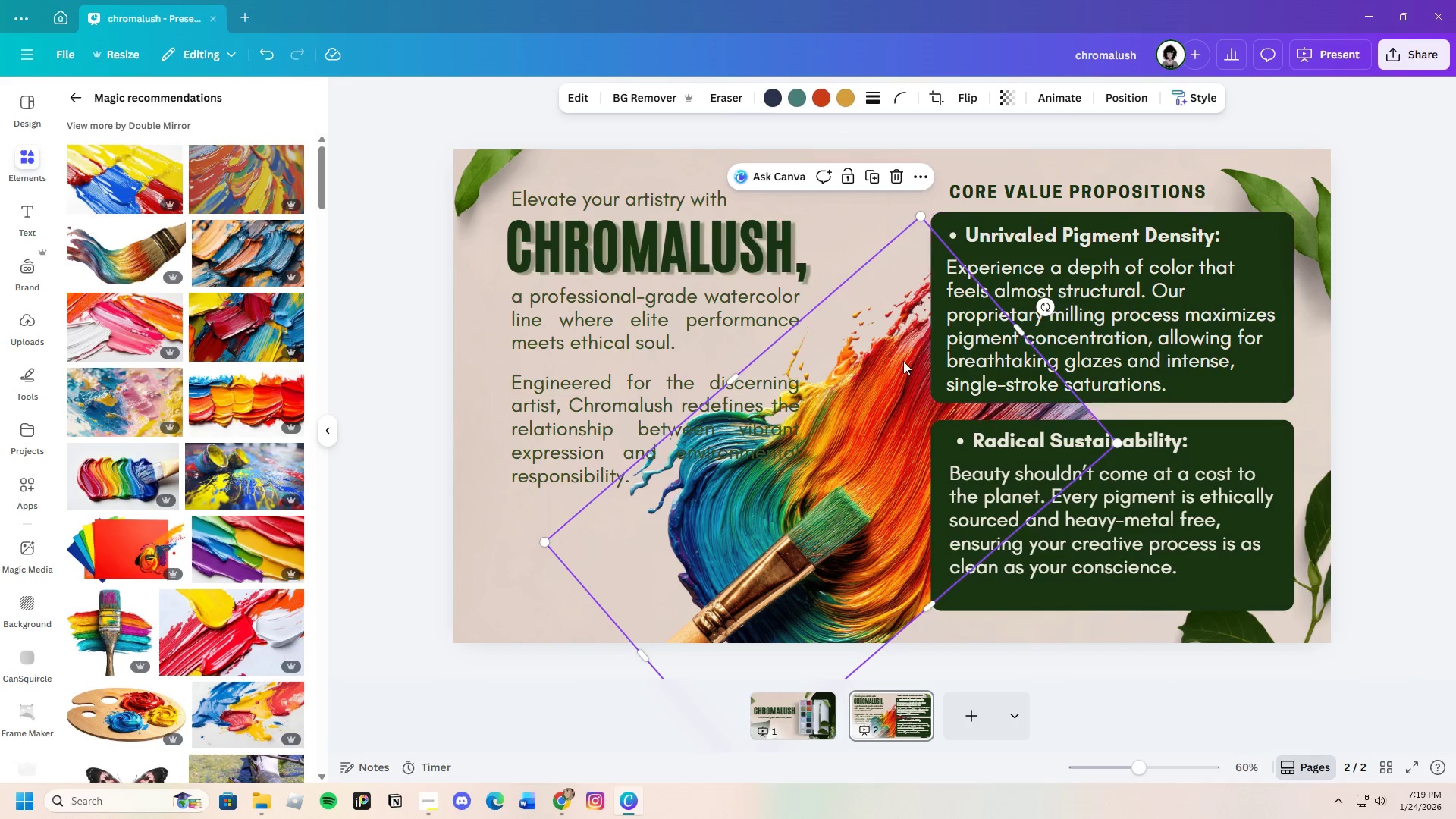 
left_click_drag(start_coordinate=[903, 362], to_coordinate=[905, 340])
 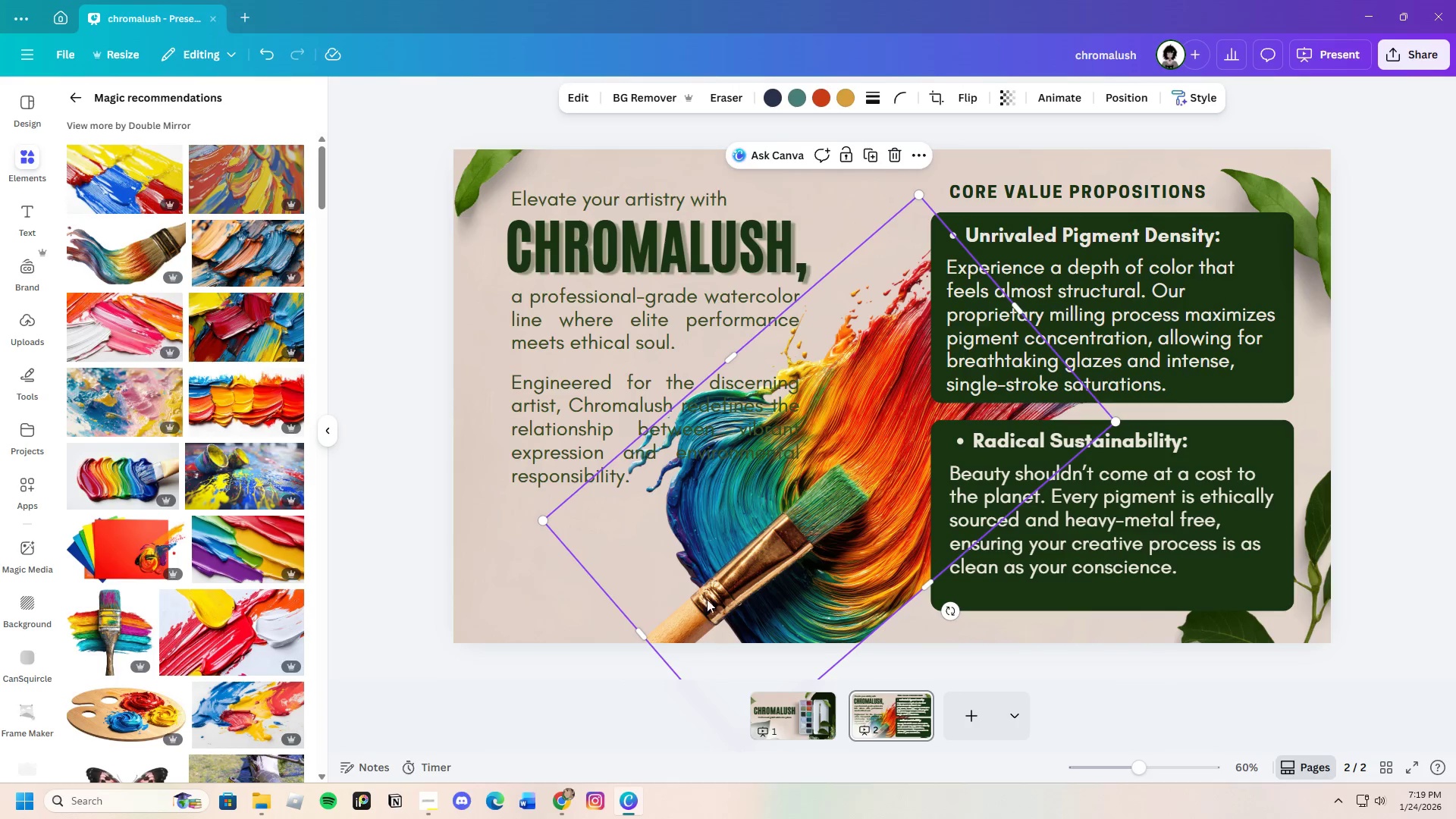 
left_click_drag(start_coordinate=[704, 593], to_coordinate=[758, 598])
 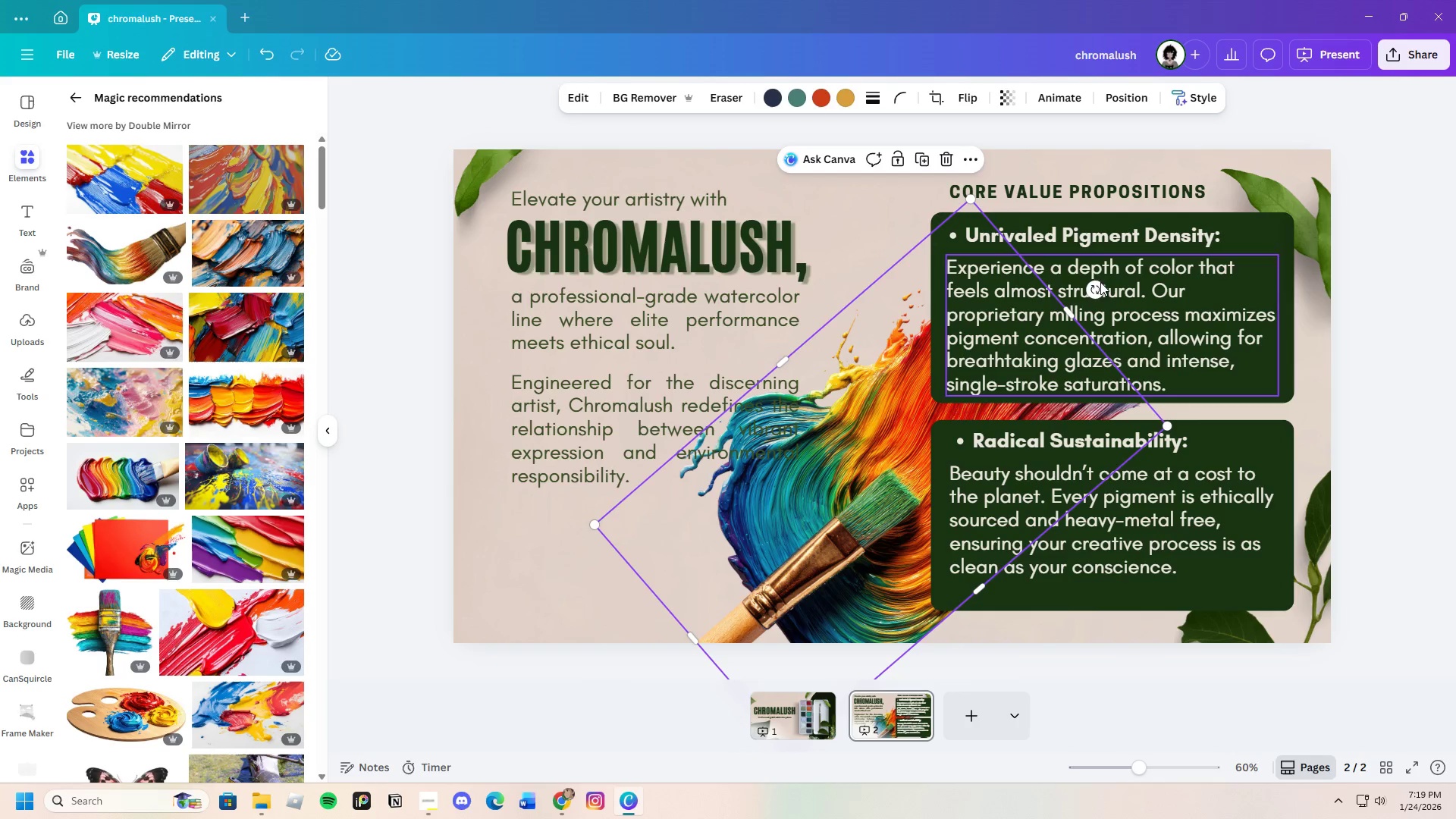 
left_click_drag(start_coordinate=[1096, 287], to_coordinate=[1046, 191])
 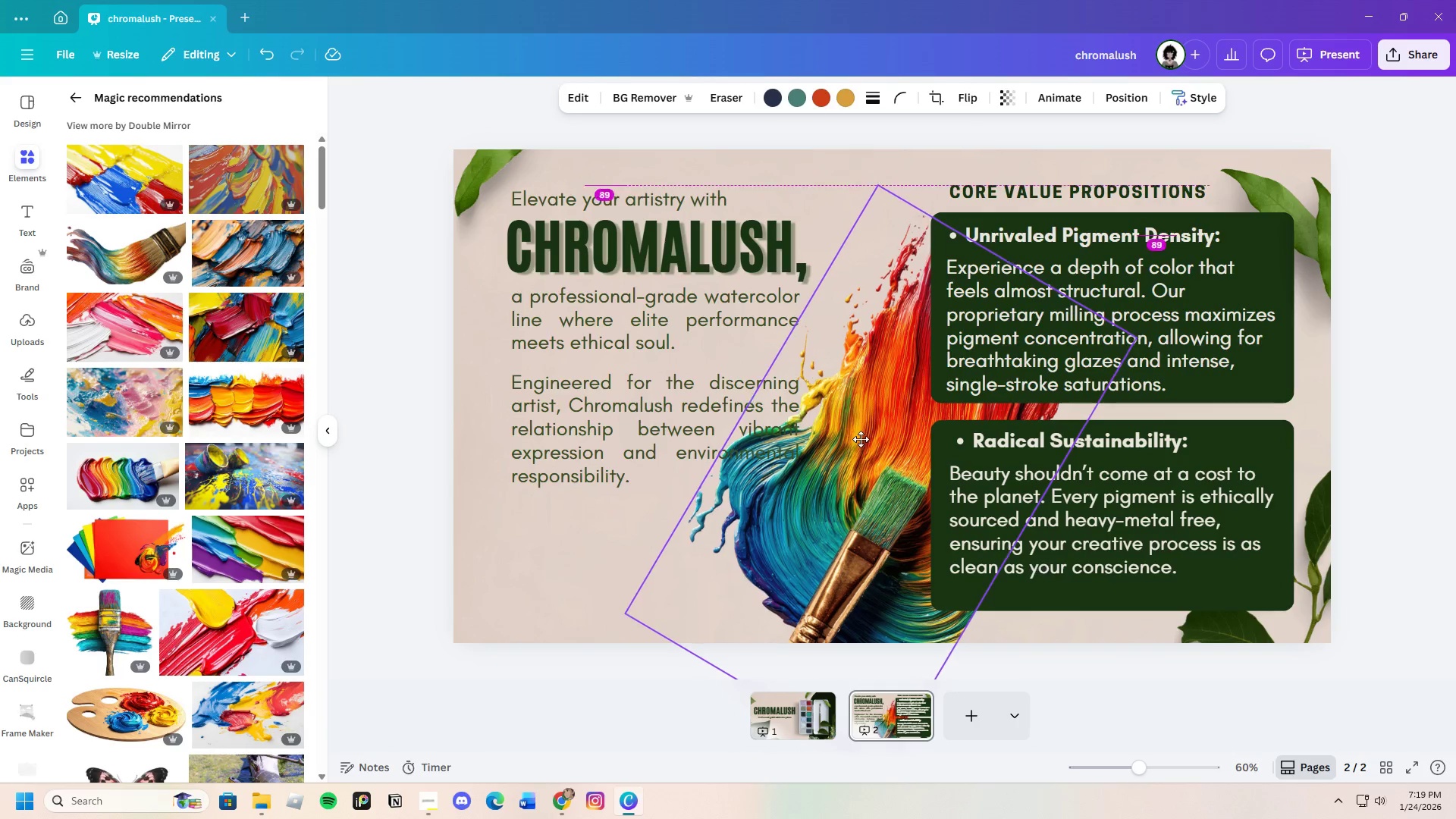 
left_click_drag(start_coordinate=[854, 440], to_coordinate=[886, 434])
 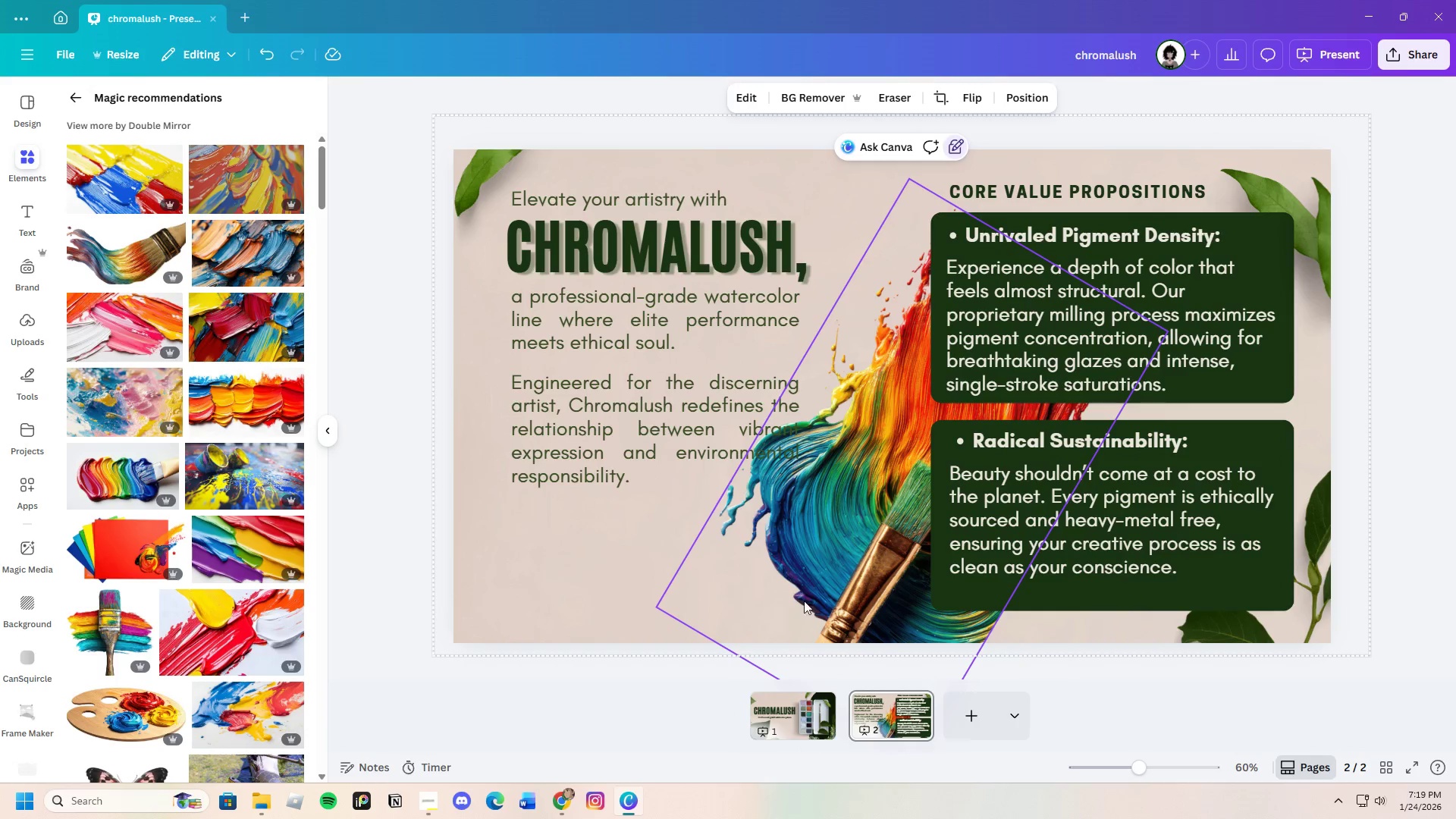 
left_click_drag(start_coordinate=[867, 573], to_coordinate=[862, 572])
 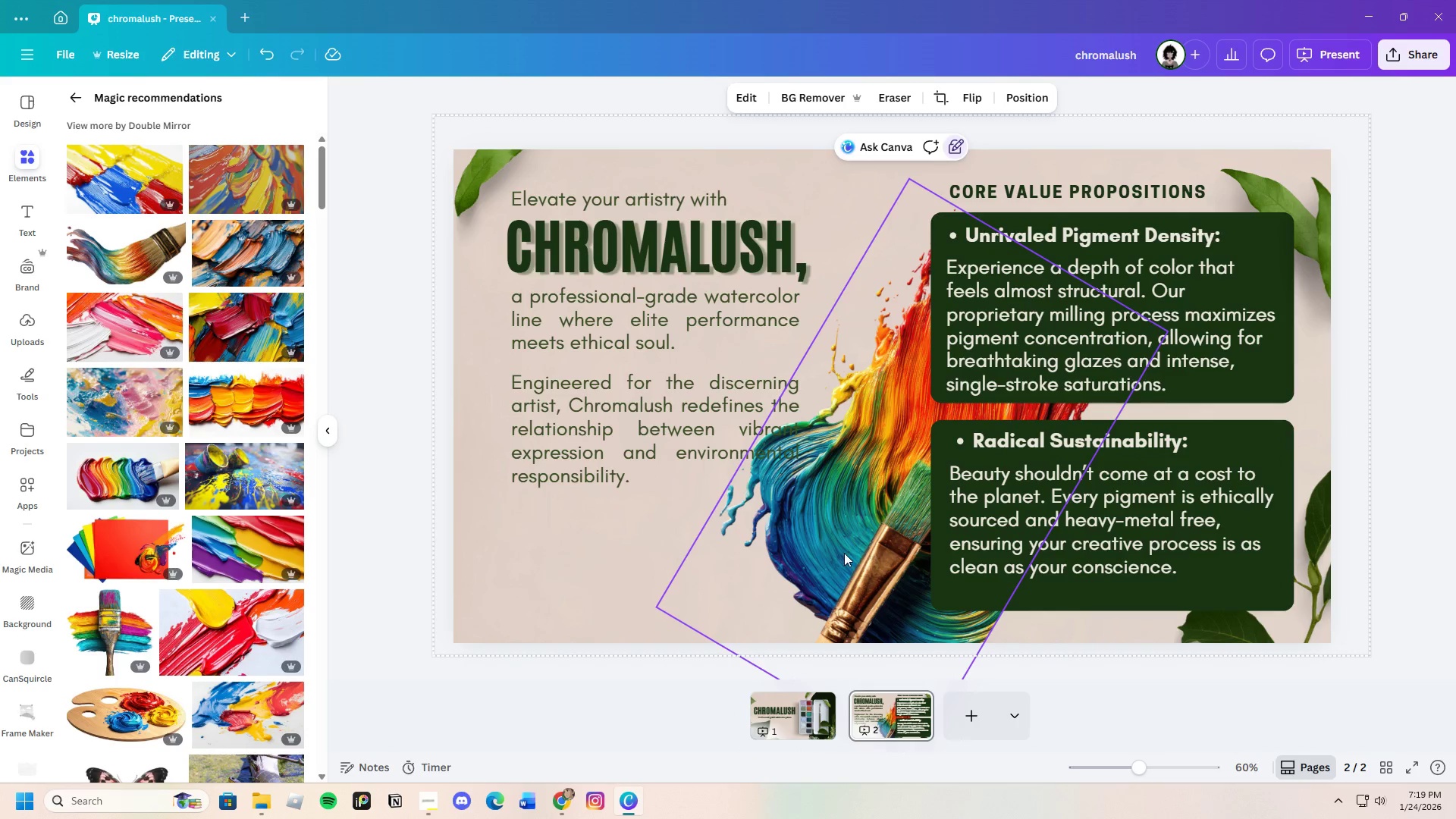 
left_click_drag(start_coordinate=[872, 546], to_coordinate=[839, 555])
 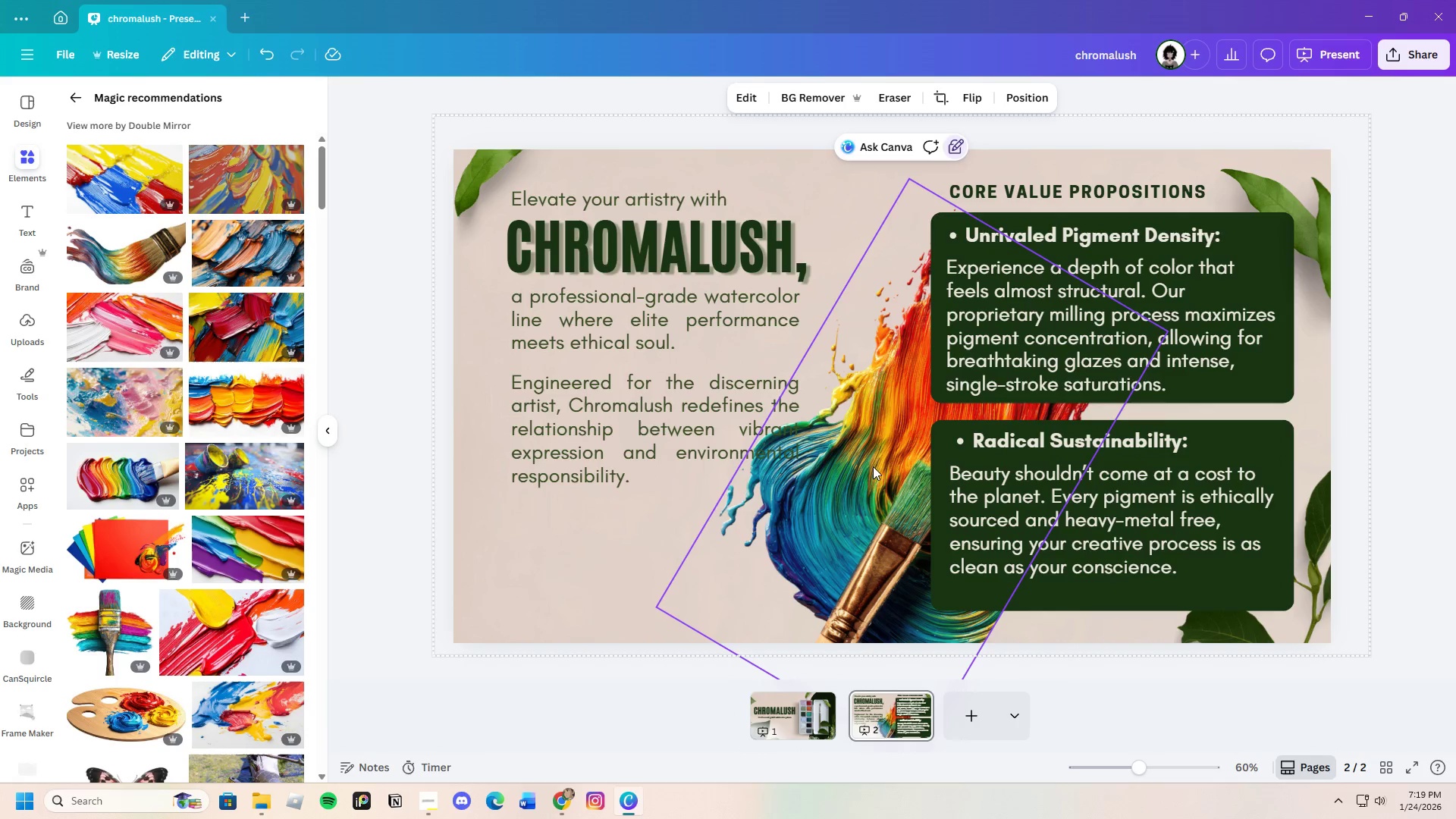 
left_click_drag(start_coordinate=[889, 446], to_coordinate=[871, 472])
 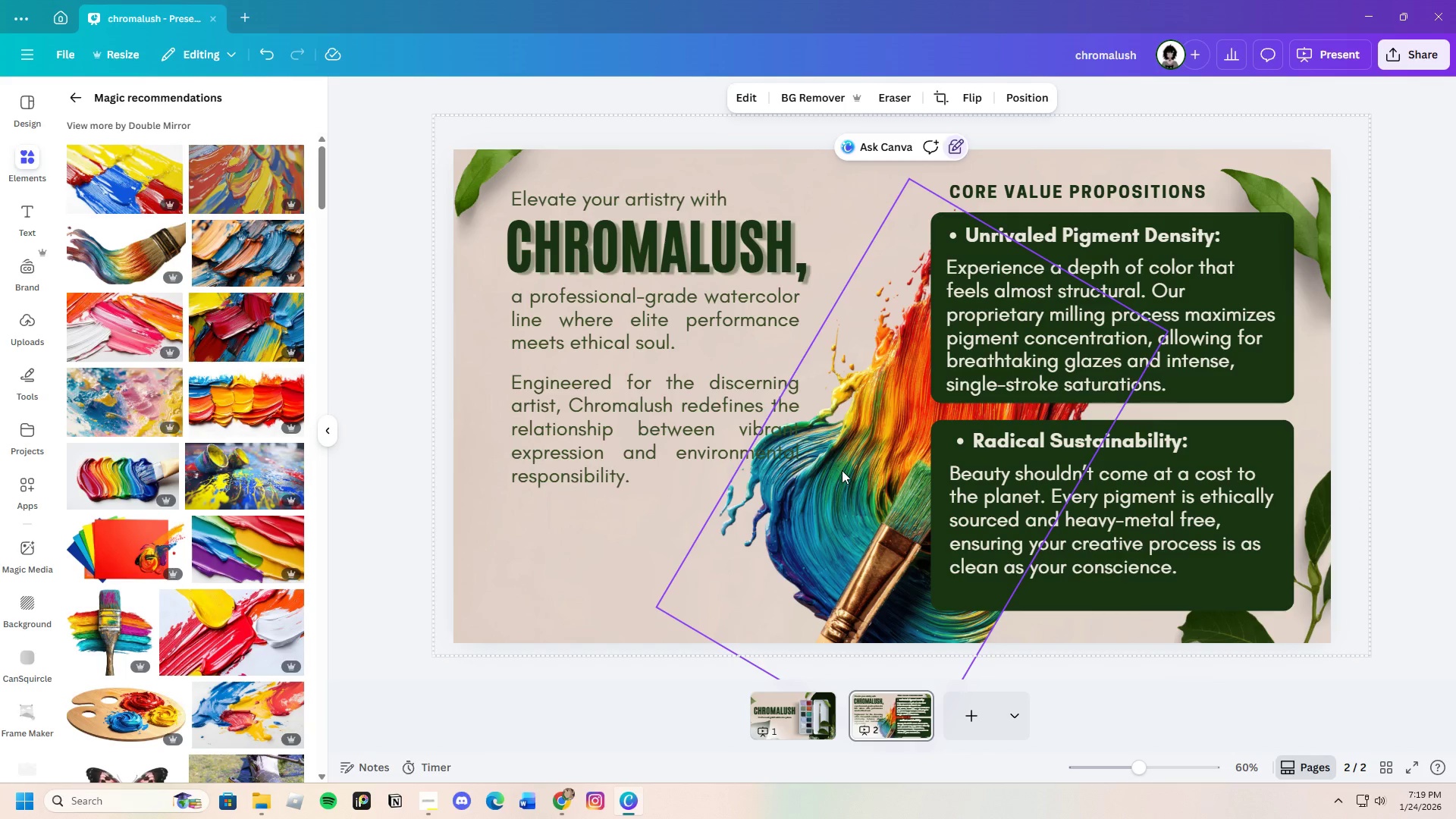 
left_click_drag(start_coordinate=[833, 458], to_coordinate=[852, 491])
 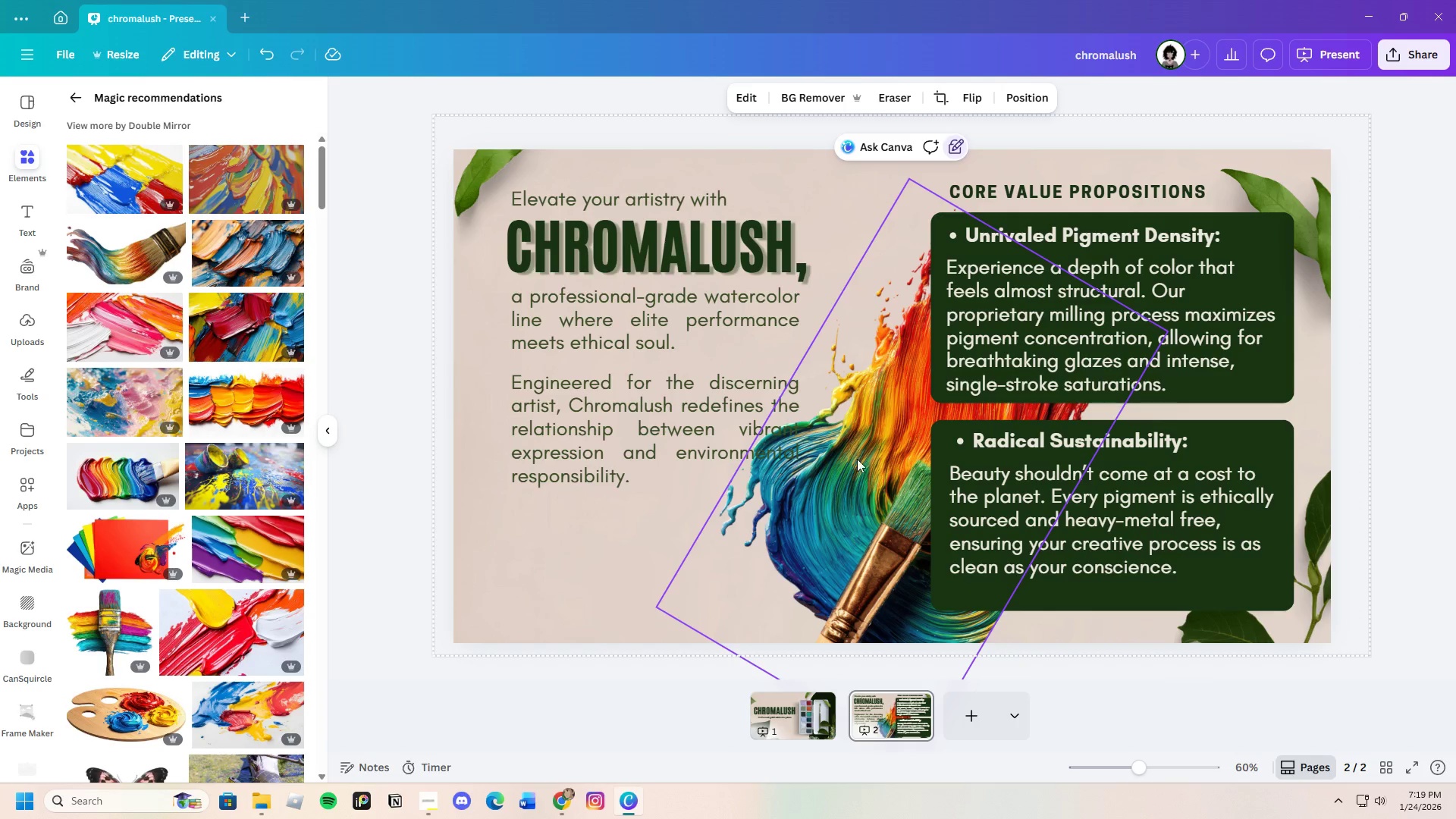 
left_click_drag(start_coordinate=[842, 429], to_coordinate=[859, 466])
 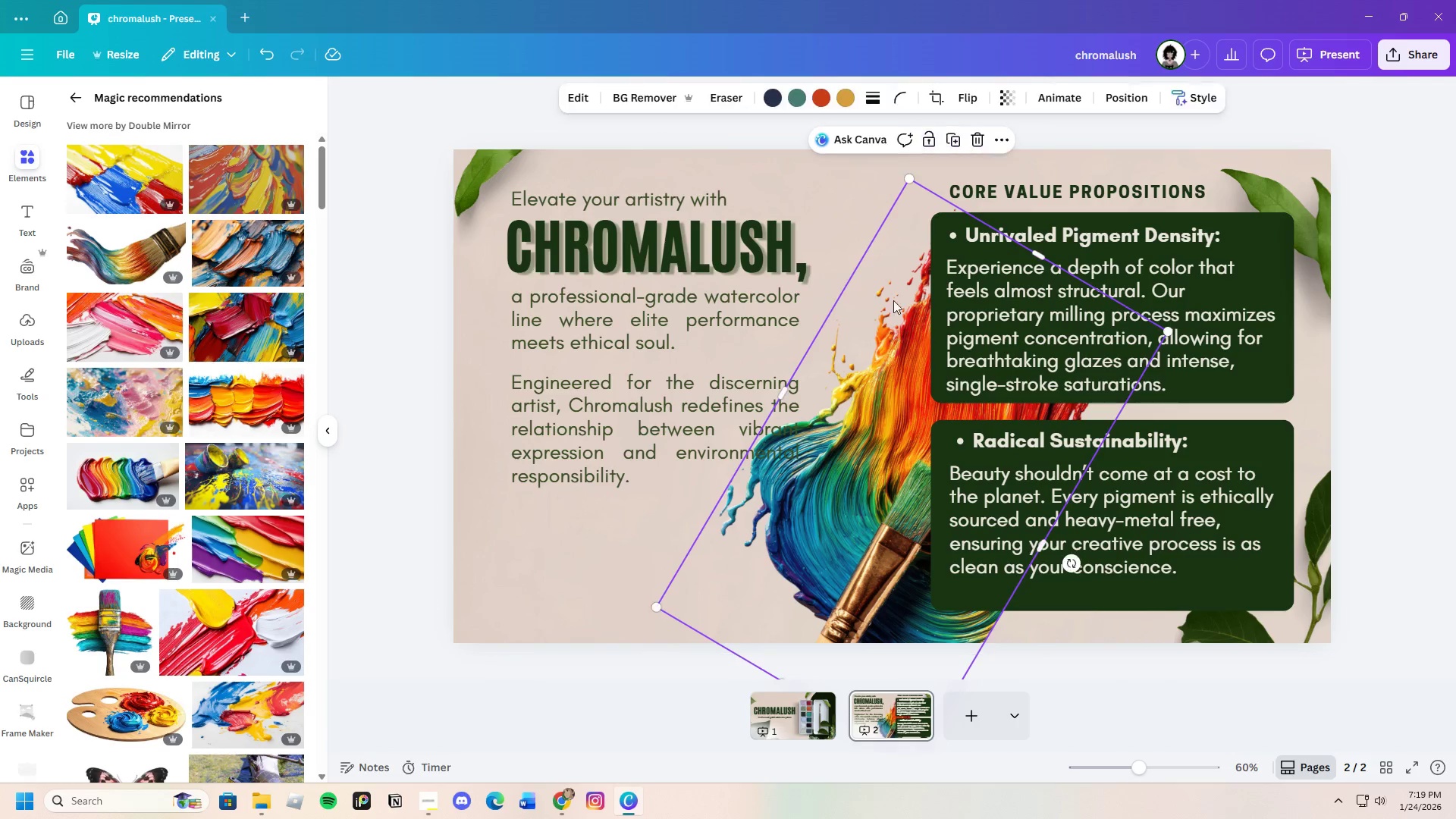 
left_click_drag(start_coordinate=[893, 284], to_coordinate=[867, 335])
 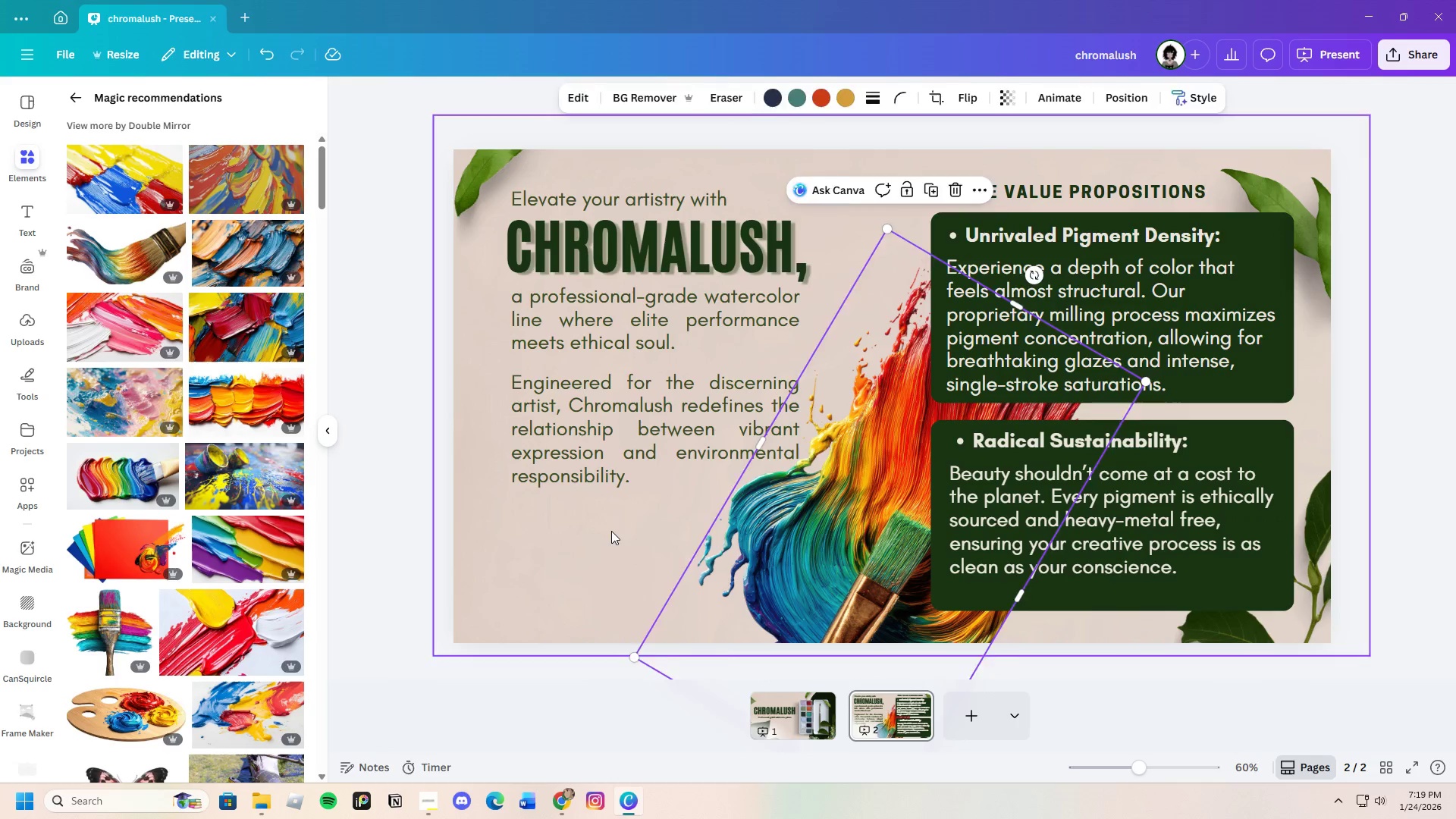 
left_click([611, 530])
 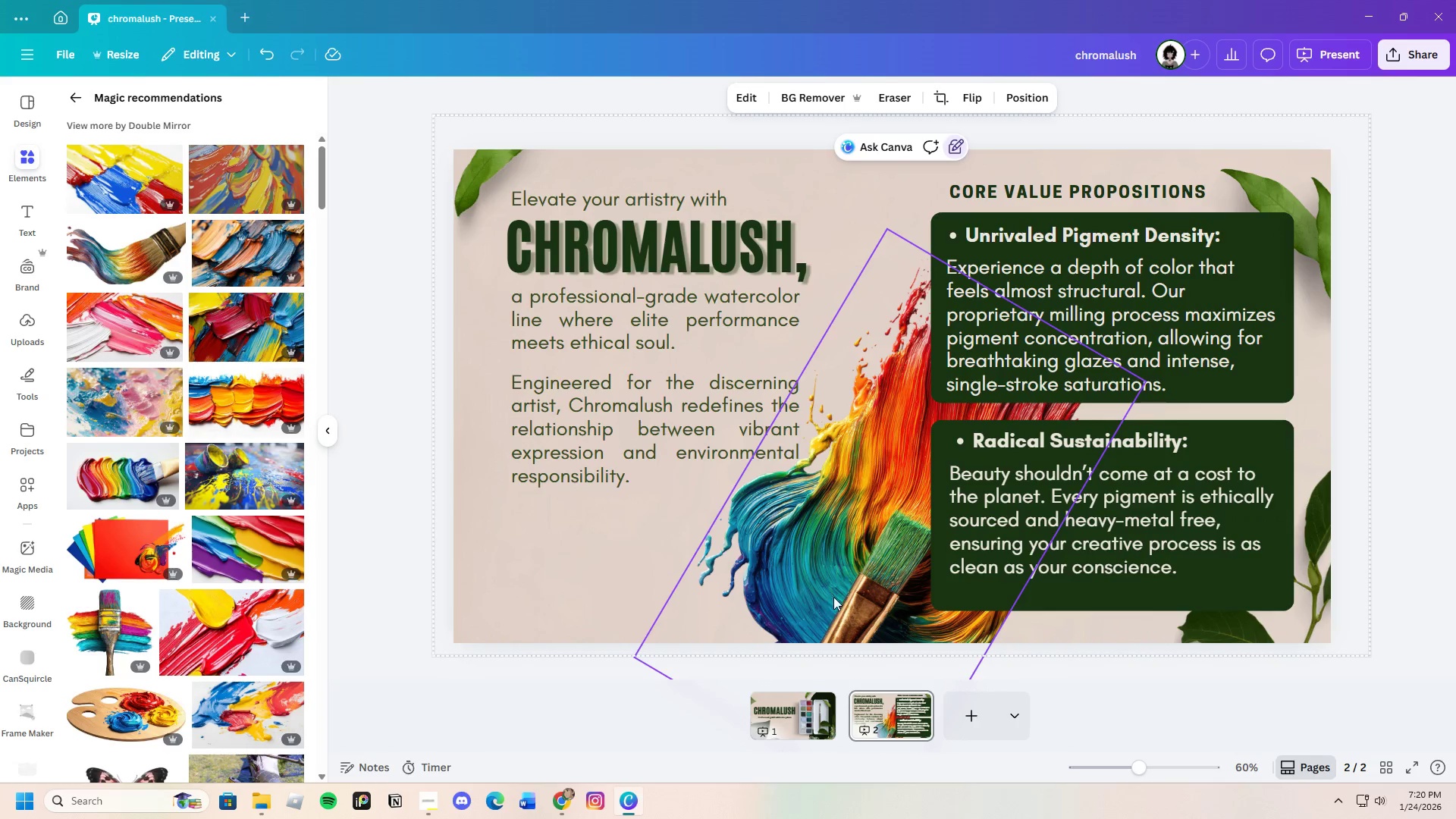 
left_click_drag(start_coordinate=[839, 607], to_coordinate=[846, 560])
 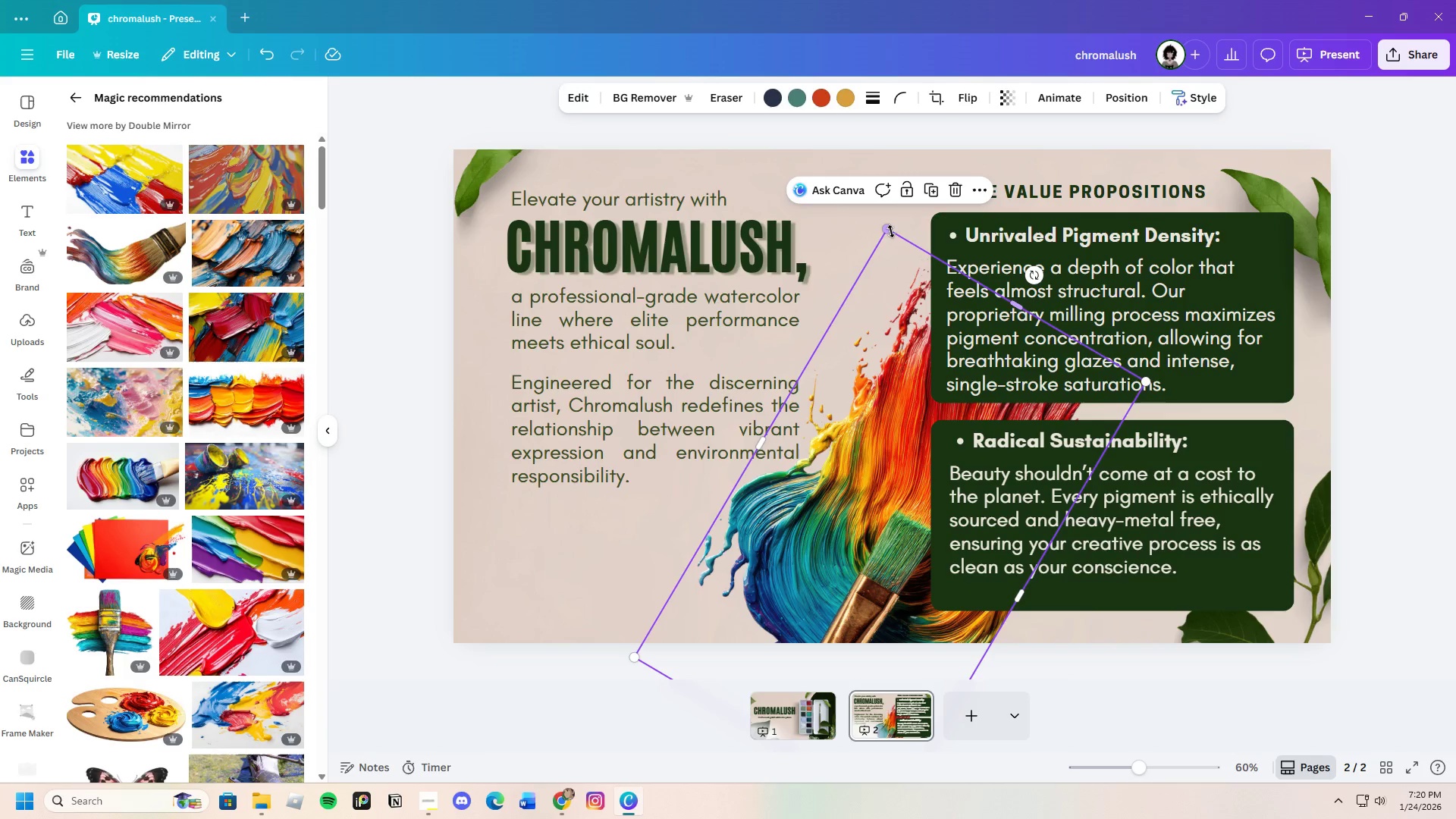 
left_click_drag(start_coordinate=[890, 231], to_coordinate=[923, 313])
 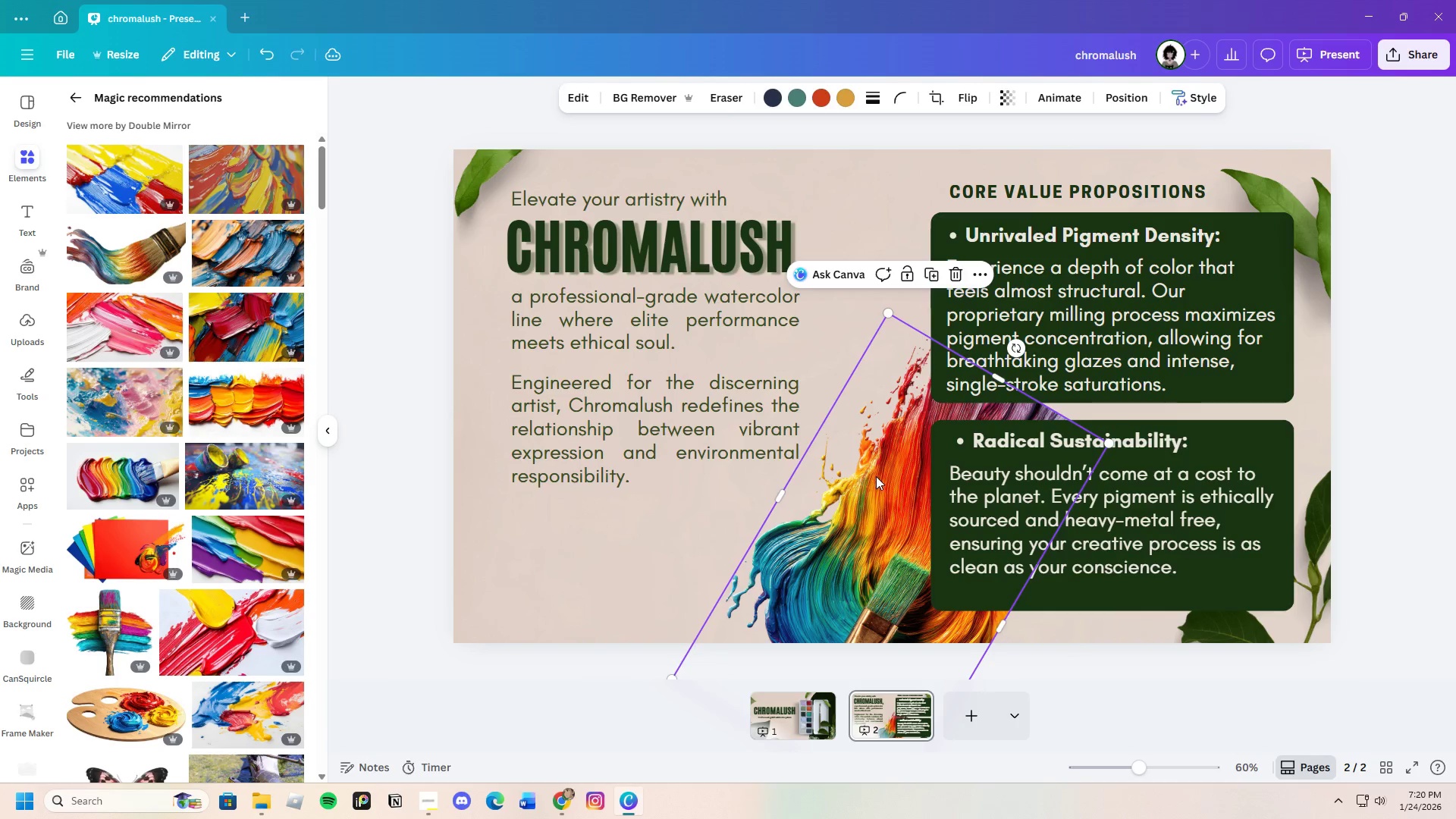 
left_click_drag(start_coordinate=[877, 478], to_coordinate=[905, 391])
 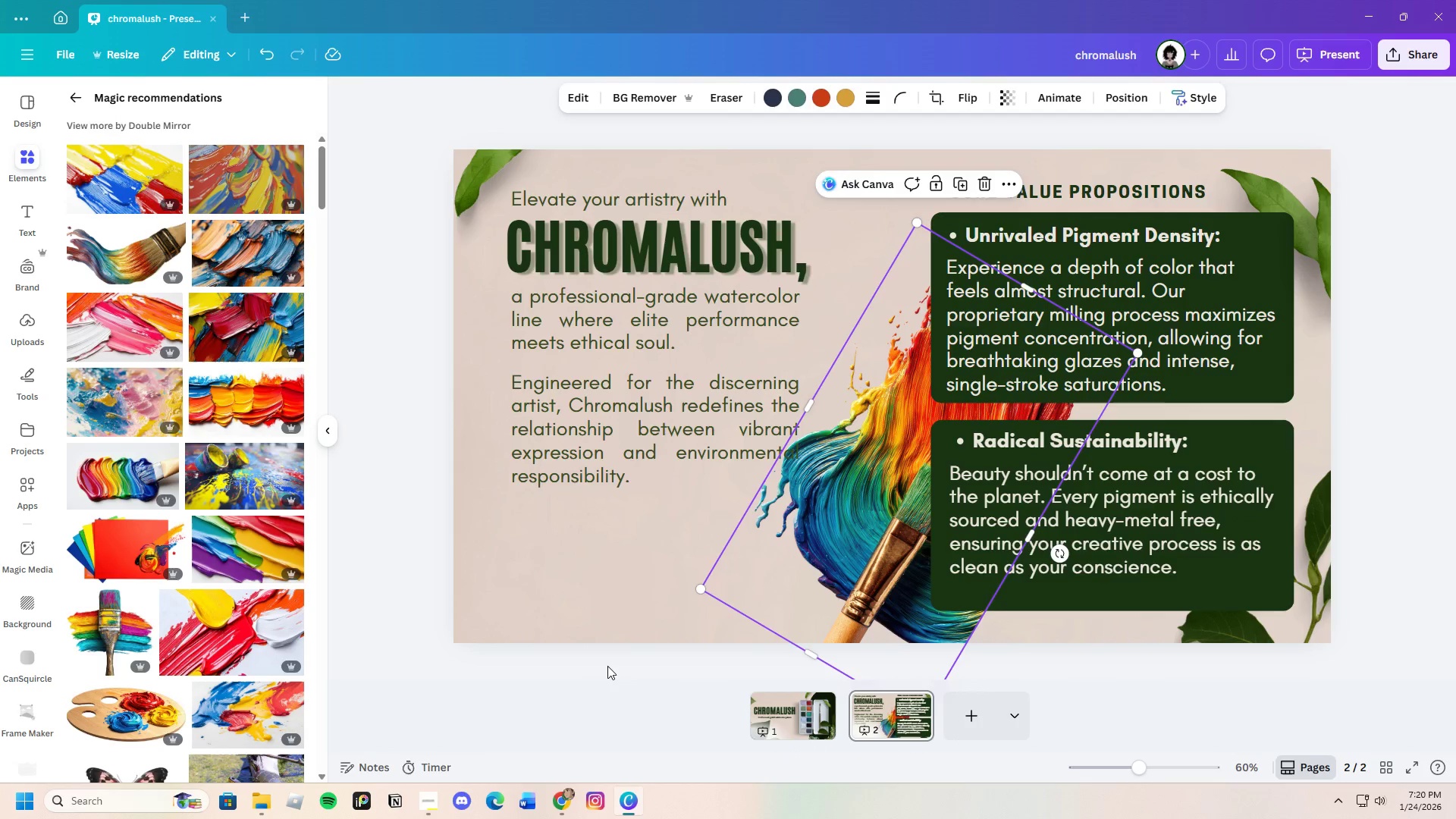 
left_click([607, 666])
 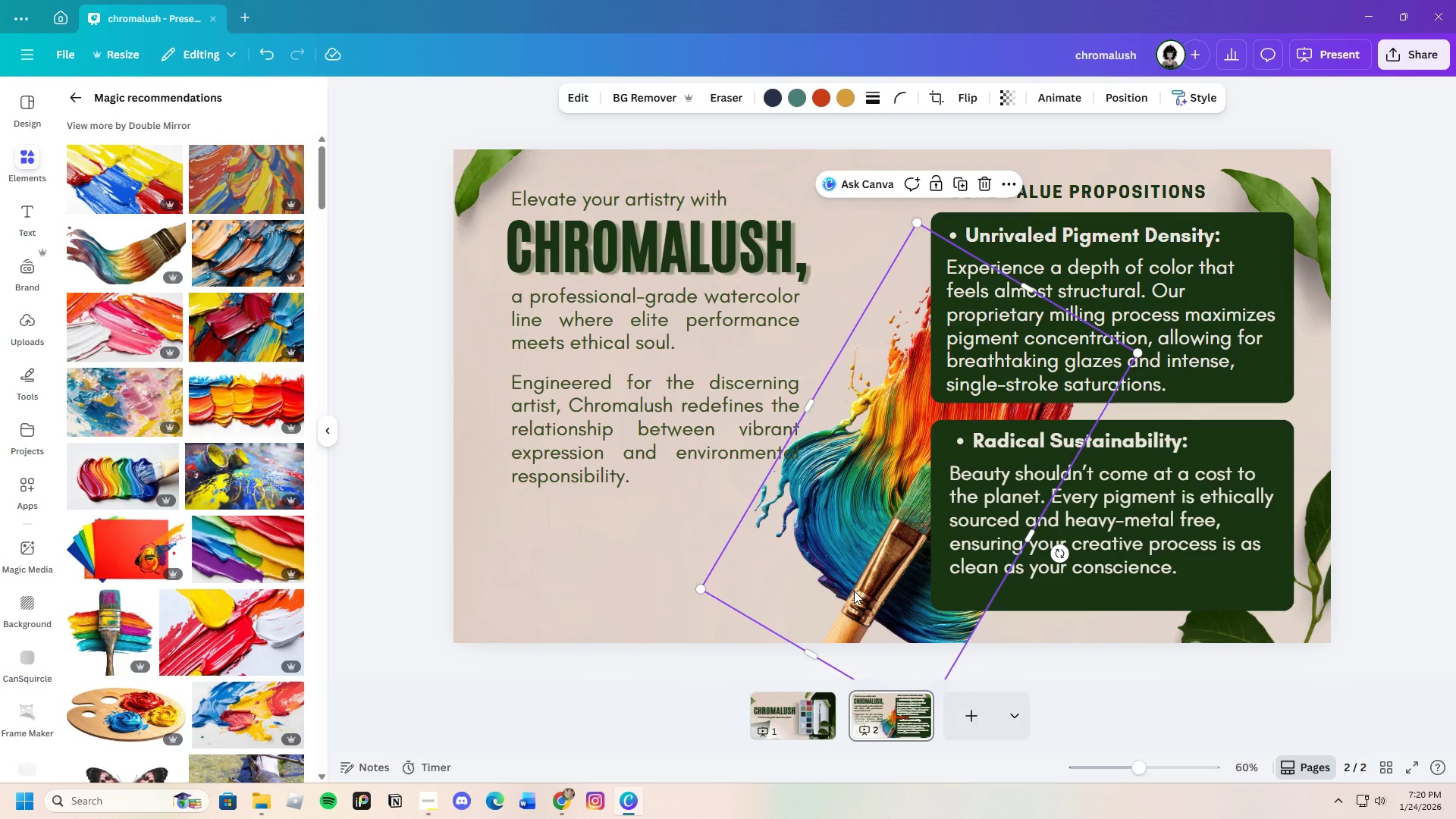 
left_click_drag(start_coordinate=[855, 576], to_coordinate=[825, 576])
 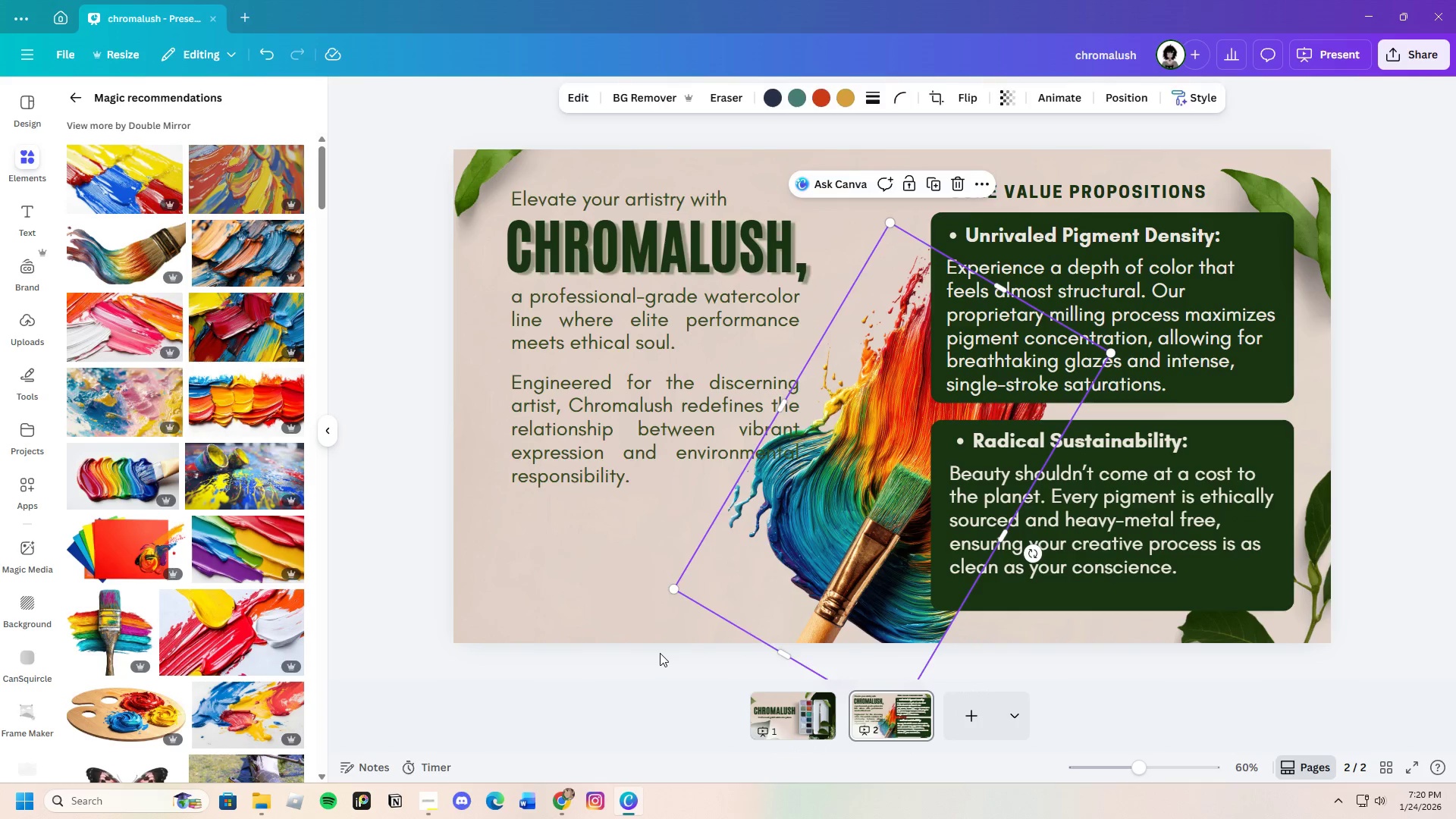 
left_click([660, 653])
 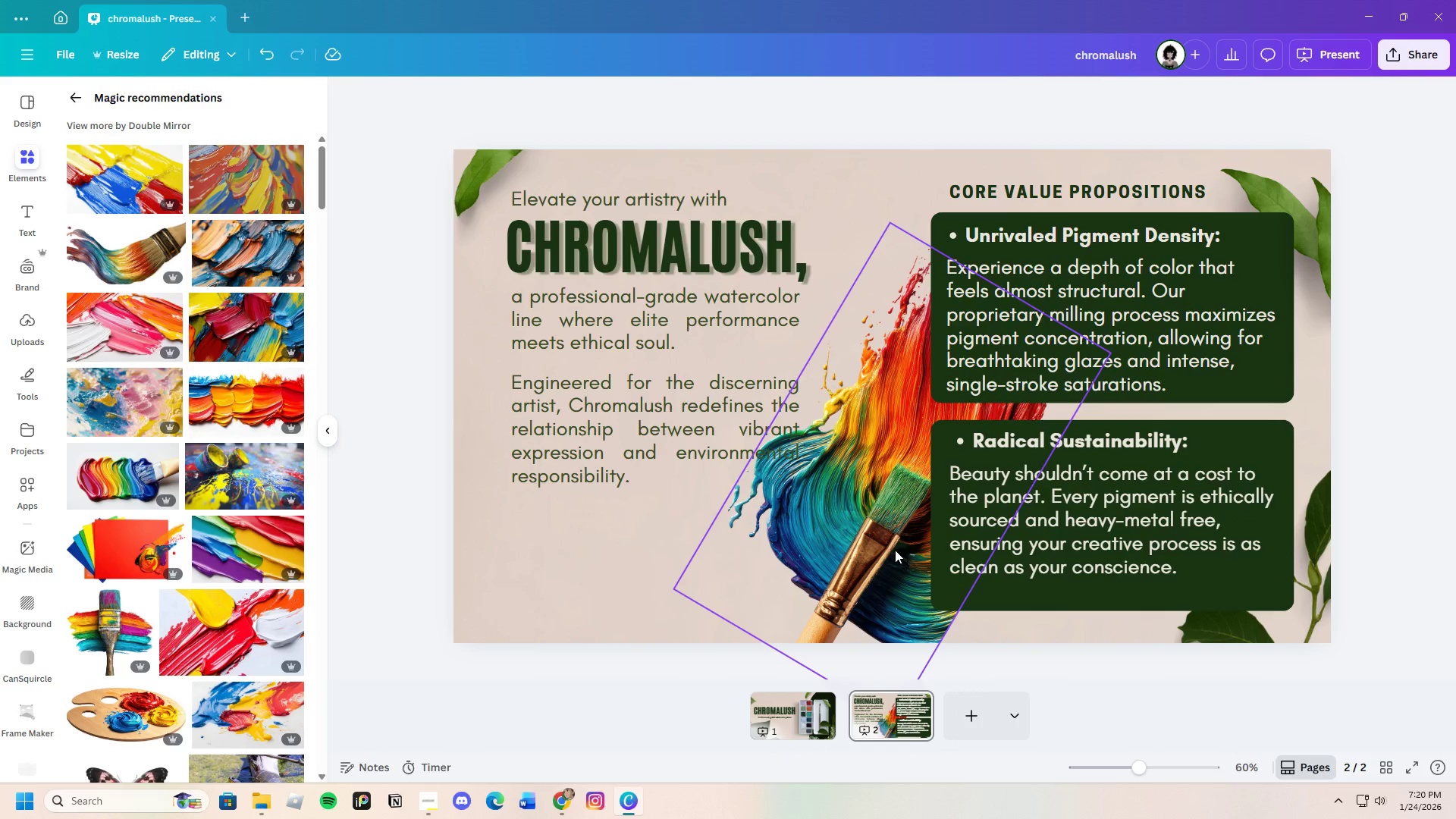 
left_click([911, 545])
 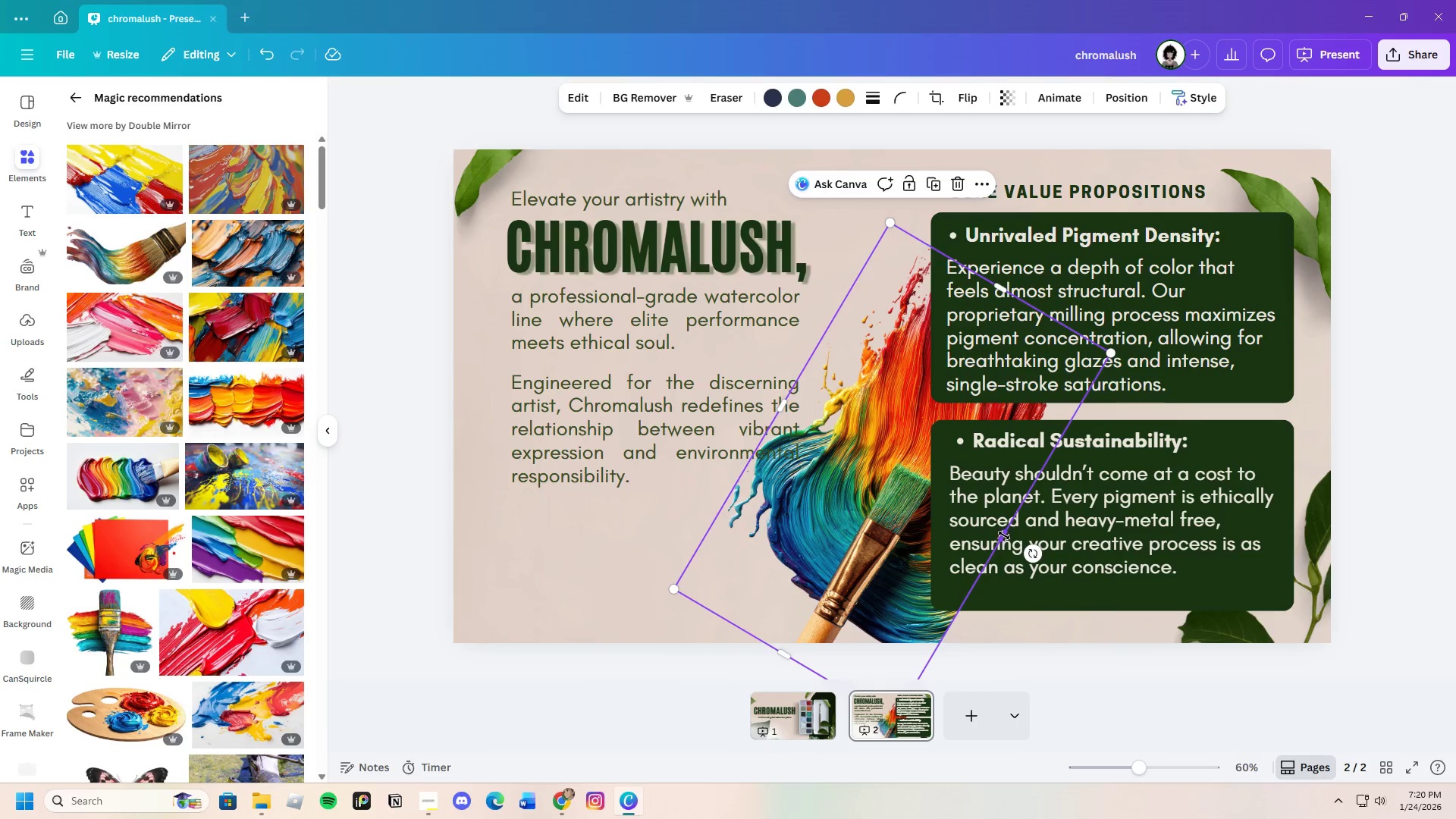 
left_click_drag(start_coordinate=[1004, 535], to_coordinate=[1058, 550])
 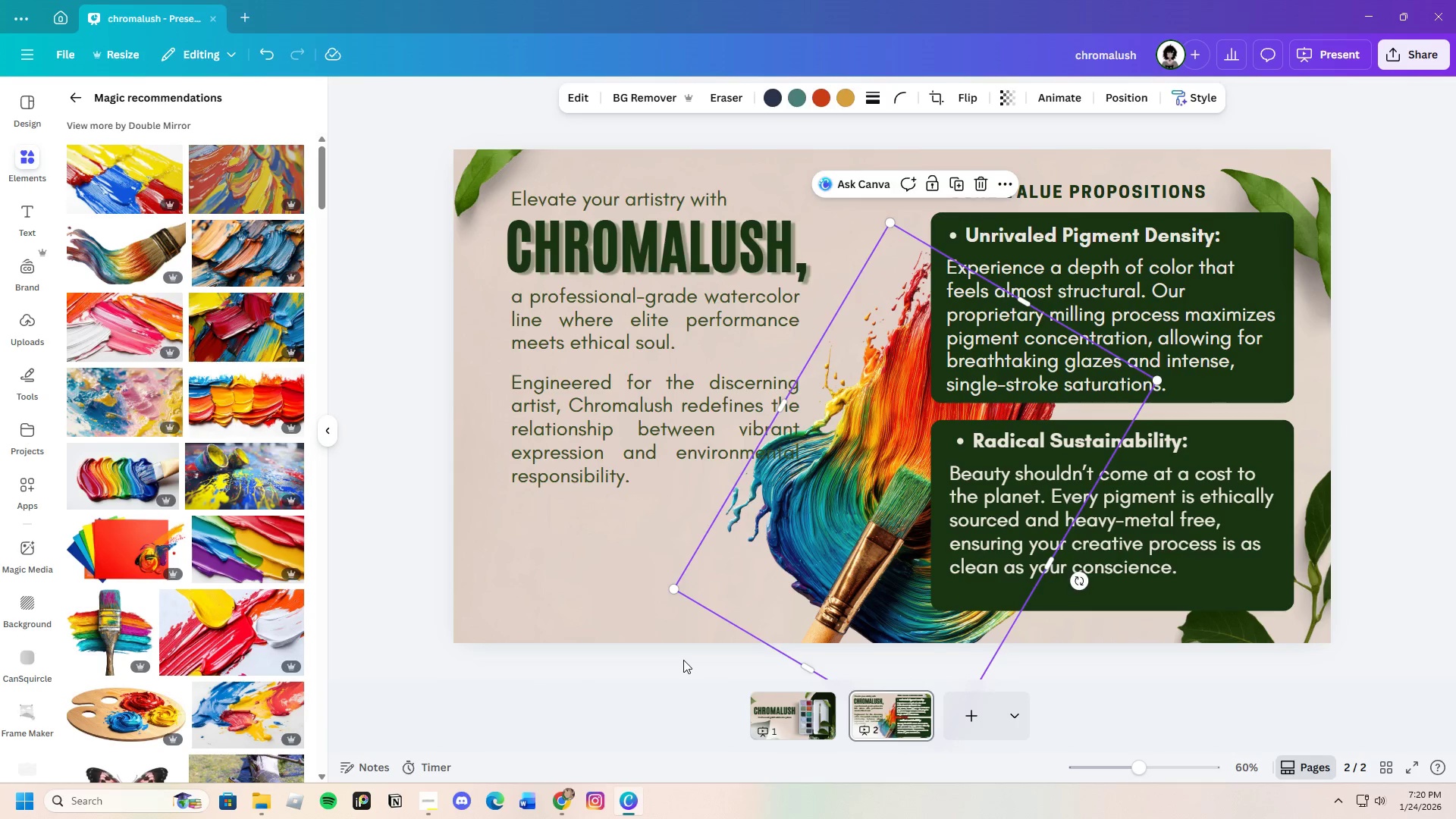 
left_click([683, 660])
 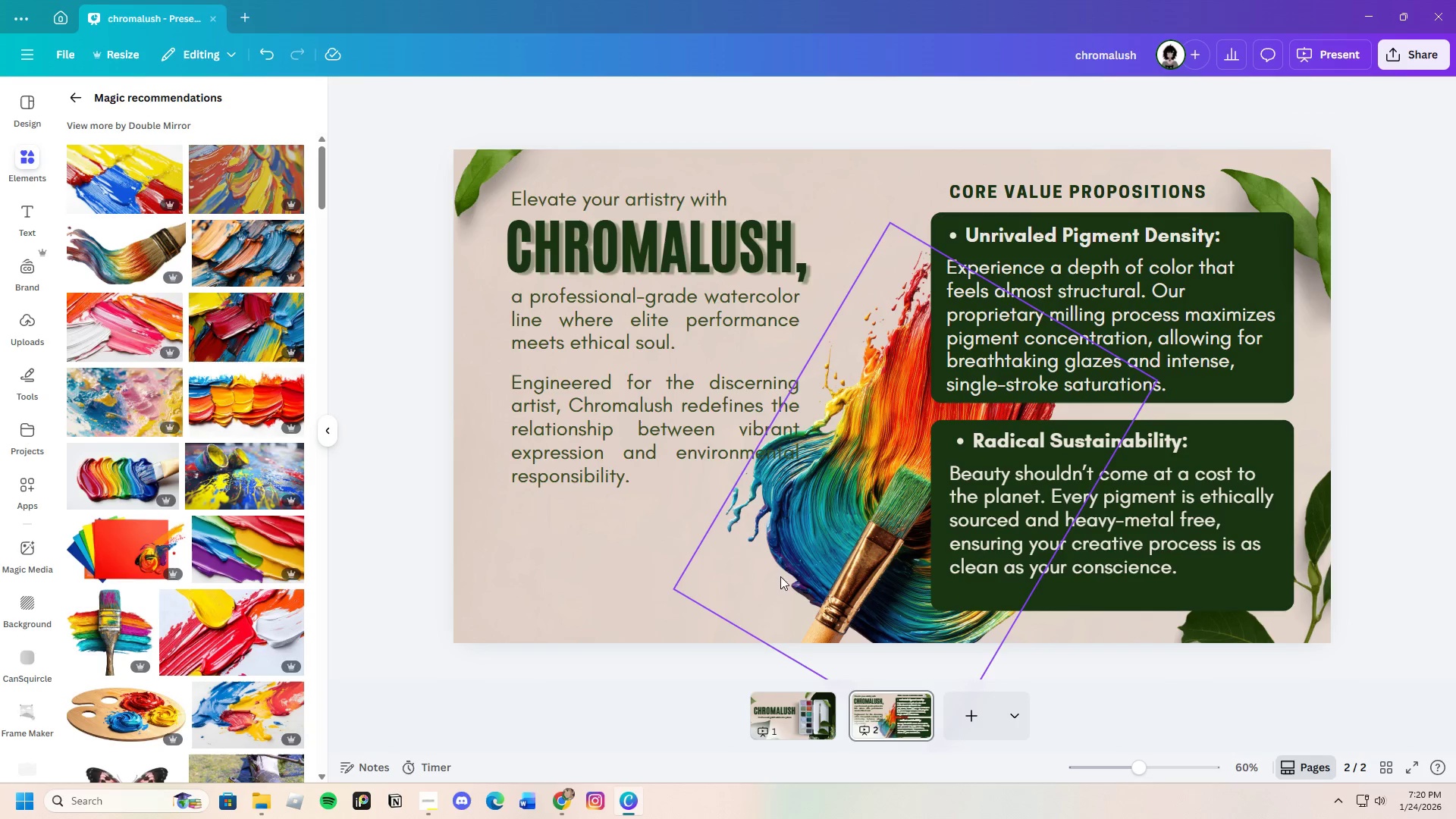 
left_click([830, 532])
 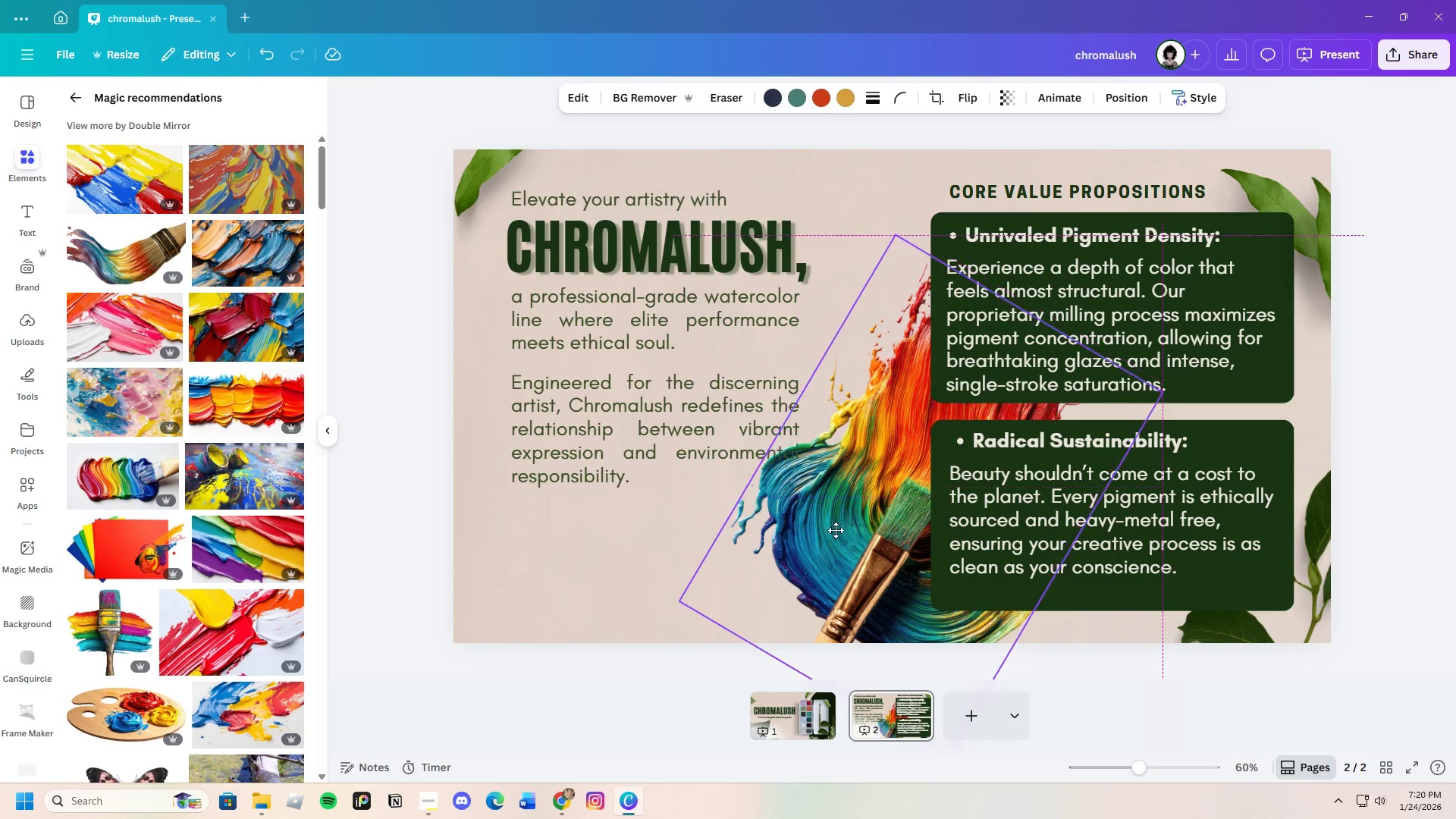 
left_click_drag(start_coordinate=[830, 515], to_coordinate=[833, 541])
 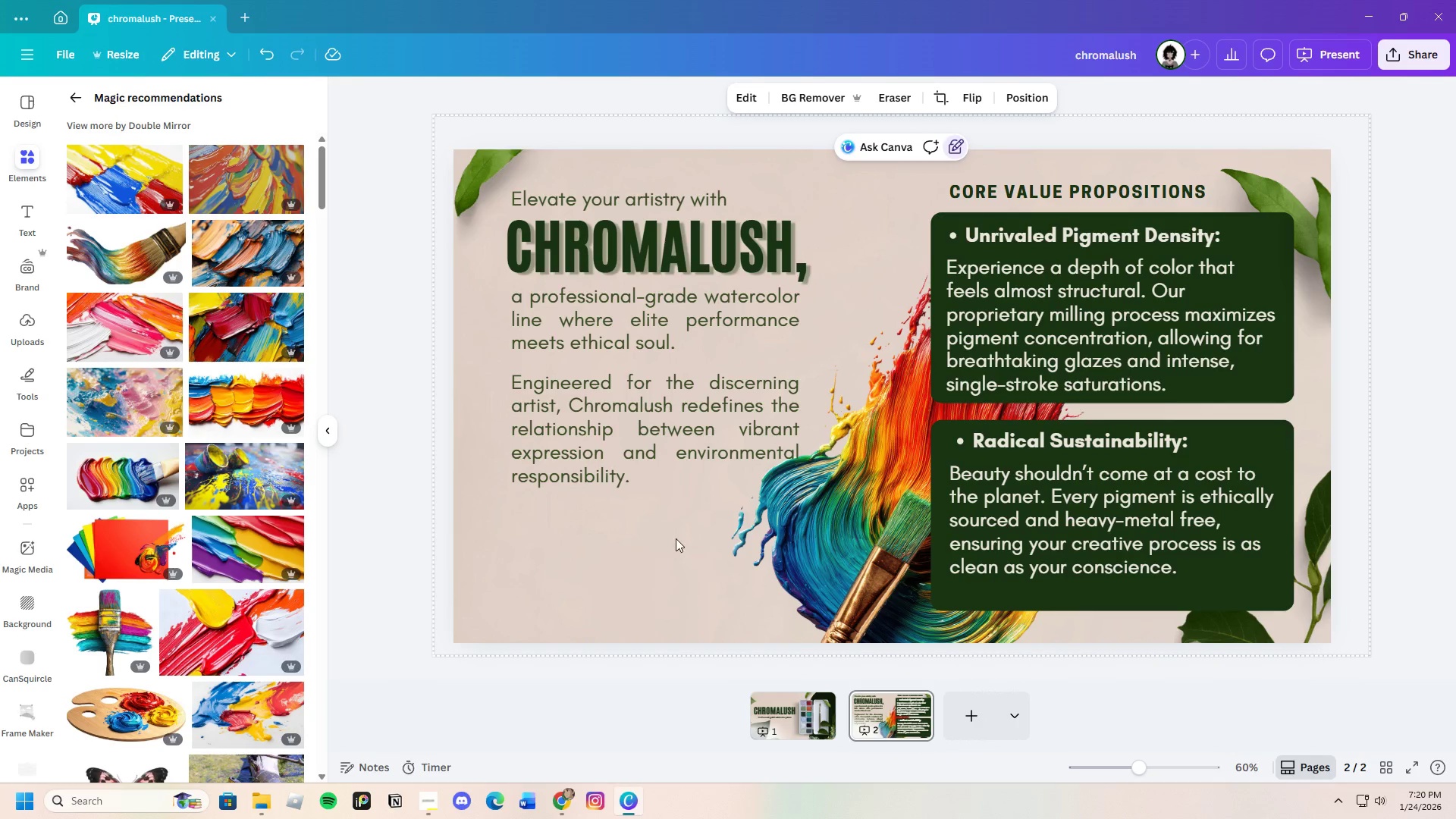 
left_click([905, 520])
 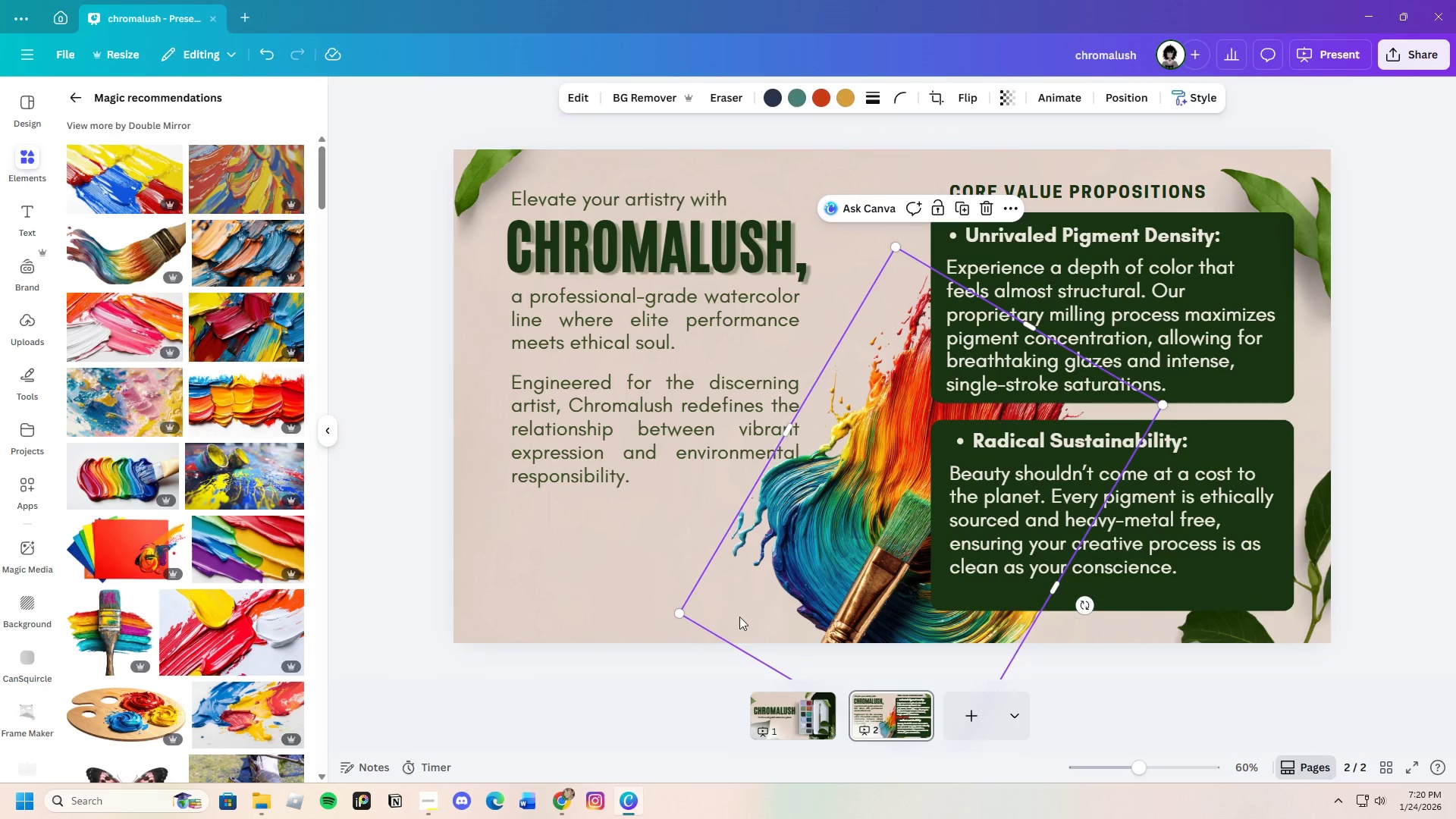 
left_click([780, 592])
 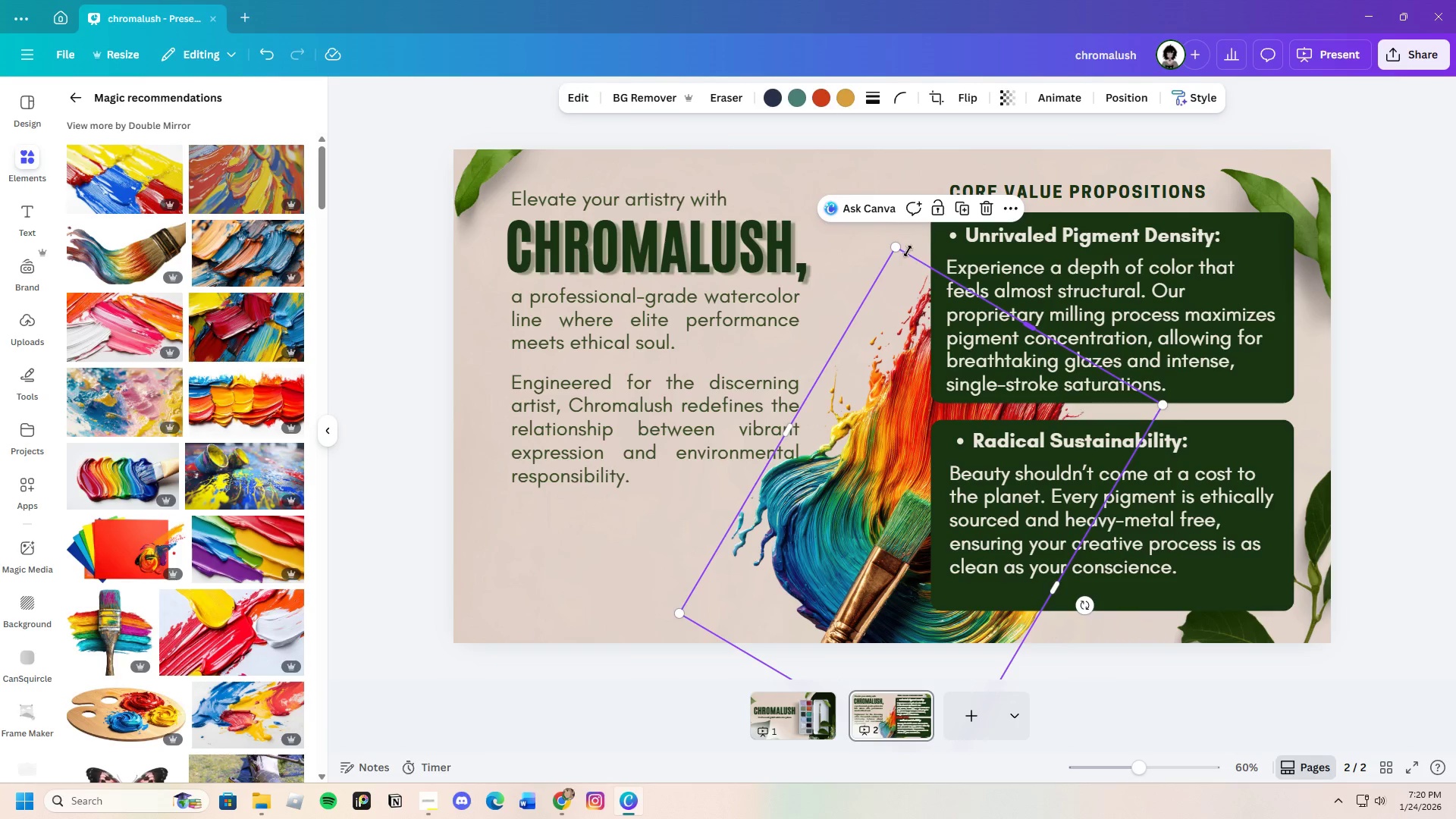 
left_click([641, 619])
 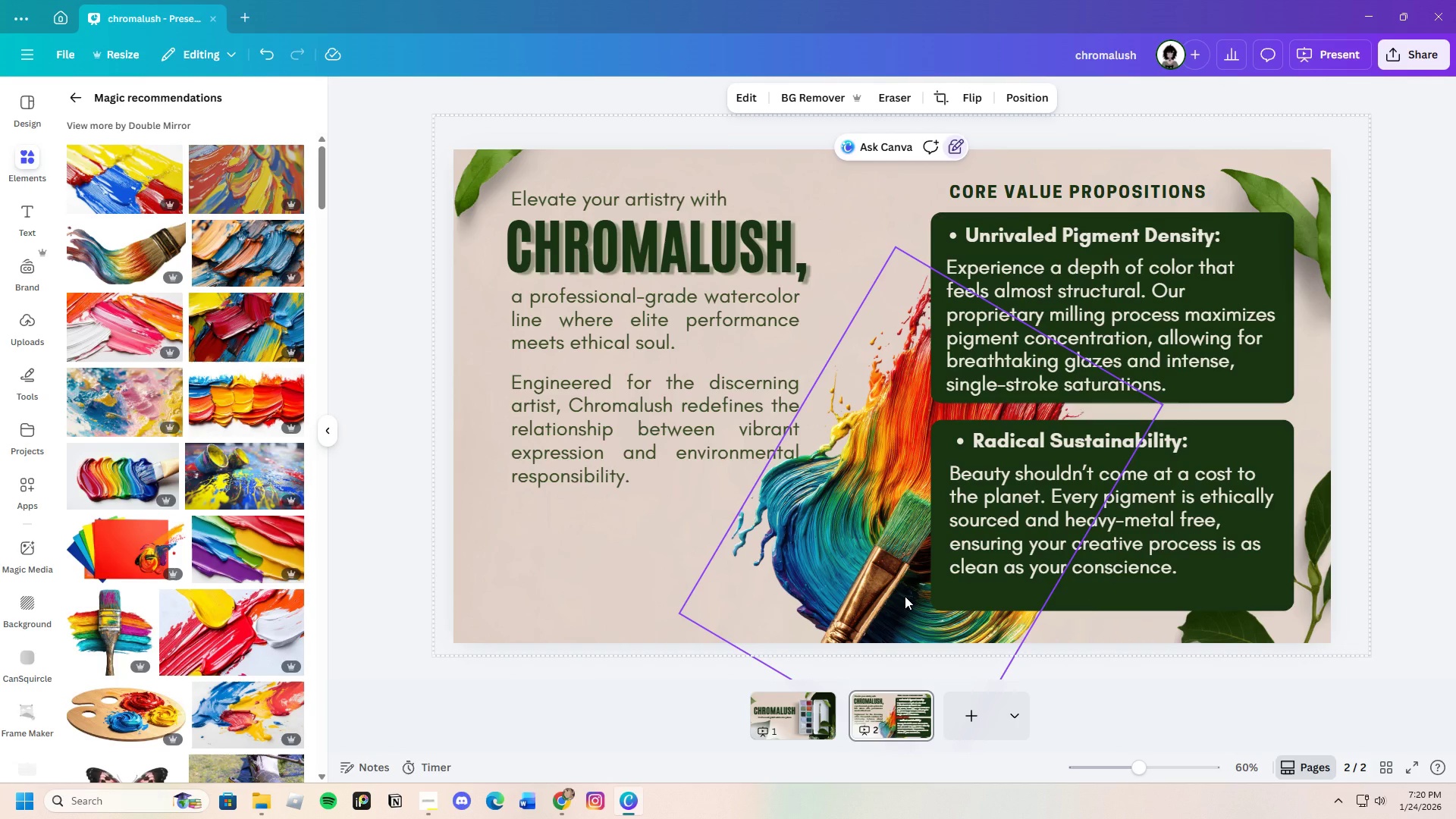 
wait(9.36)
 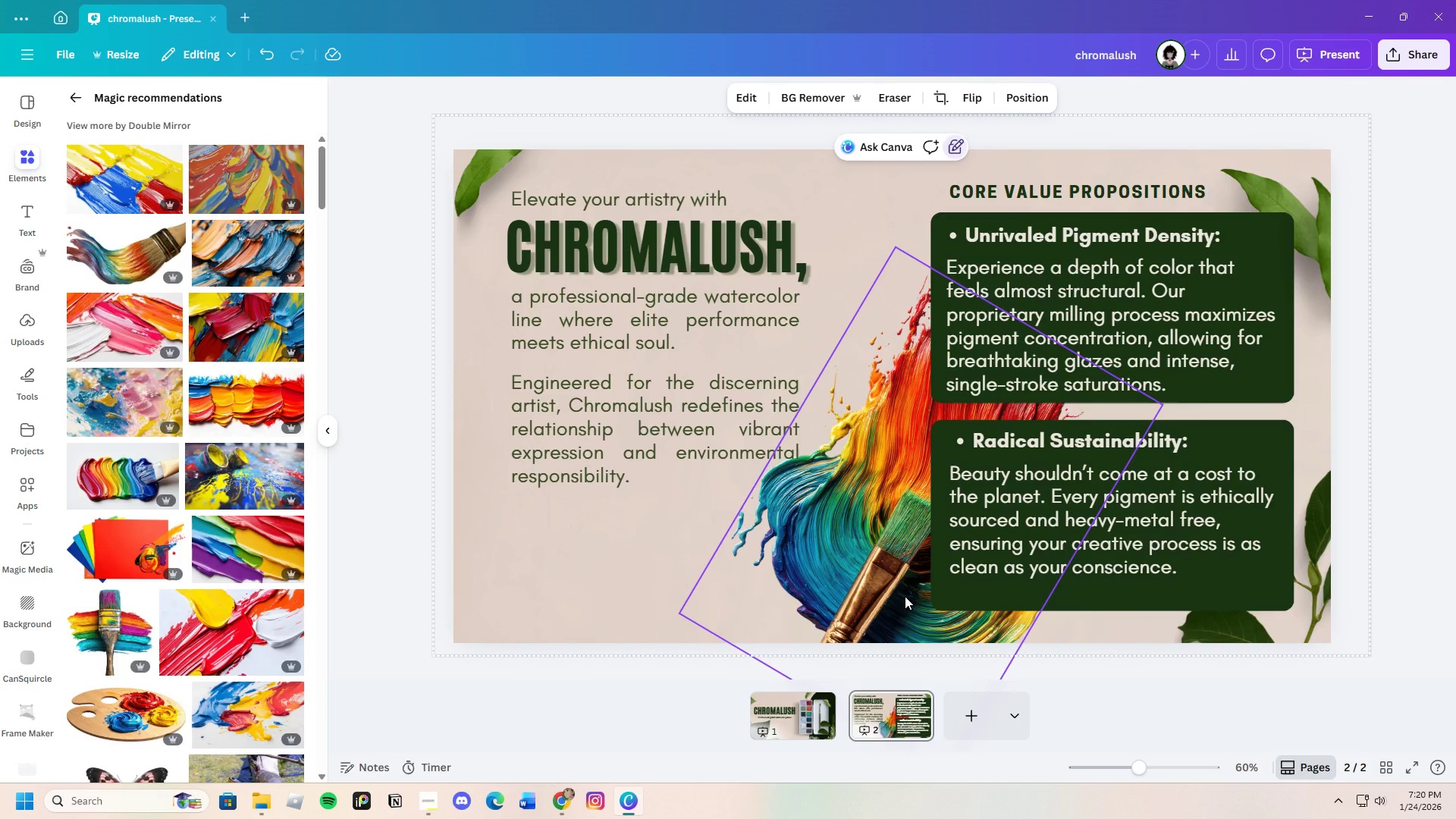 
scroll: coordinate [239, 590], scroll_direction: down, amount: 5.0
 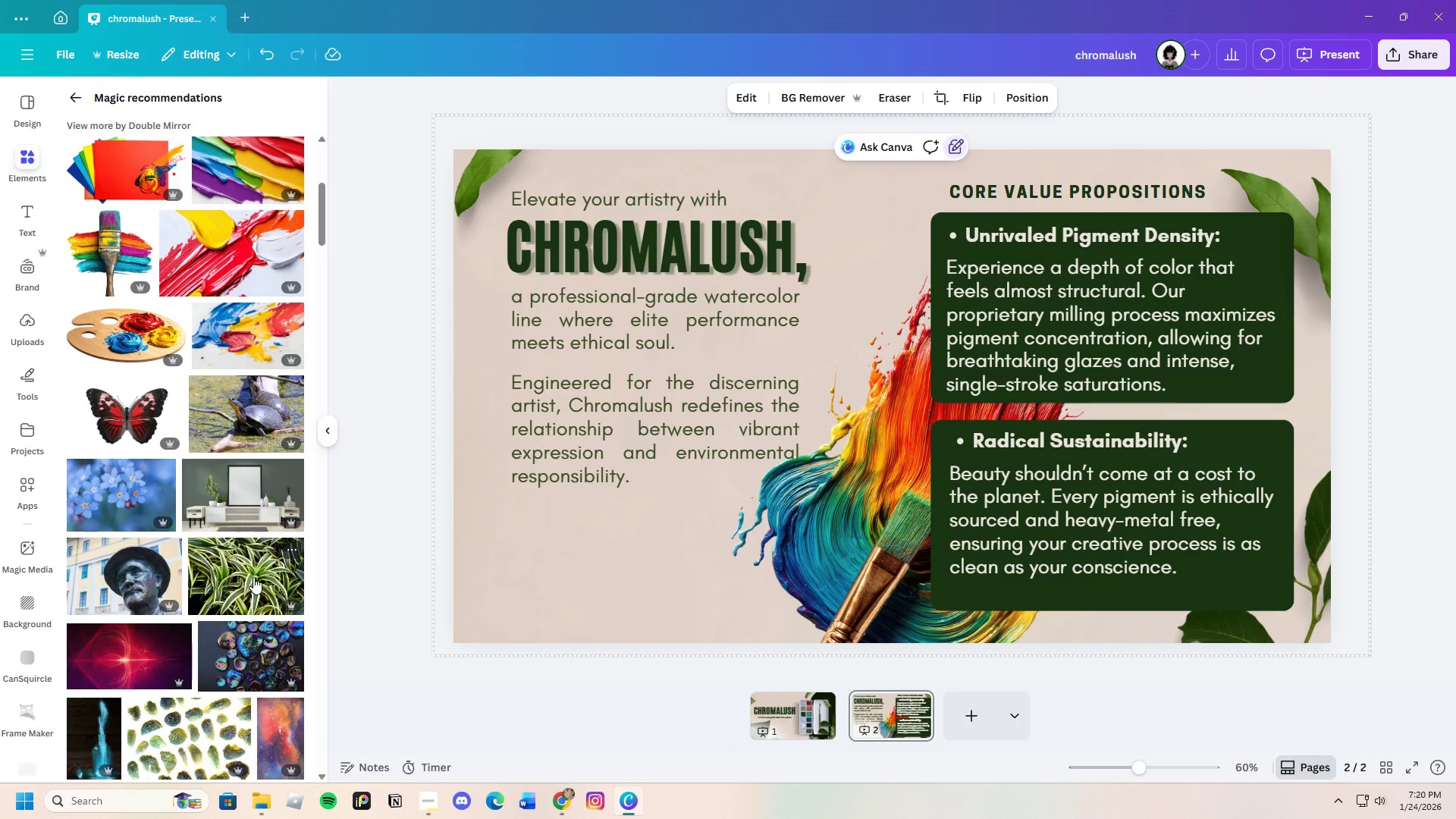 
left_click([119, 349])
 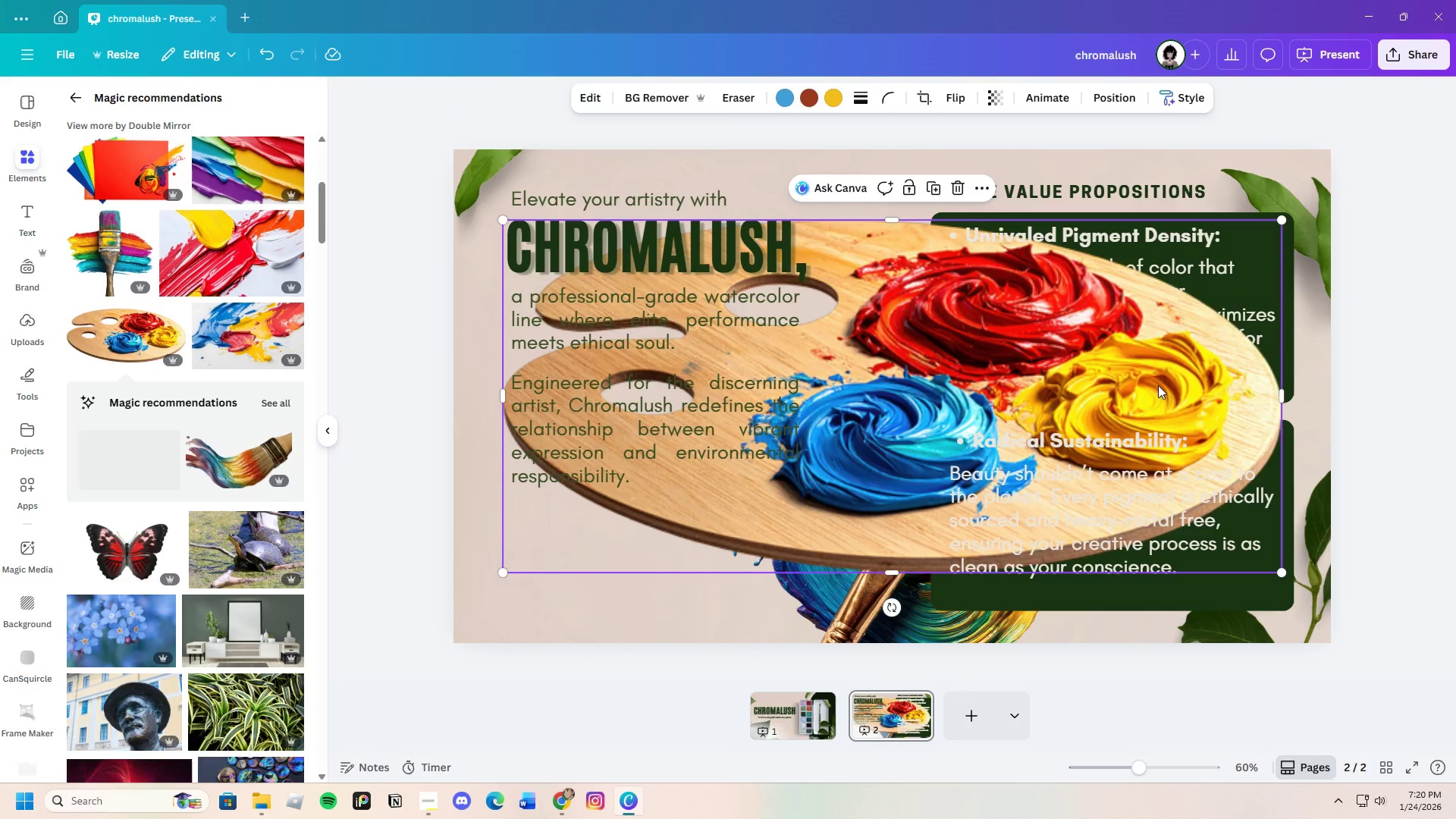 
left_click_drag(start_coordinate=[1159, 385], to_coordinate=[1153, 413])
 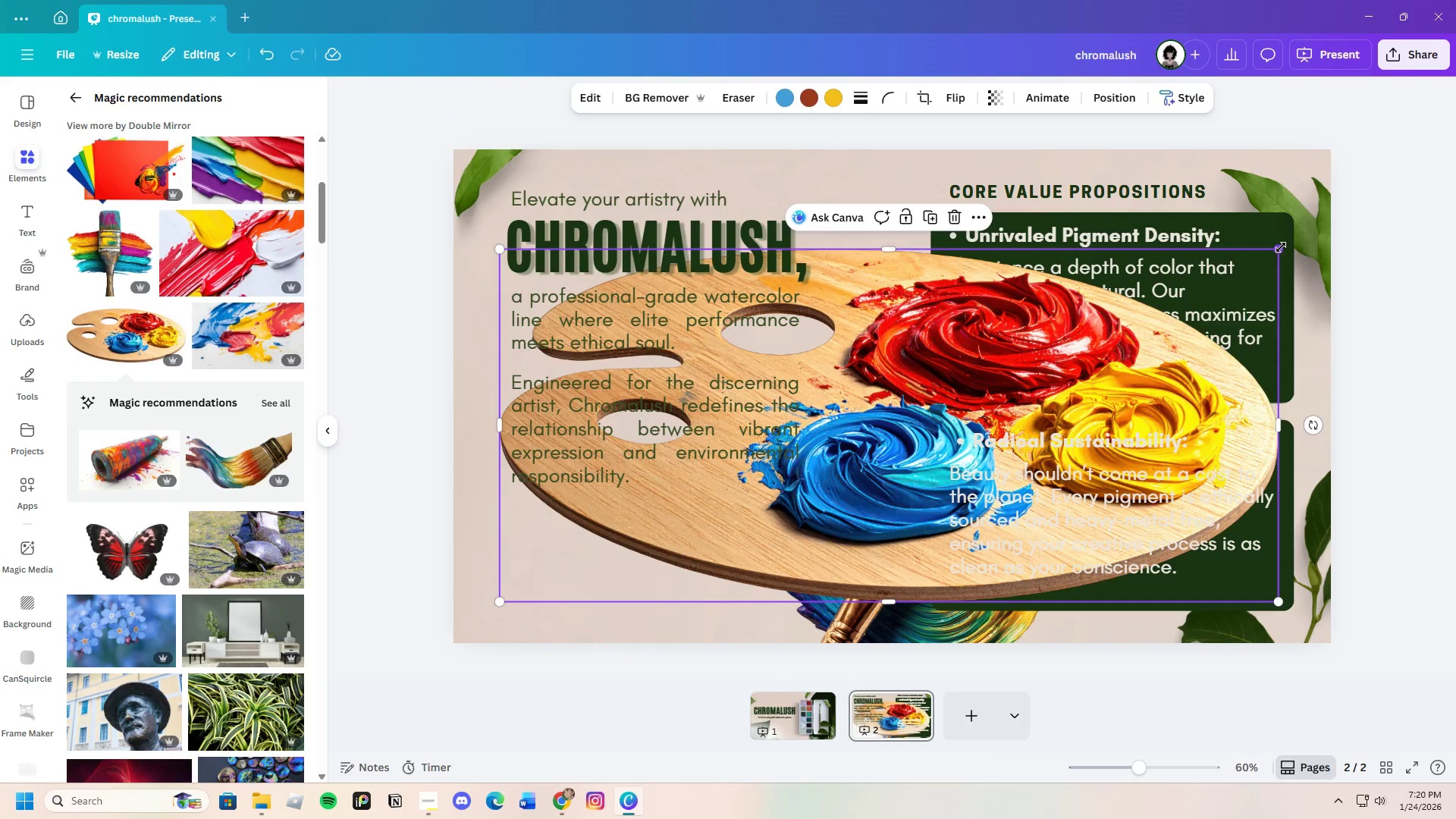 
left_click_drag(start_coordinate=[1281, 247], to_coordinate=[842, 494])
 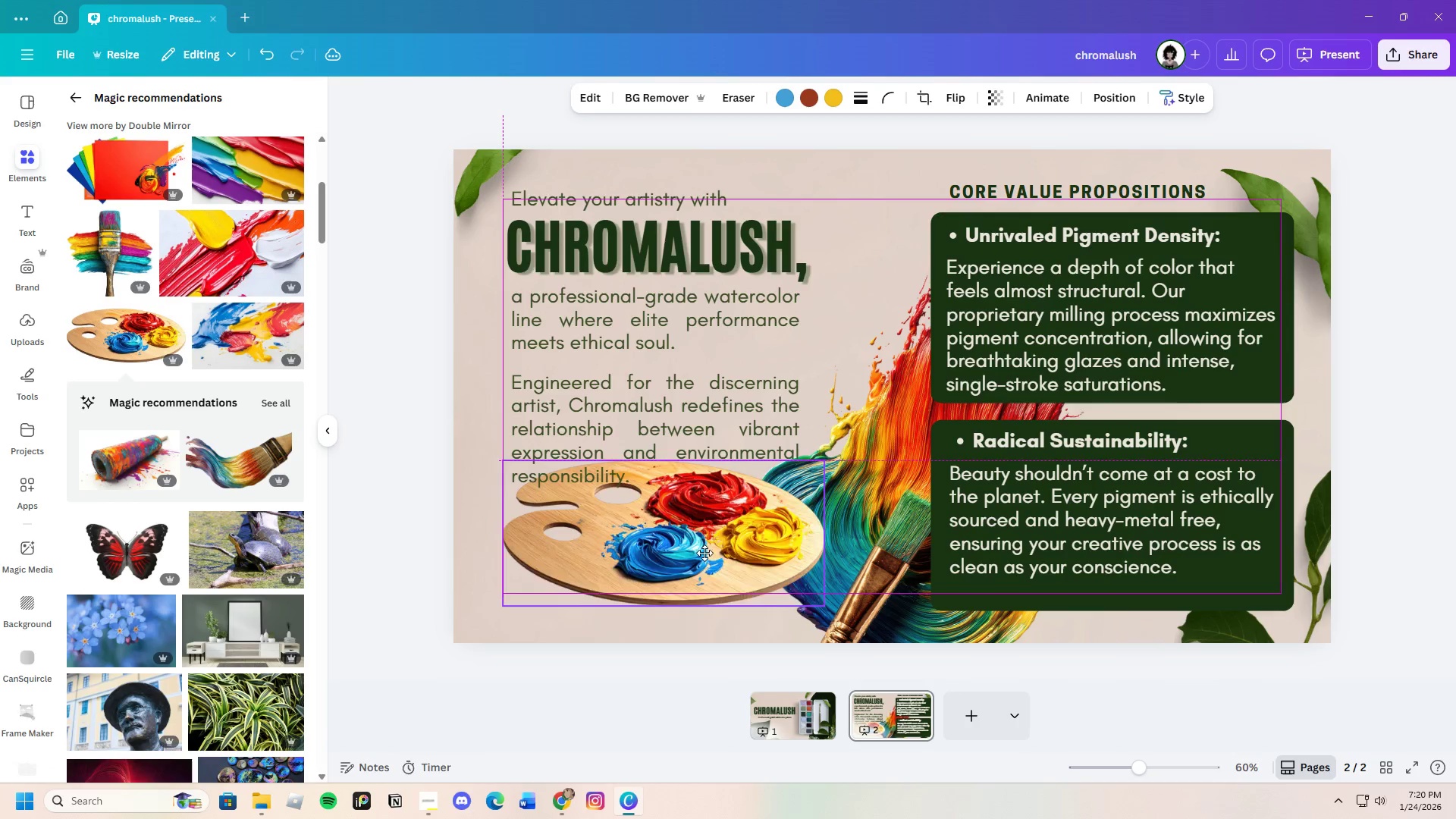 
left_click_drag(start_coordinate=[704, 524], to_coordinate=[605, 598])
 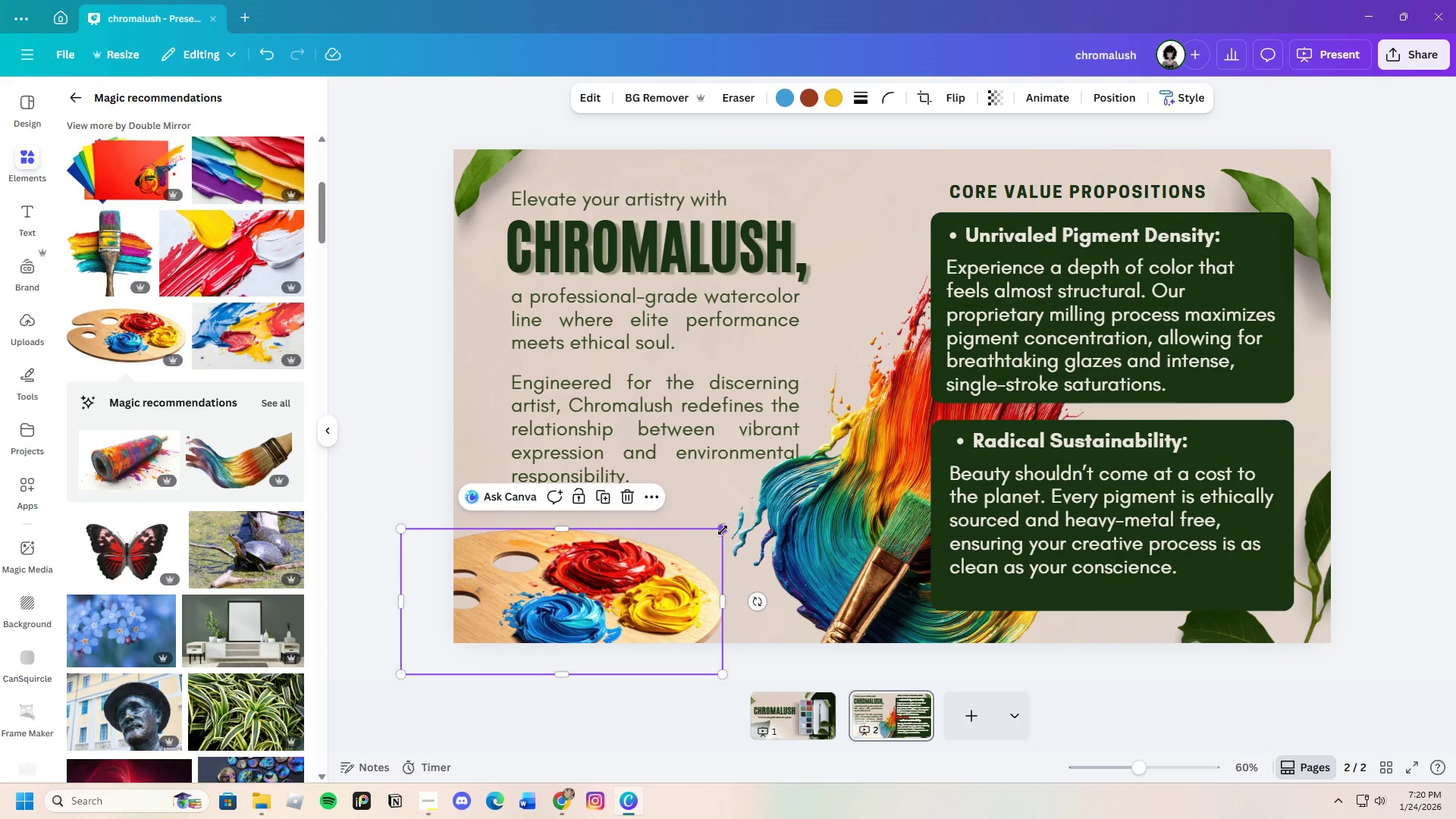 
left_click_drag(start_coordinate=[723, 530], to_coordinate=[789, 514])
 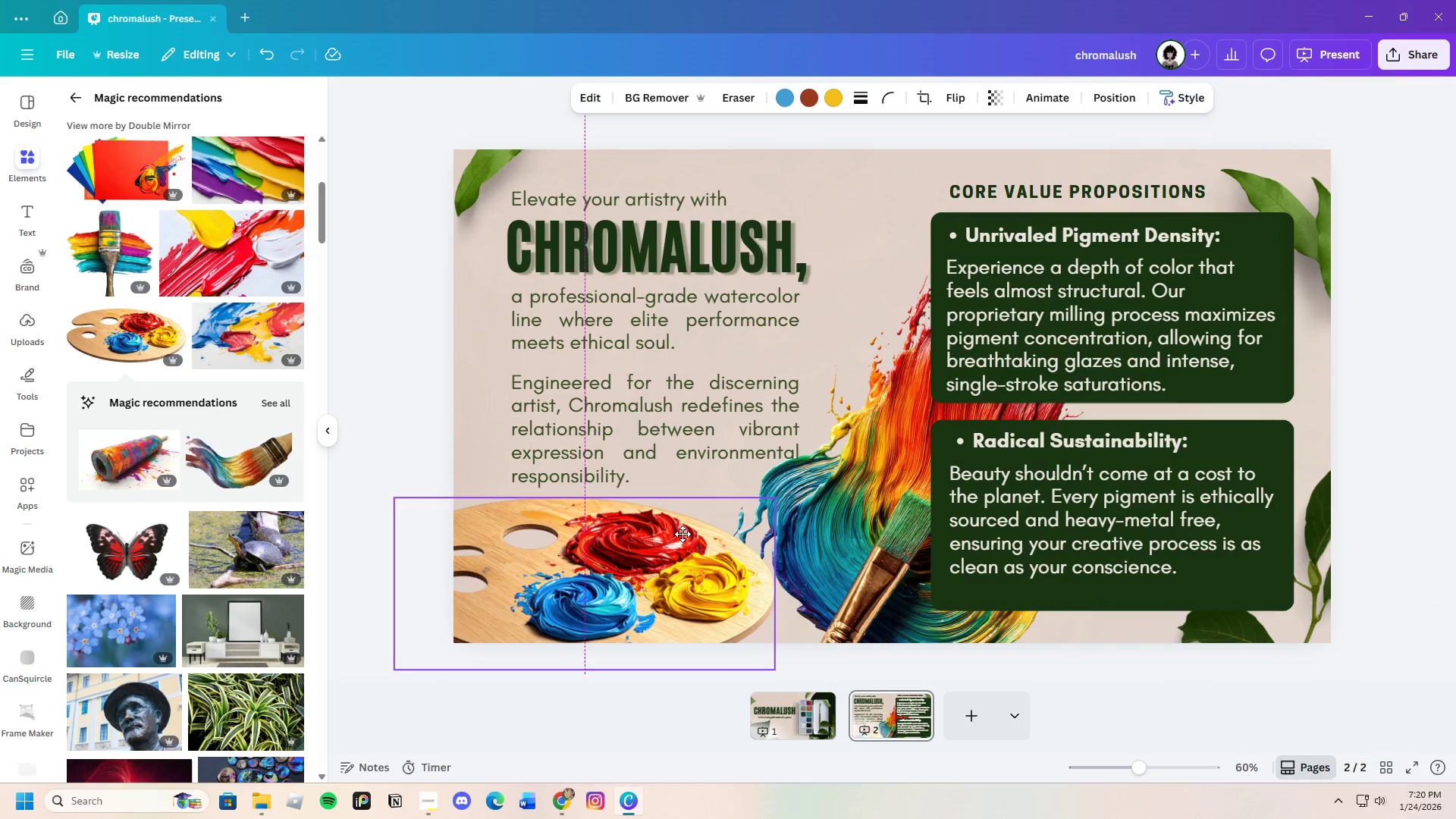 
left_click_drag(start_coordinate=[690, 543], to_coordinate=[688, 560])
 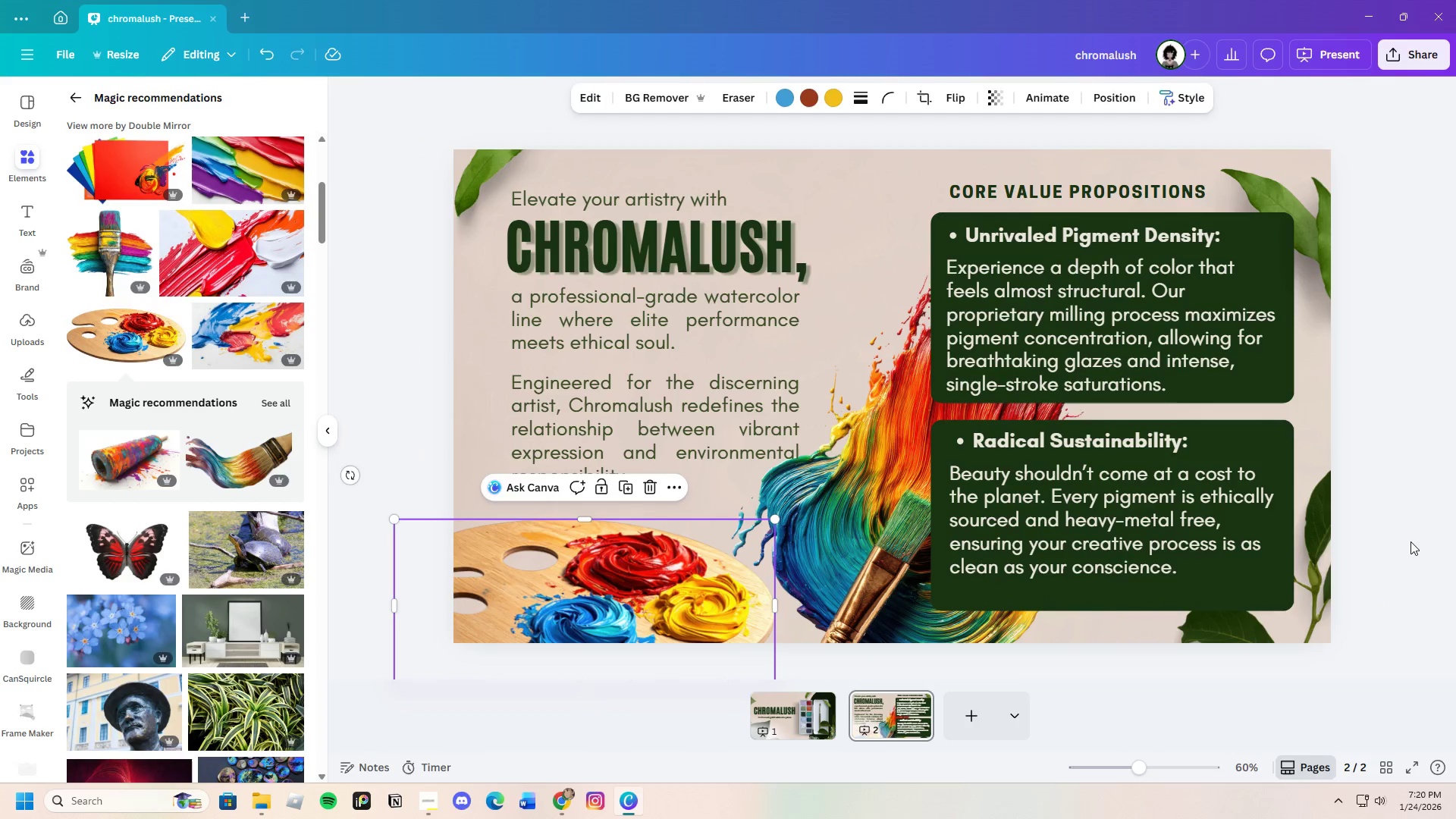 
left_click([1410, 541])
 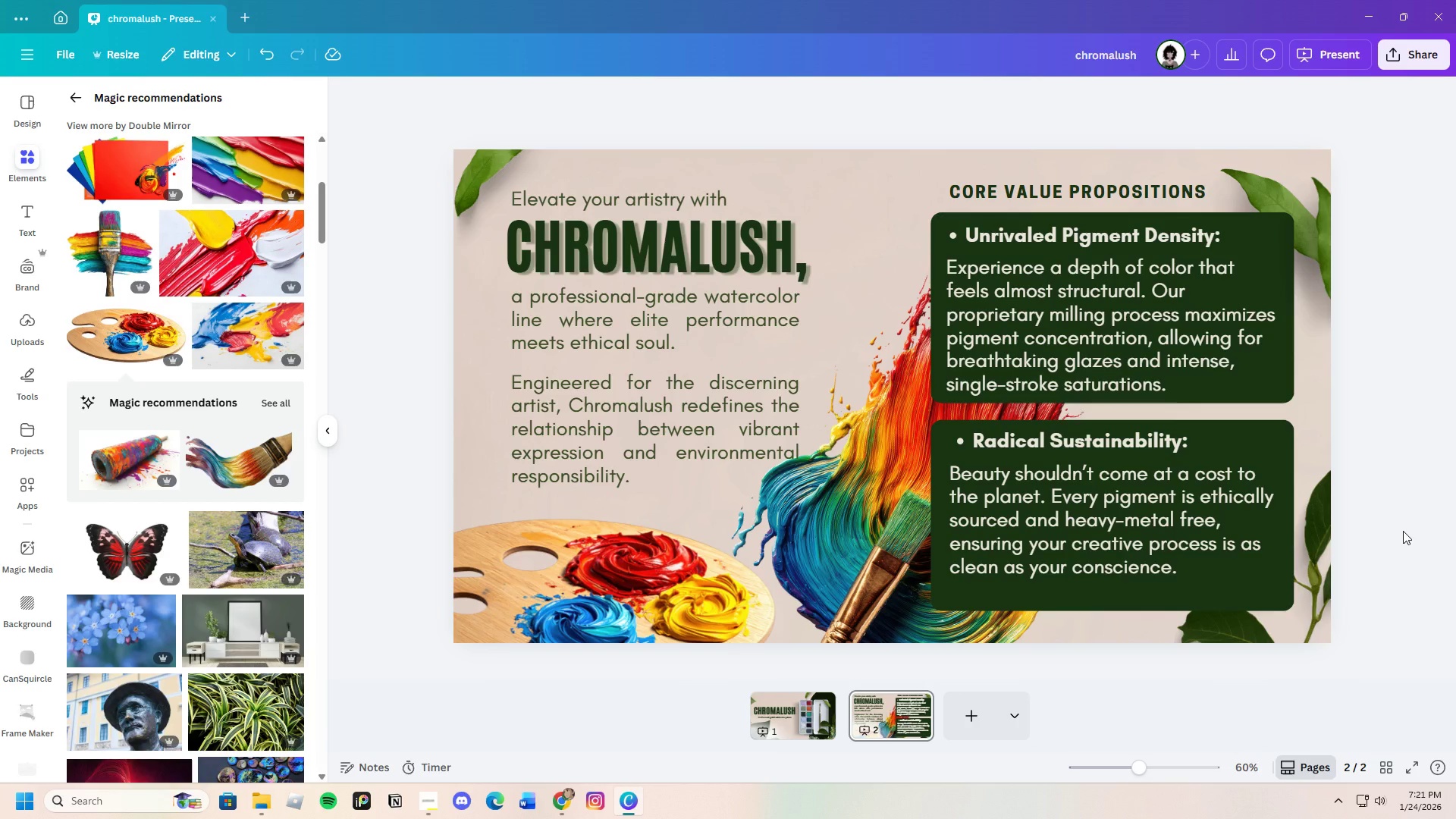 
wait(12.59)
 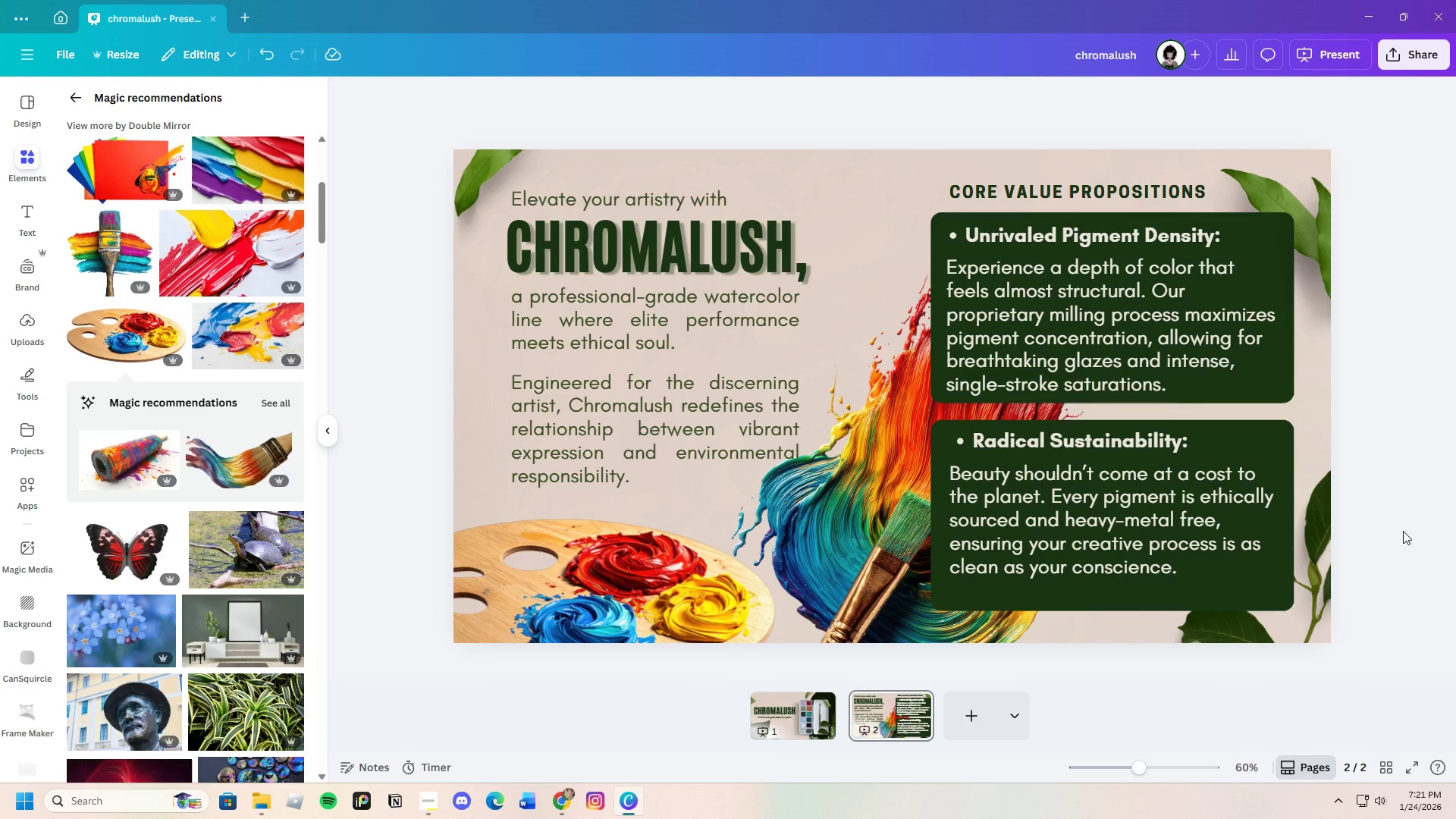 
left_click_drag(start_coordinate=[627, 601], to_coordinate=[636, 610])
 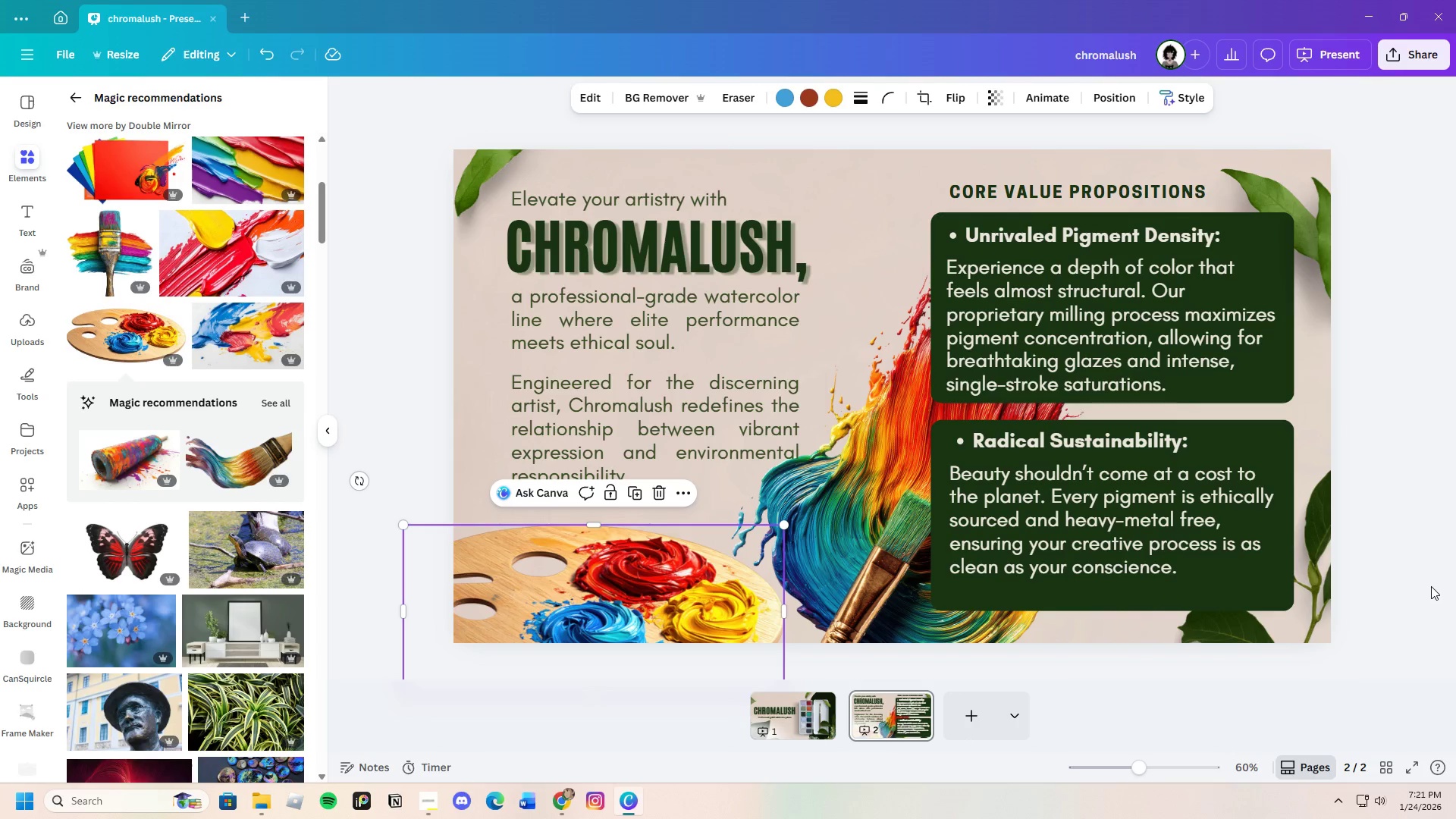 
left_click([1431, 586])
 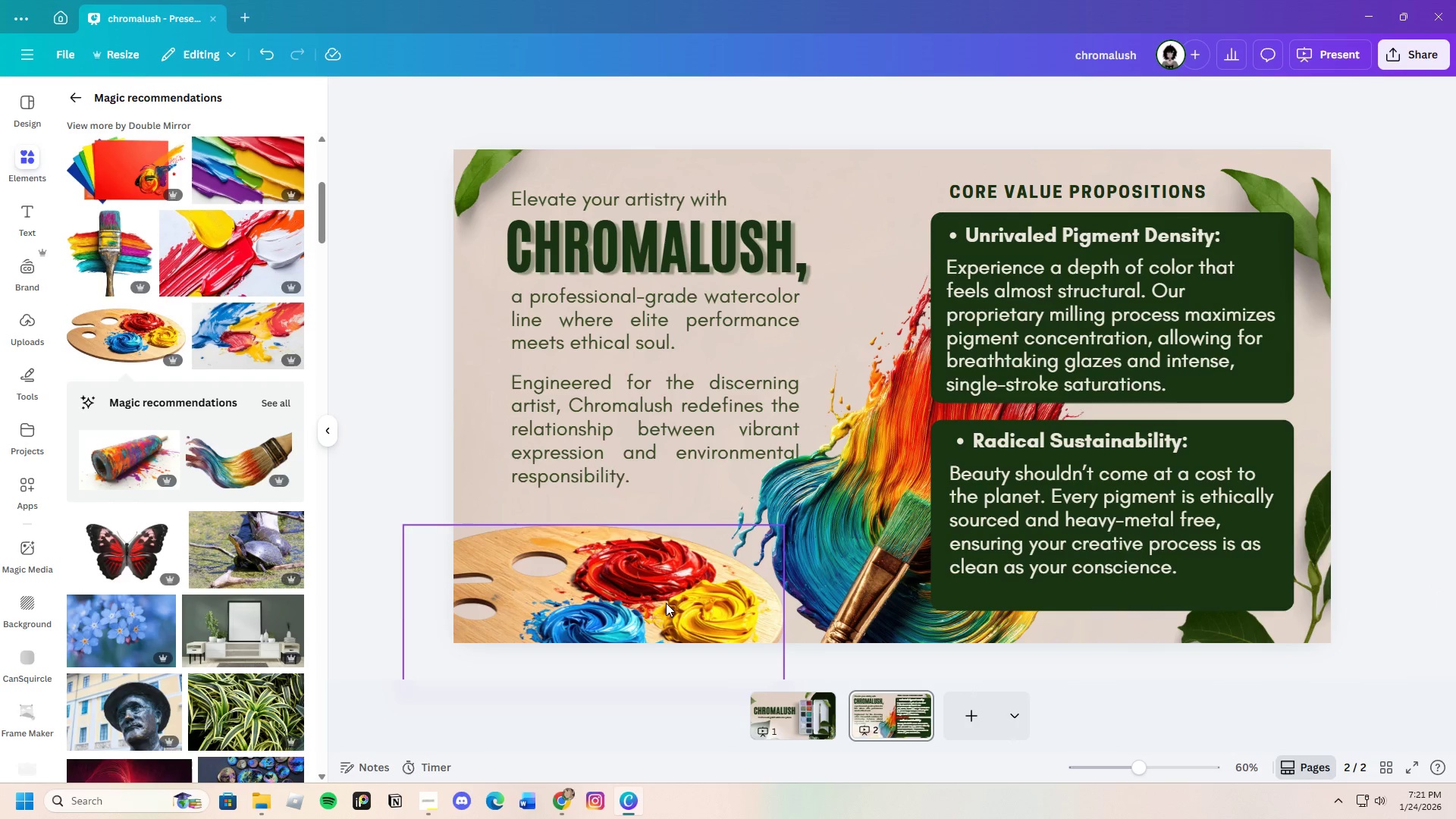 
left_click([666, 603])
 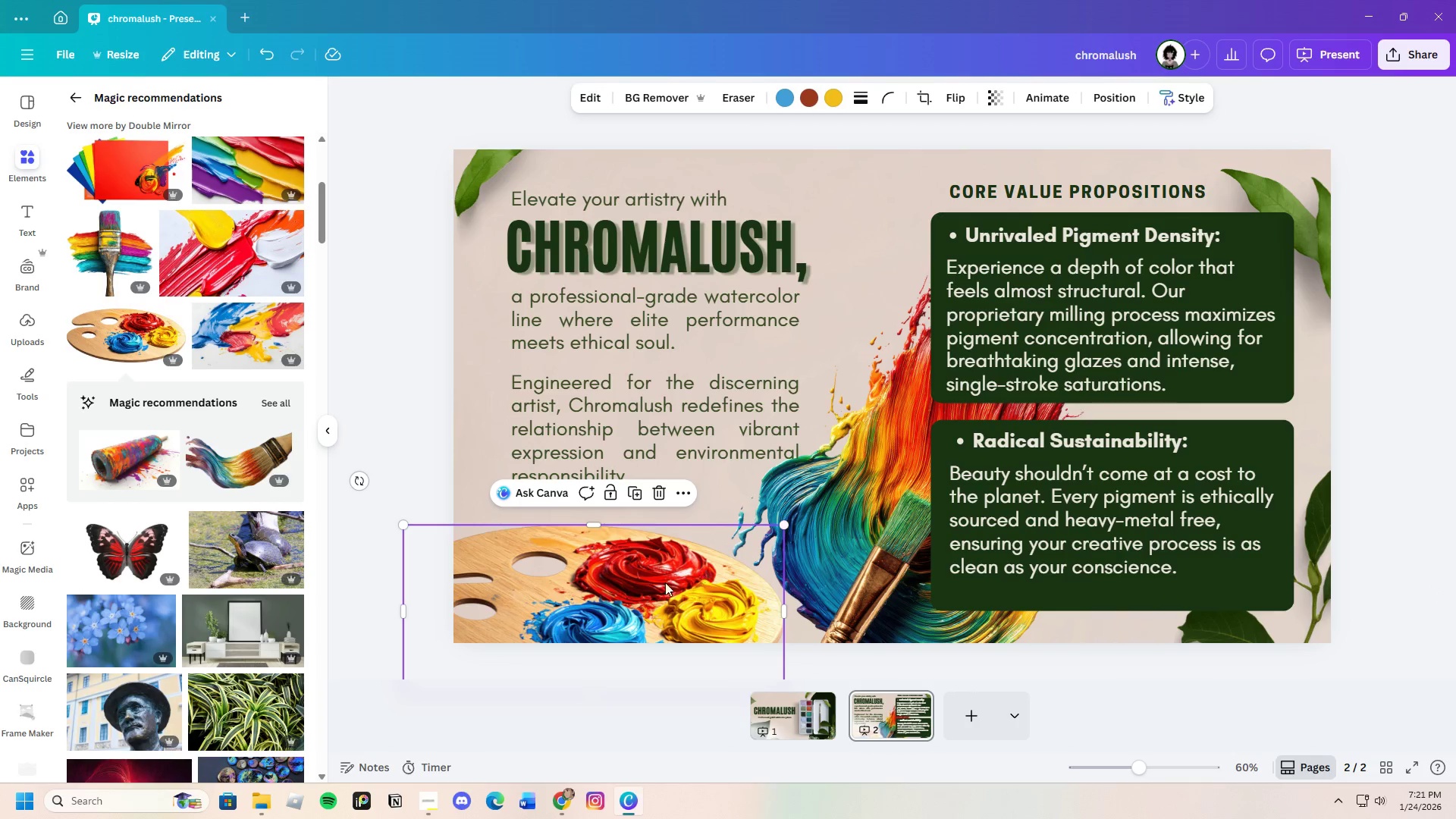 
left_click_drag(start_coordinate=[664, 582], to_coordinate=[629, 560])
 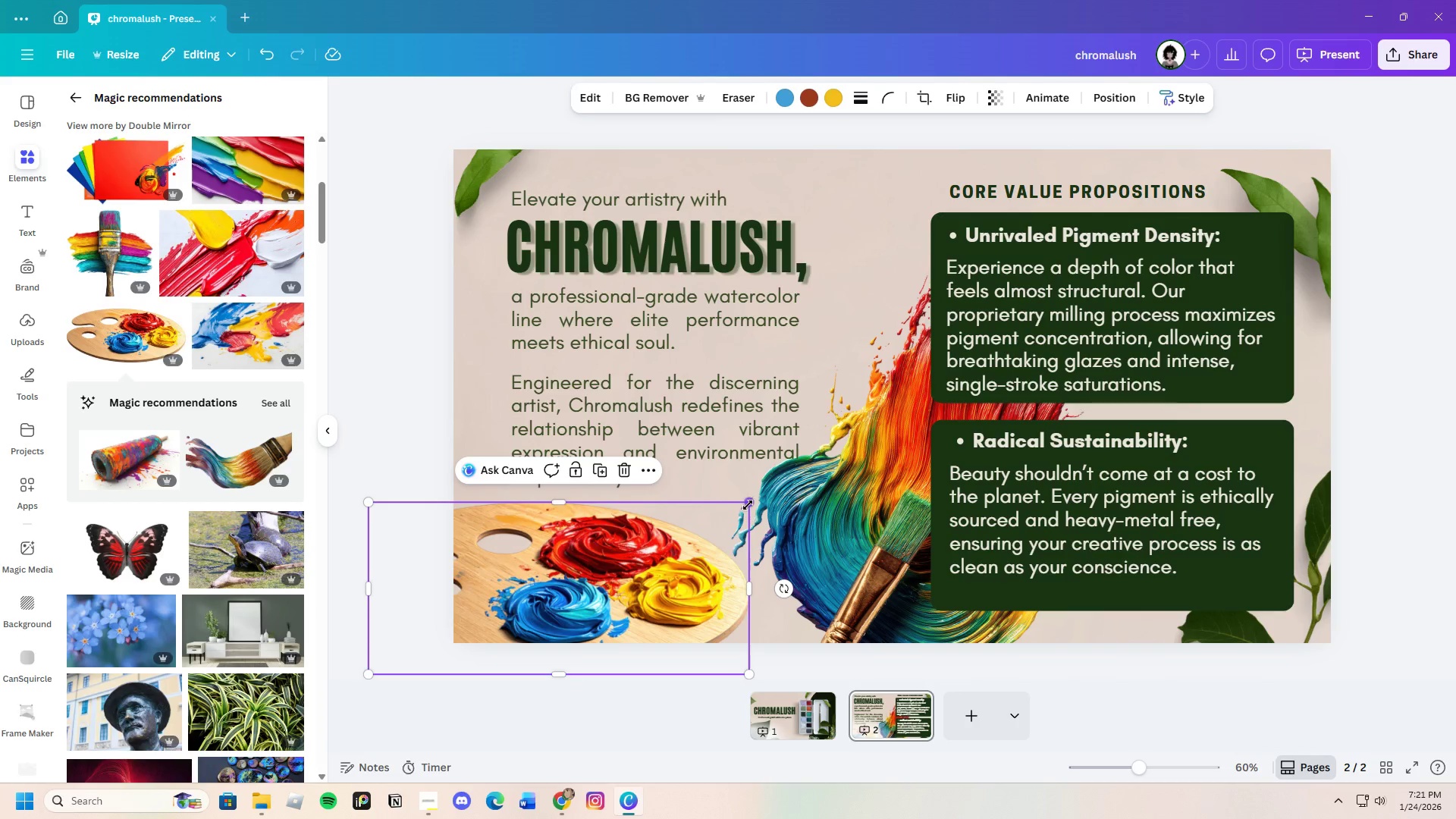 
left_click_drag(start_coordinate=[748, 505], to_coordinate=[724, 532])
 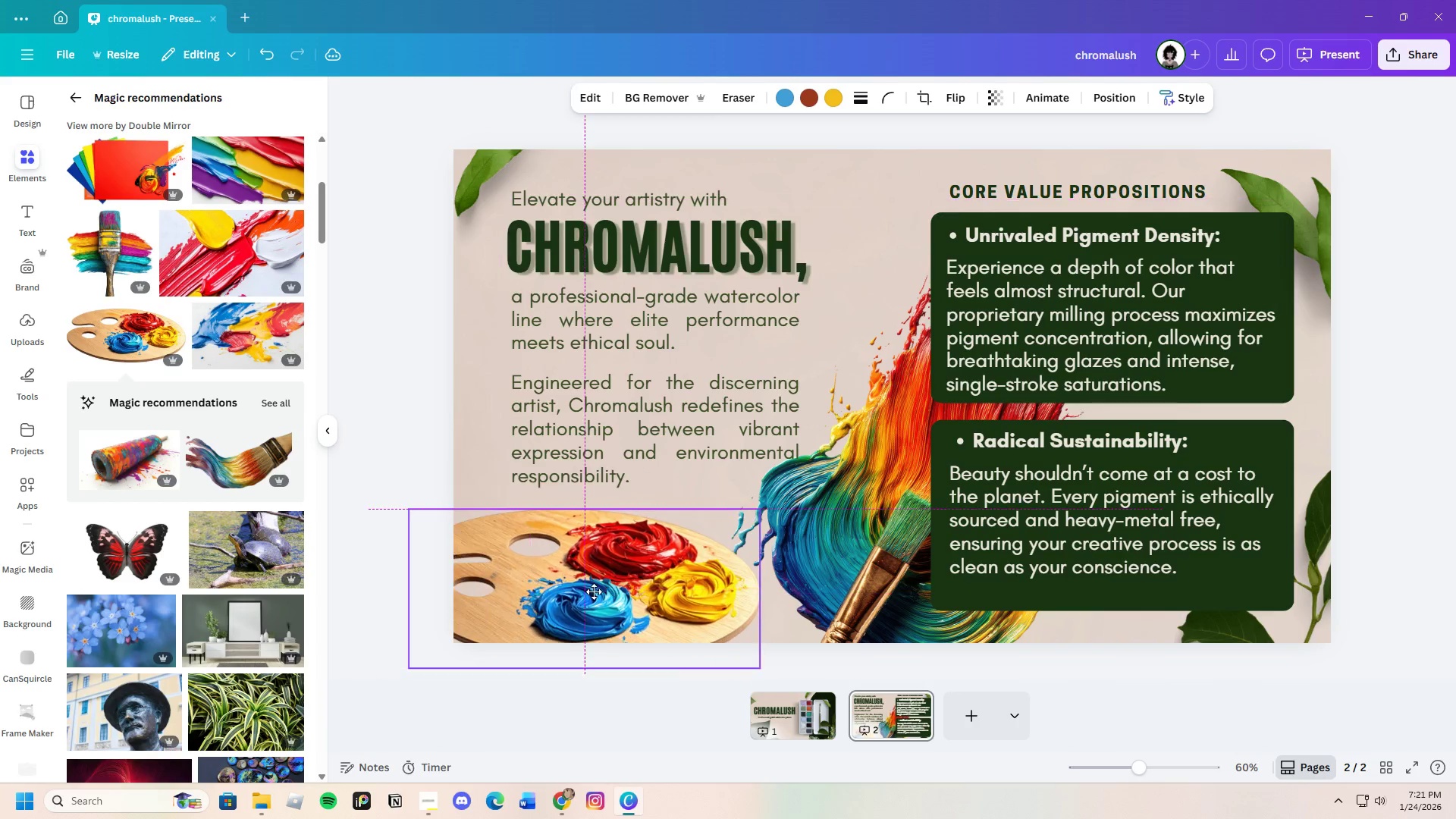 
left_click_drag(start_coordinate=[551, 599], to_coordinate=[572, 633])
 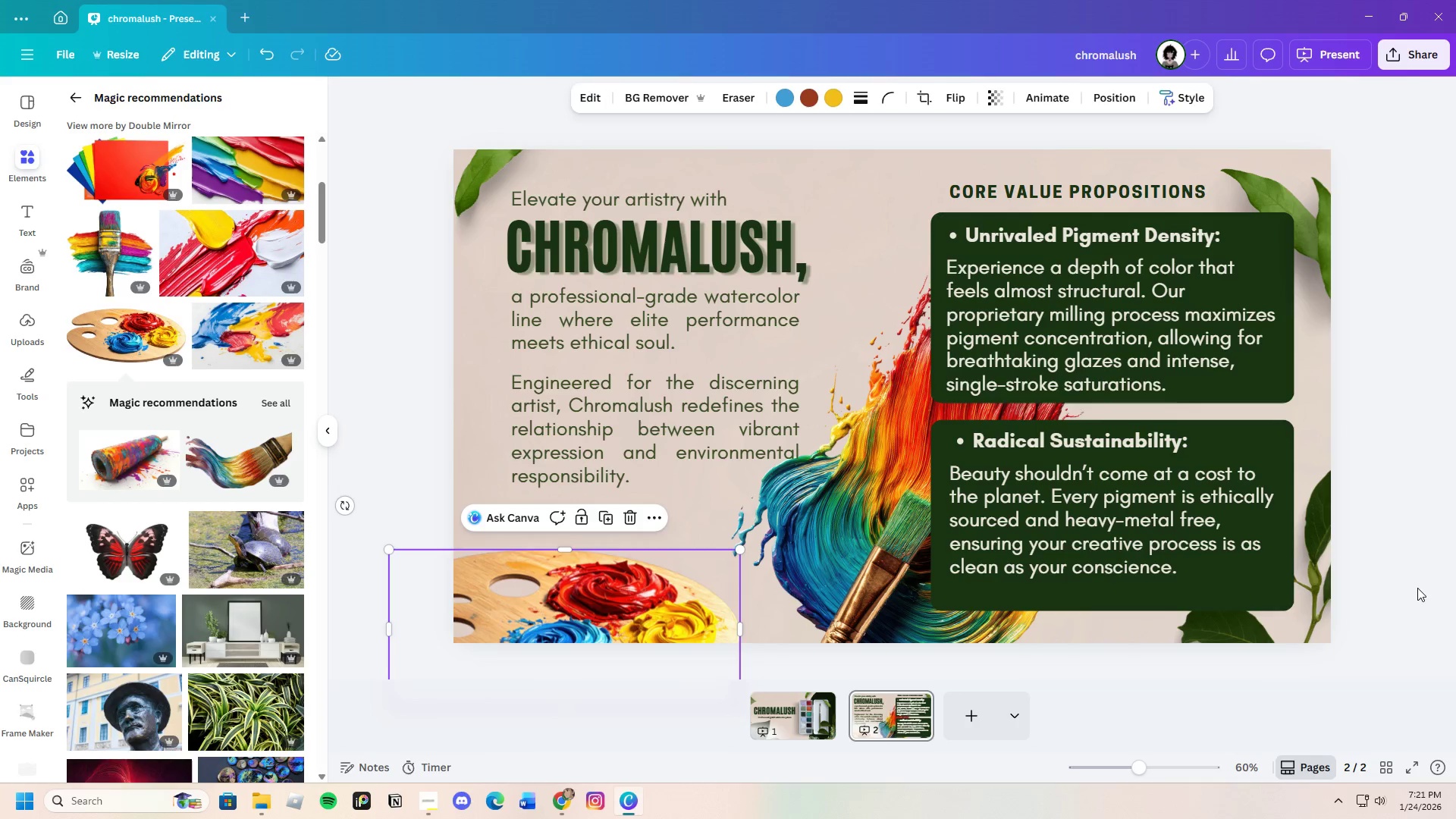 
left_click([1417, 588])
 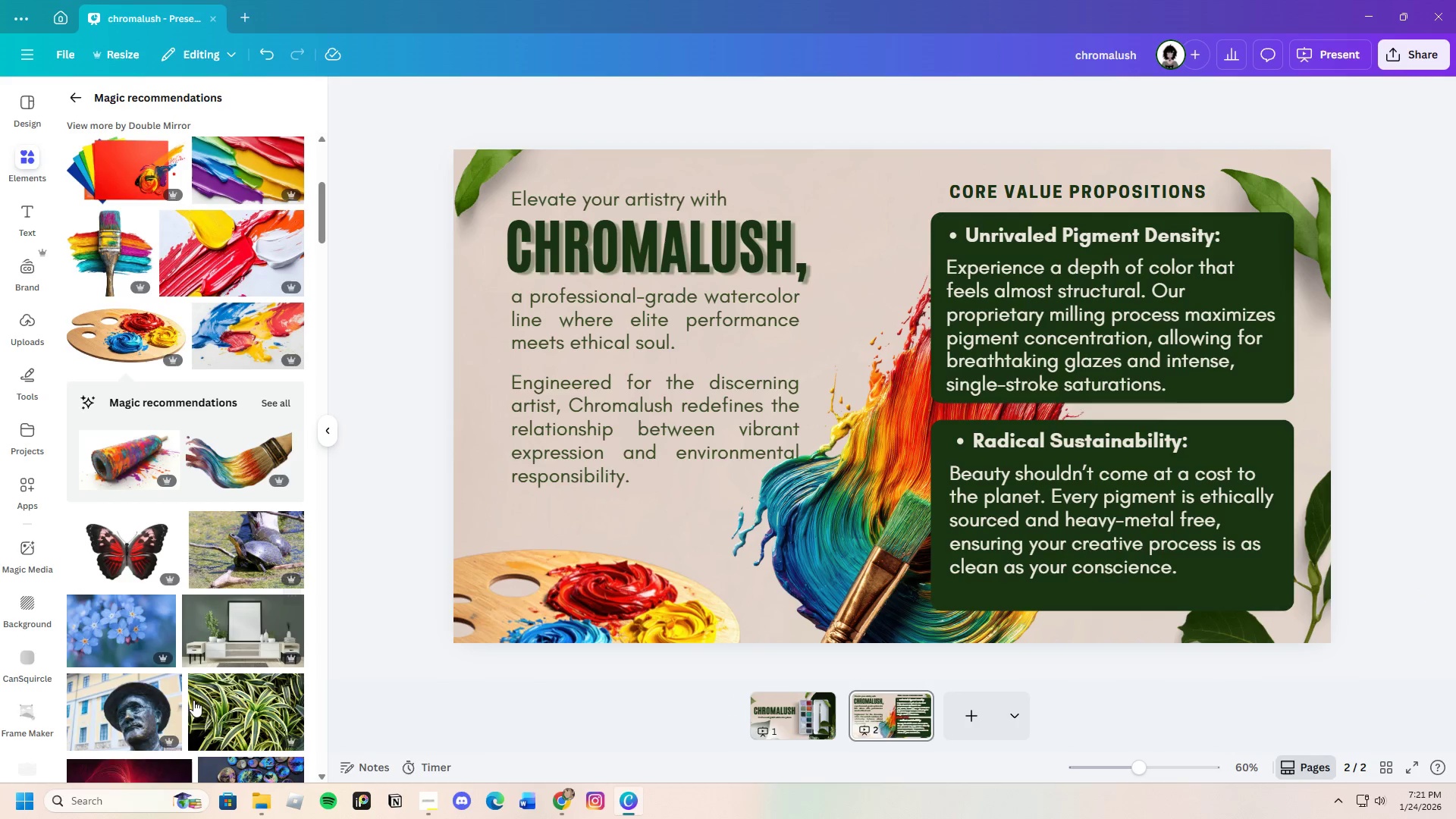 
scroll: coordinate [204, 674], scroll_direction: down, amount: 13.0
 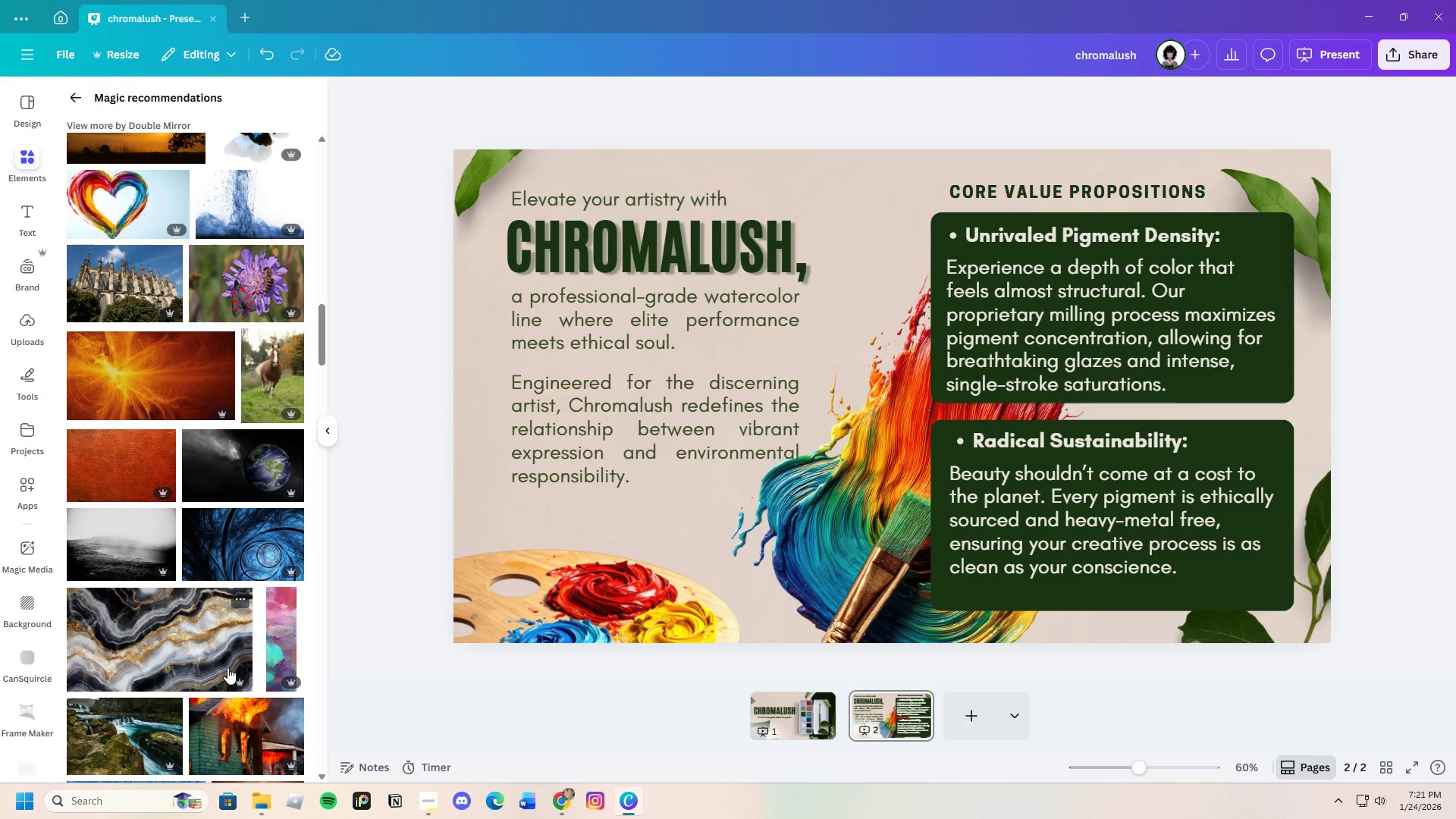 
wait(25.26)
 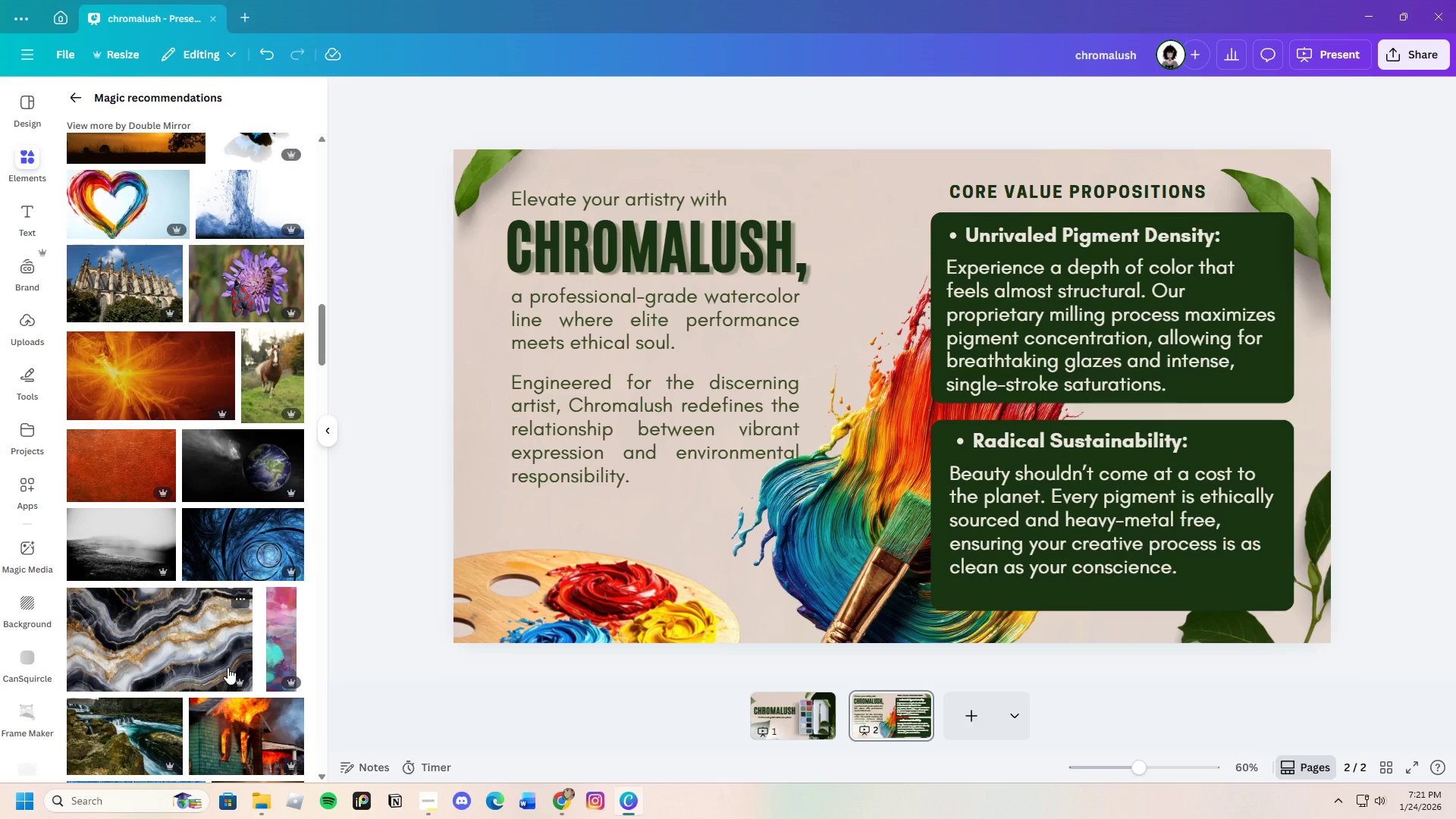 
left_click_drag(start_coordinate=[537, 607], to_coordinate=[508, 604])
 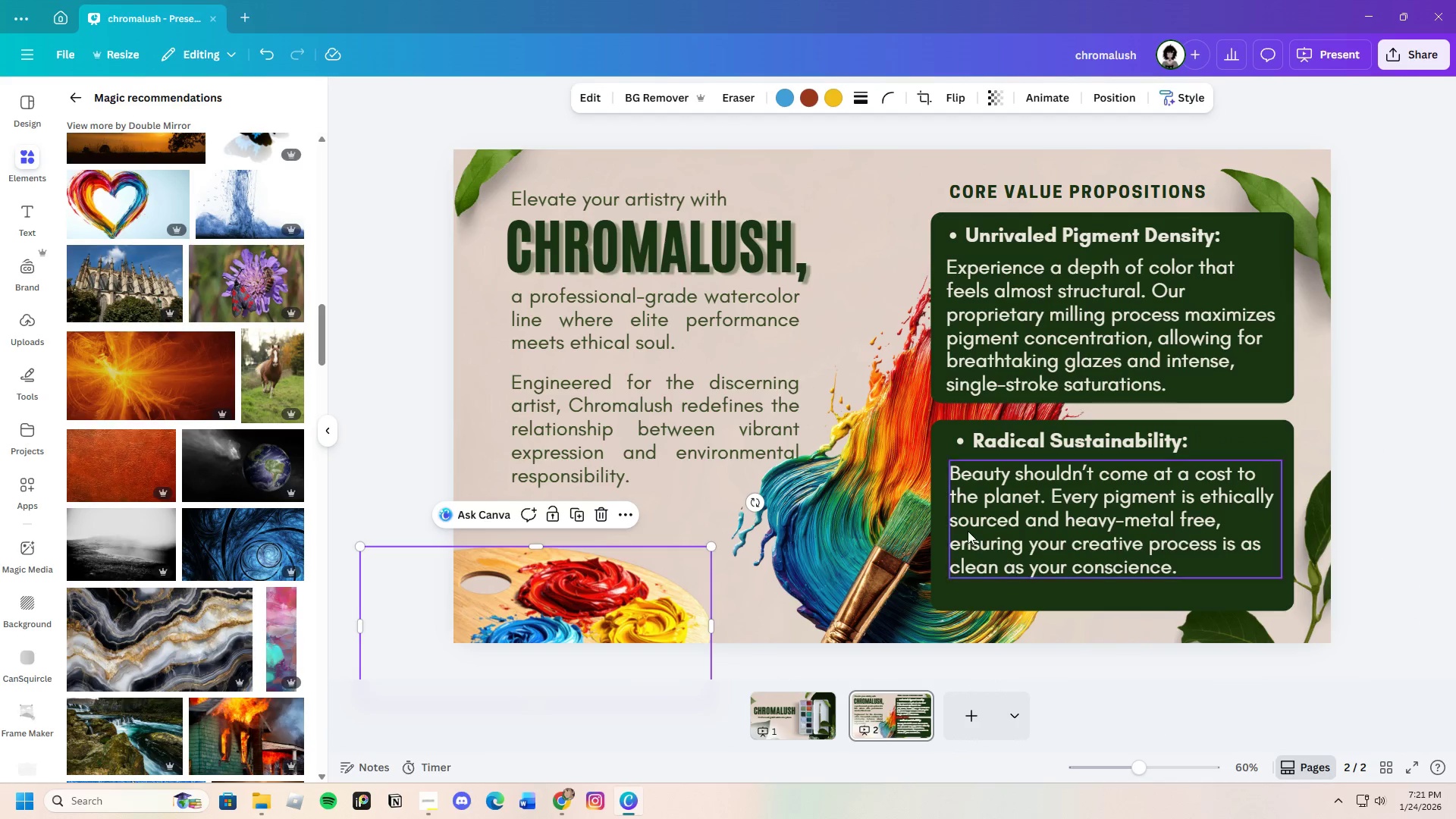 
scroll: coordinate [218, 587], scroll_direction: down, amount: 4.0
 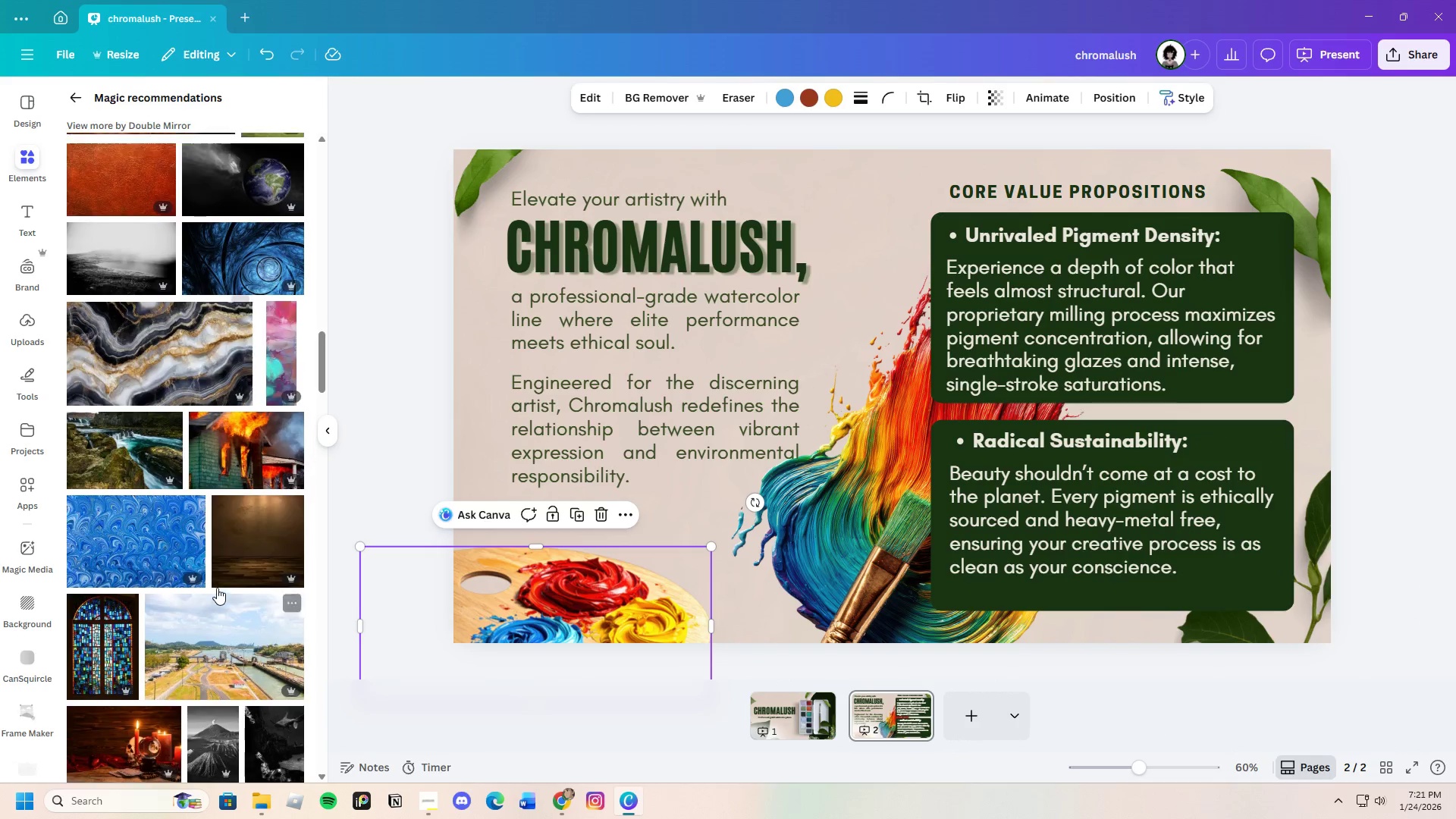 
scroll: coordinate [203, 509], scroll_direction: up, amount: 35.0
 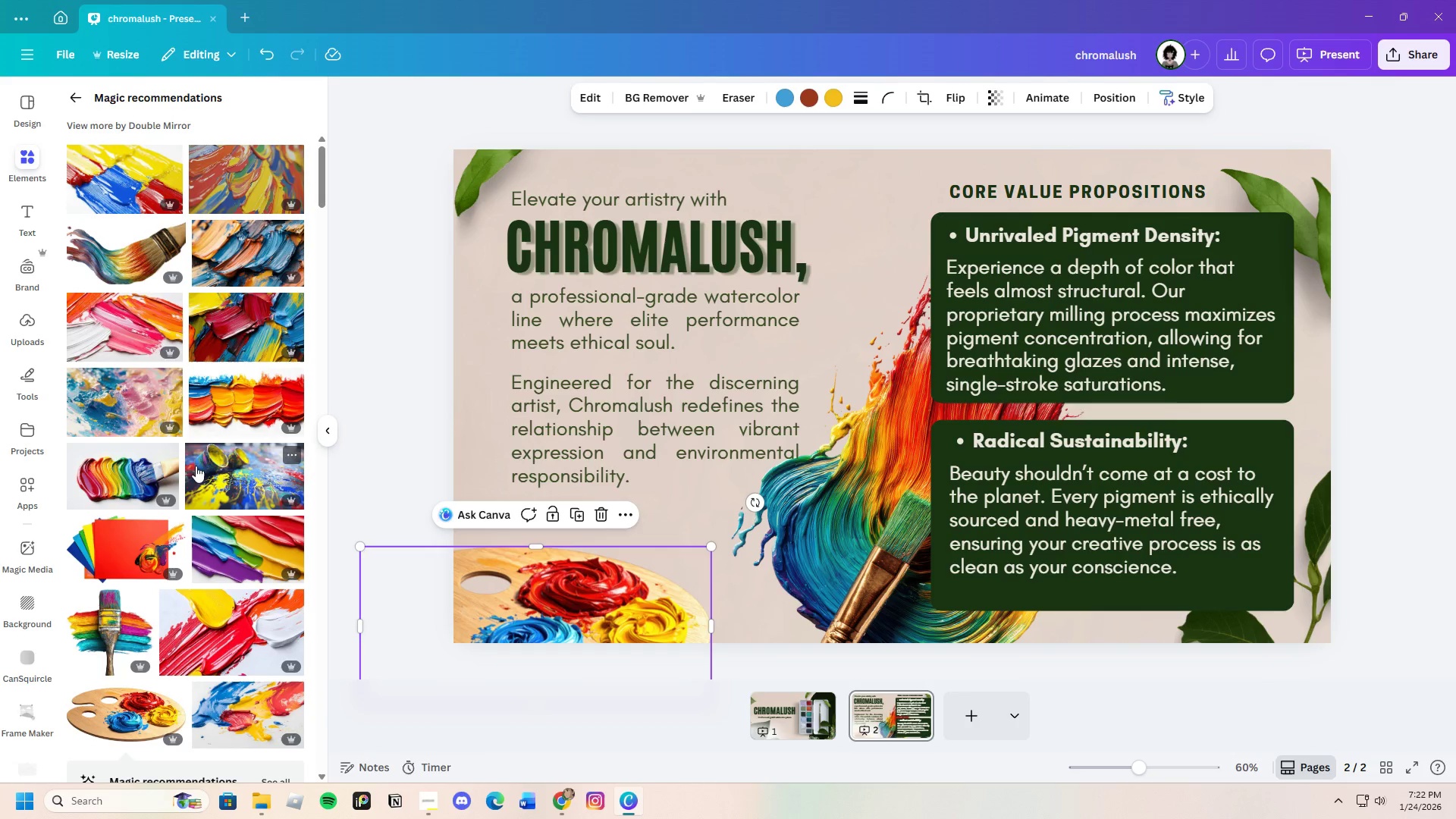 
mouse_move([194, 472])
 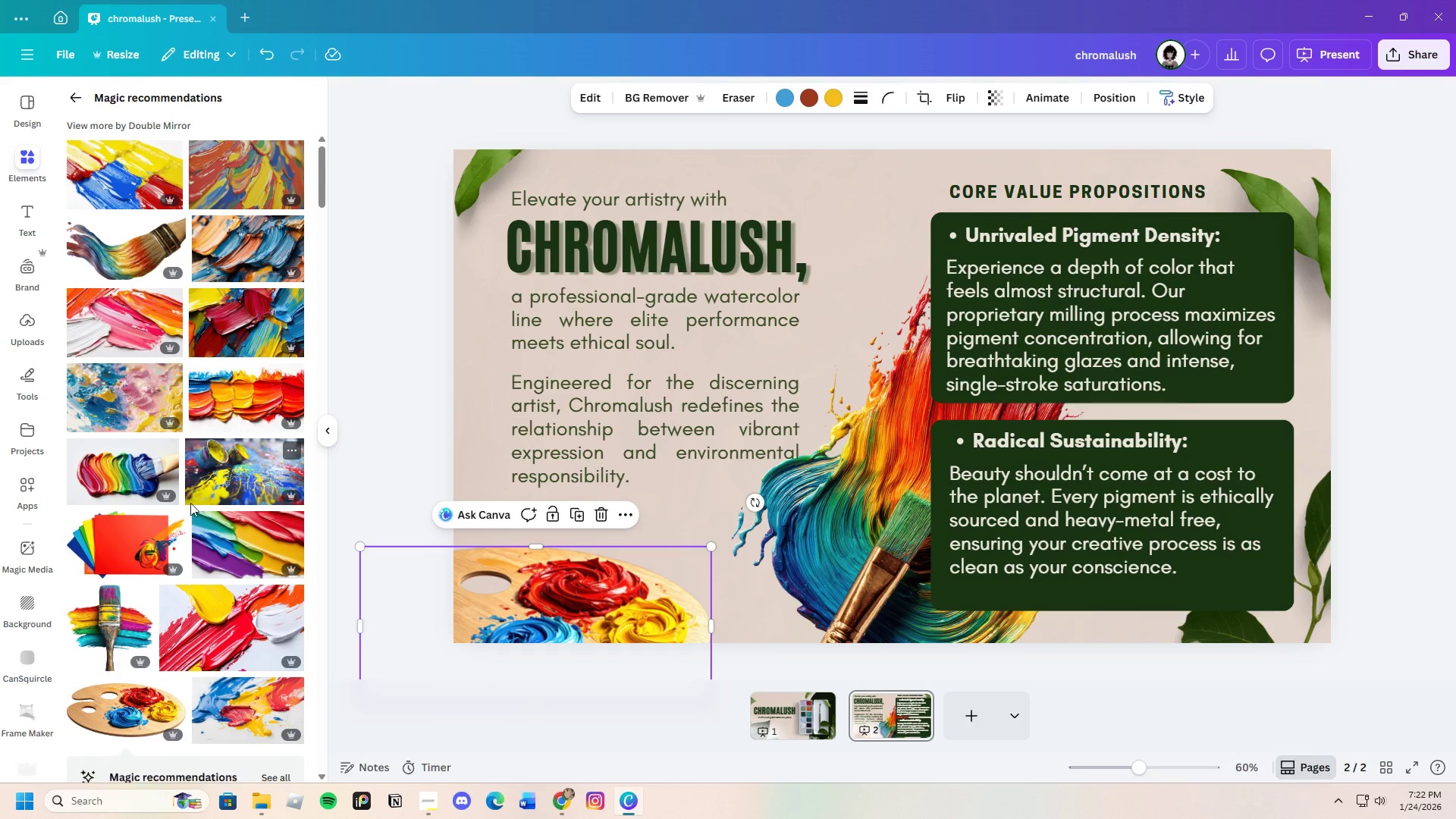 
scroll: coordinate [190, 503], scroll_direction: down, amount: 4.0
 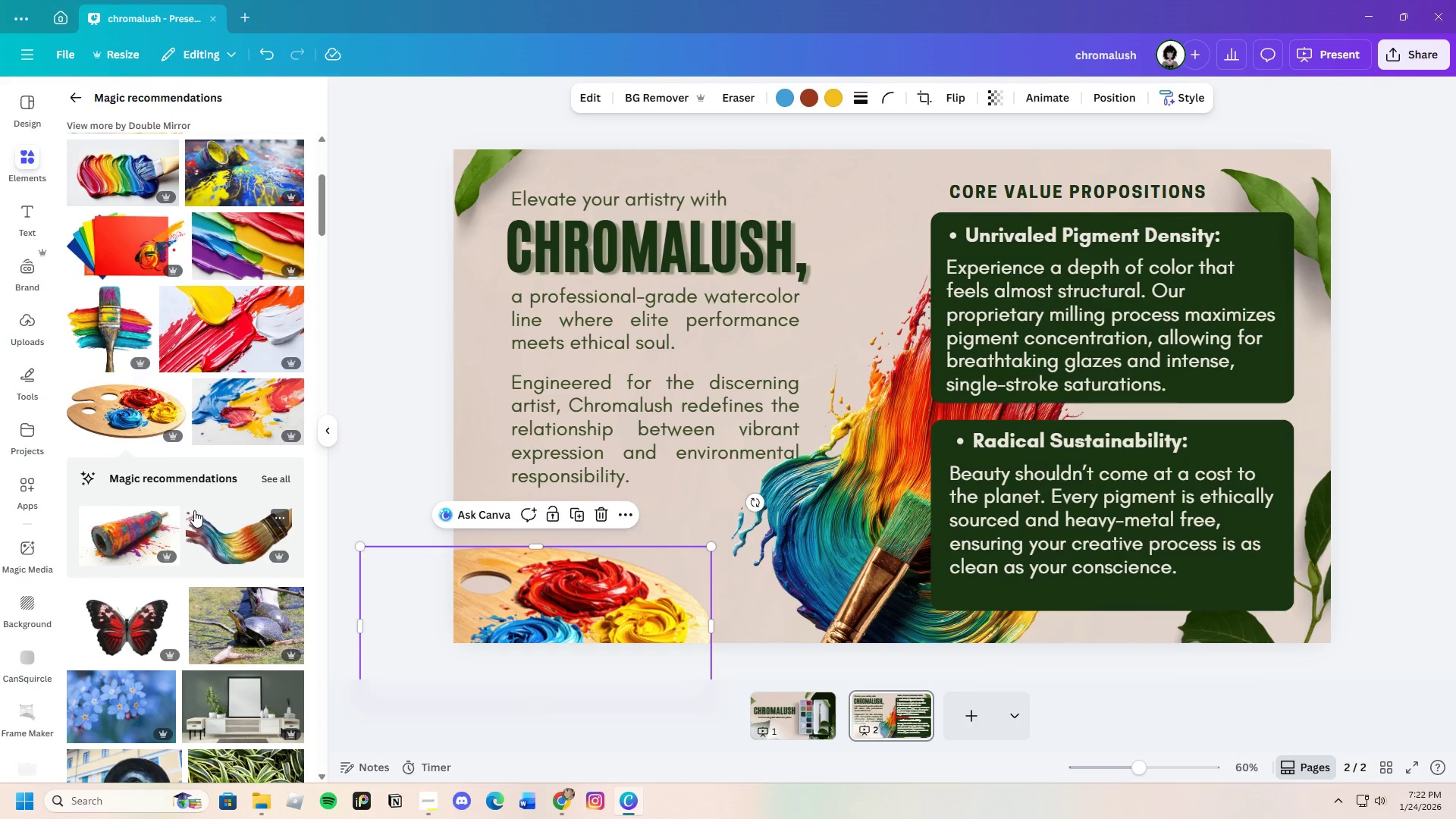 
mouse_move([194, 504])
 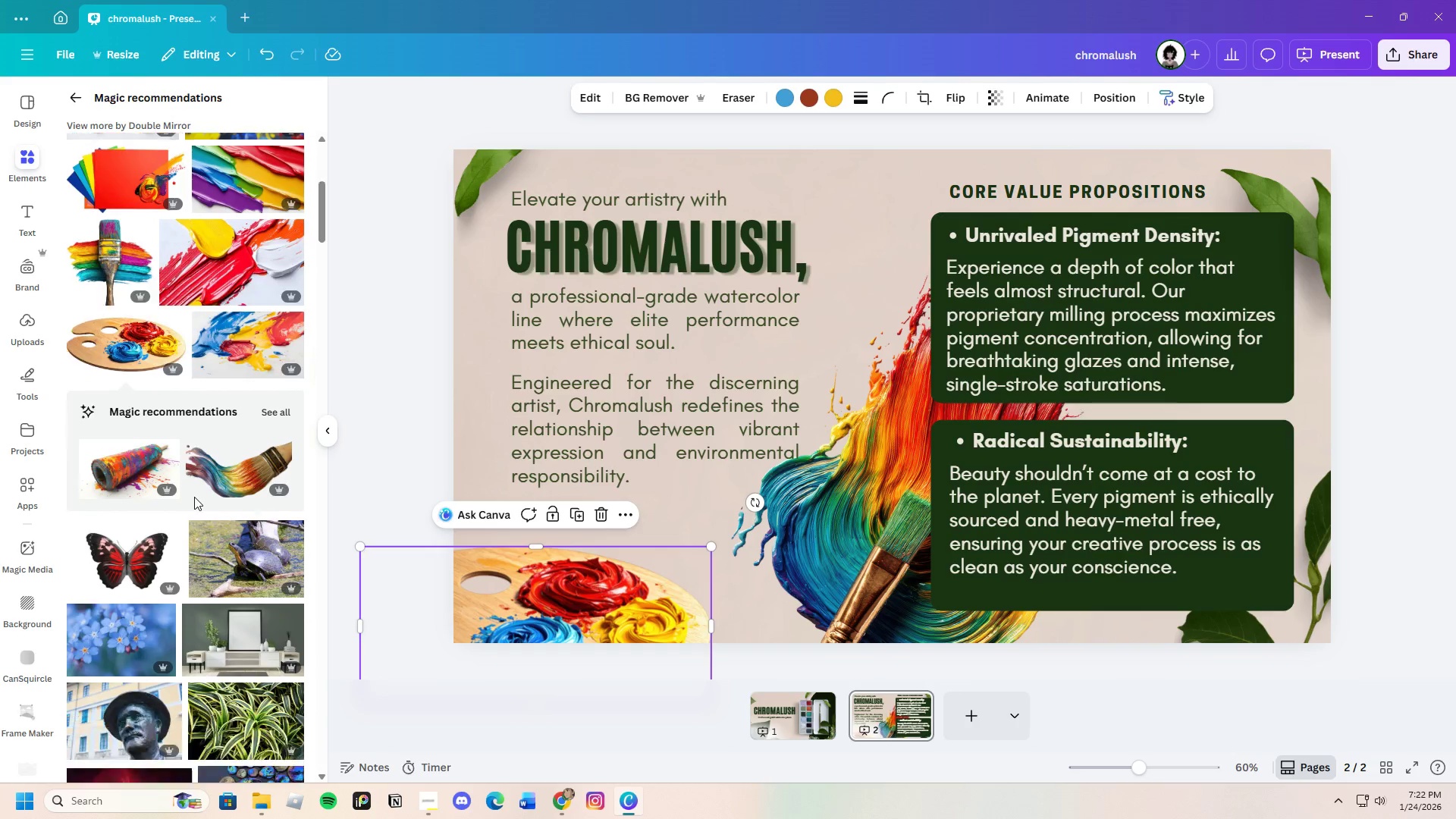 
scroll: coordinate [213, 549], scroll_direction: down, amount: 34.0
 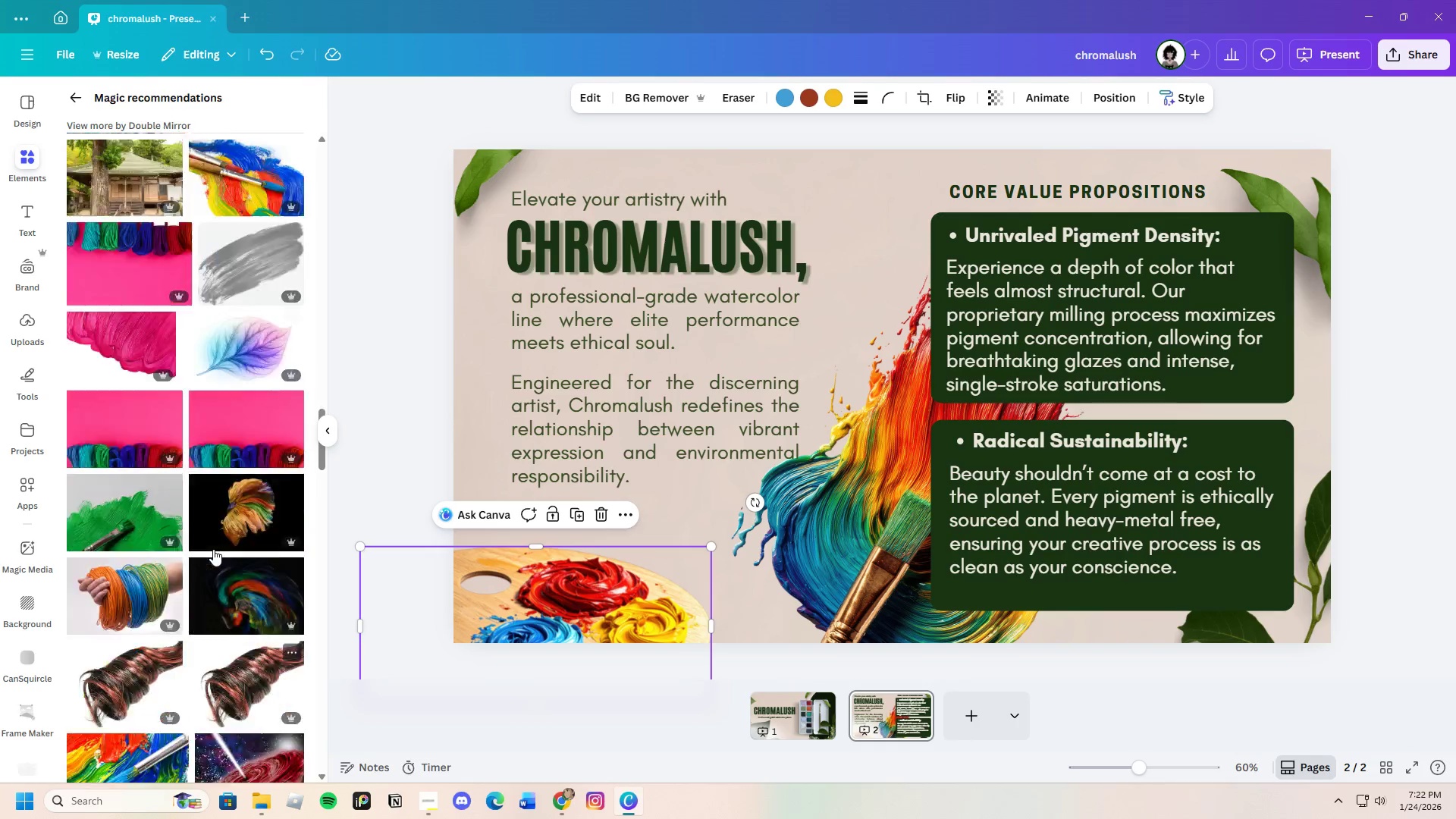 
scroll: coordinate [213, 549], scroll_direction: up, amount: 4.0
 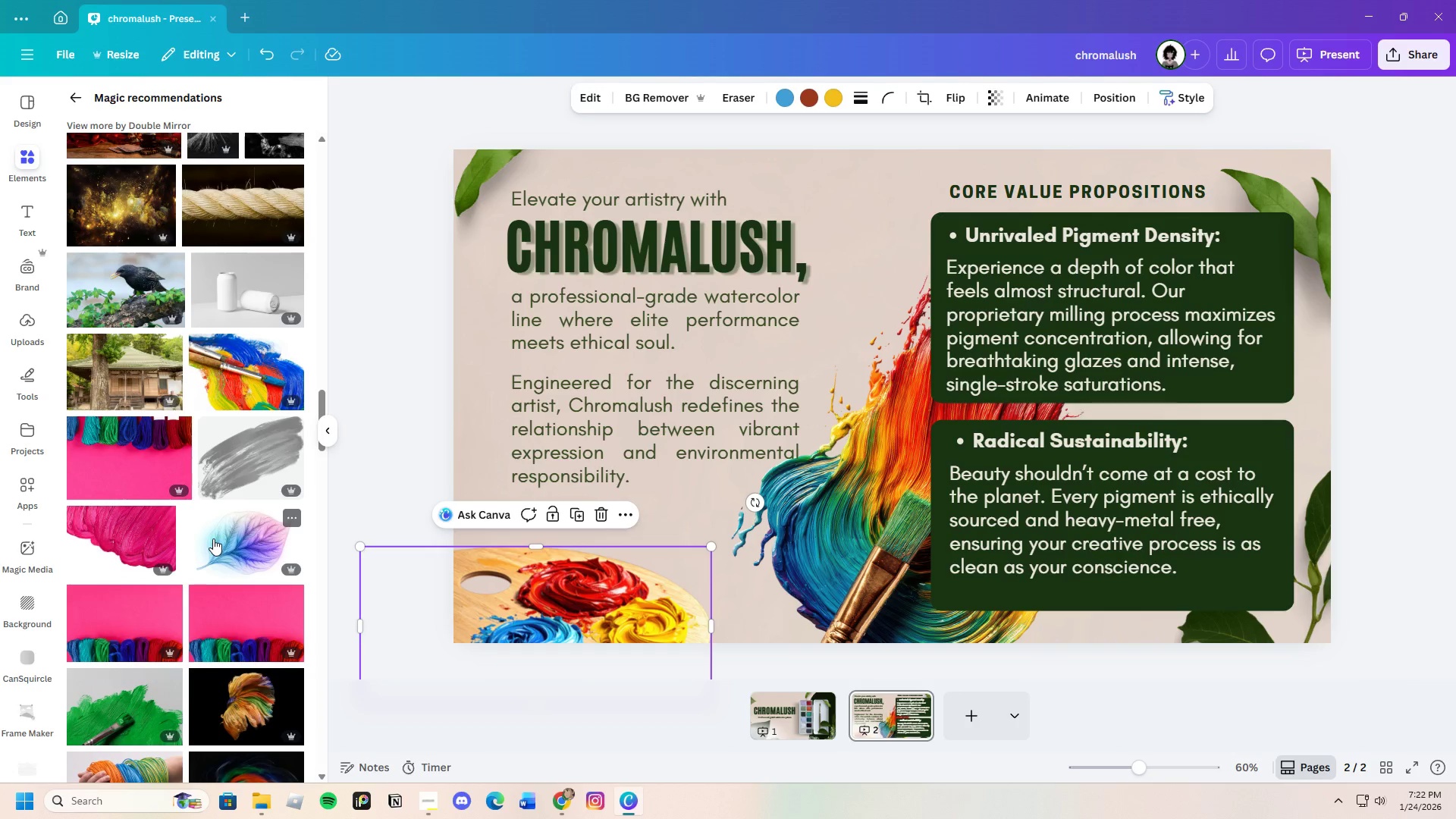 
scroll: coordinate [211, 529], scroll_direction: down, amount: 16.0
 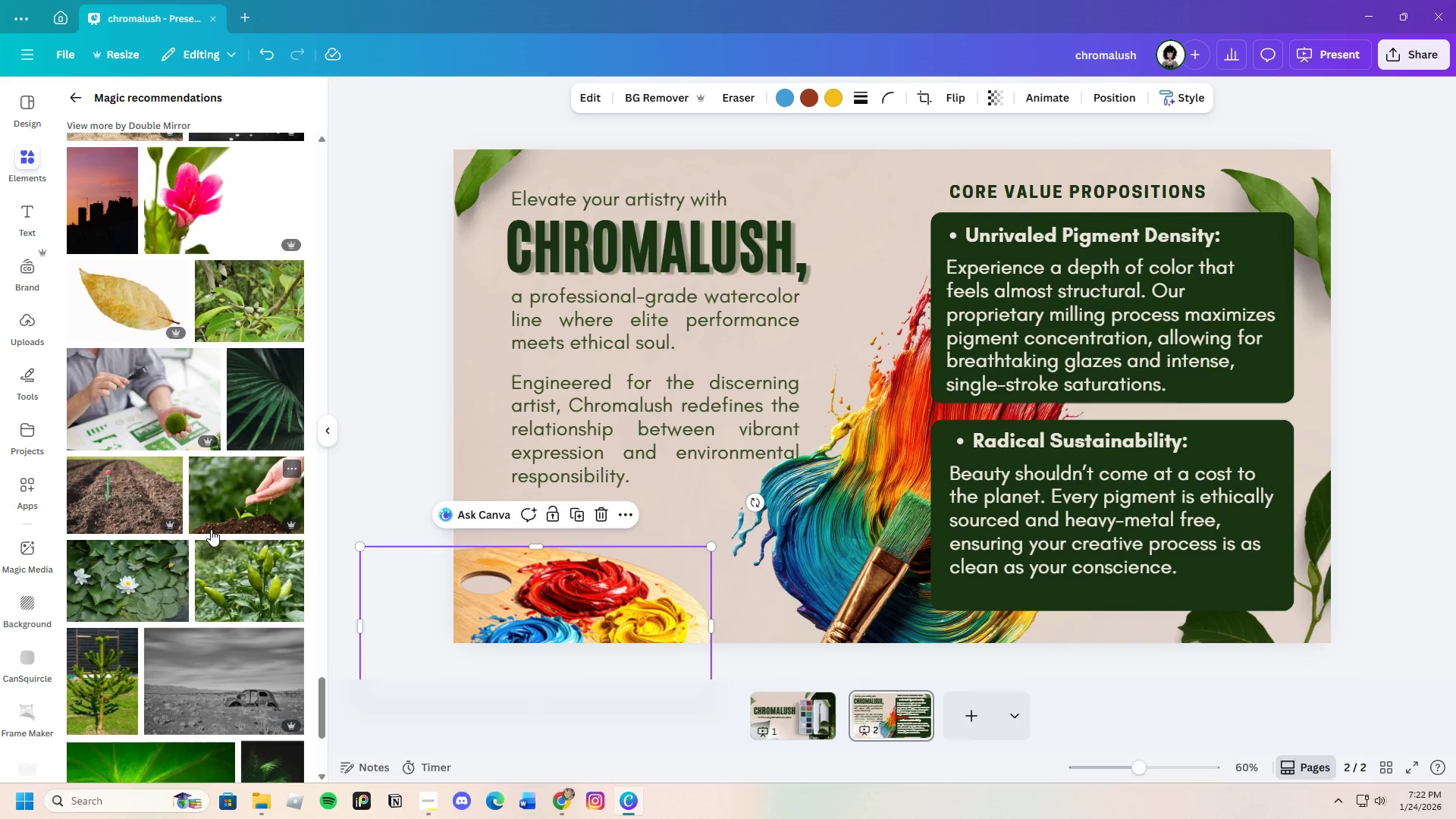 
scroll: coordinate [210, 524], scroll_direction: up, amount: 5.0
 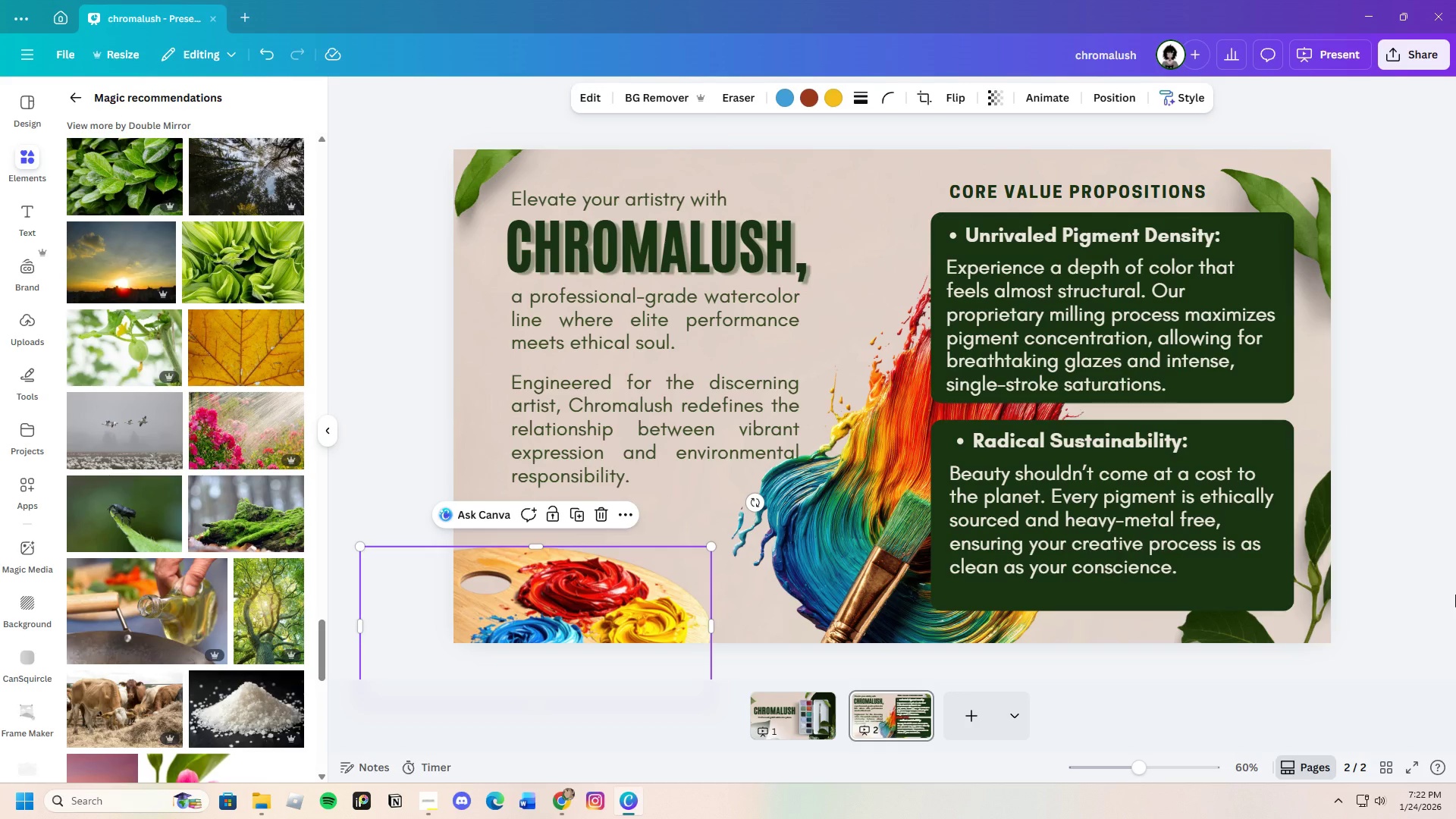 
wait(13.11)
 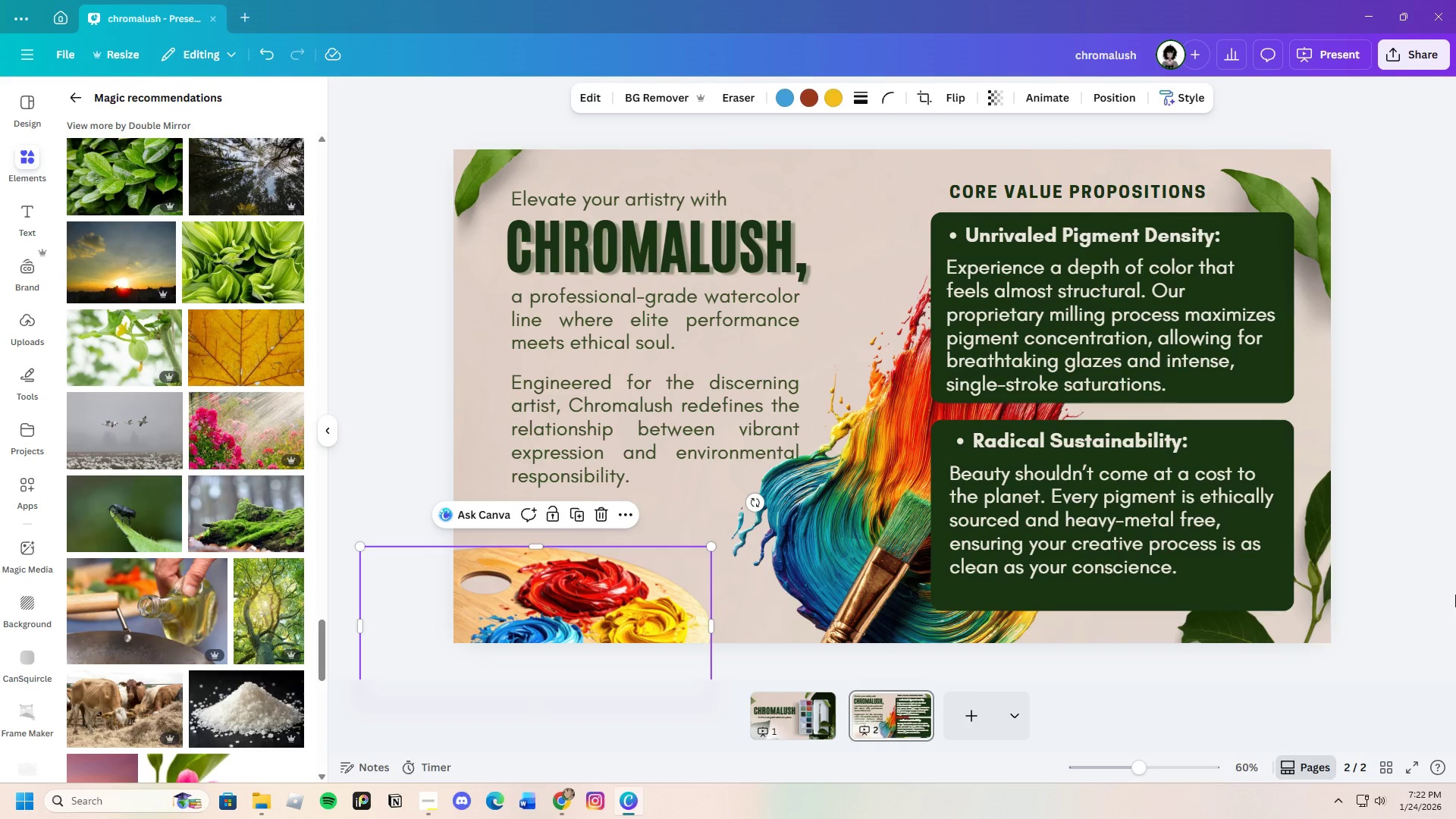 
scroll: coordinate [185, 458], scroll_direction: up, amount: 4.0
 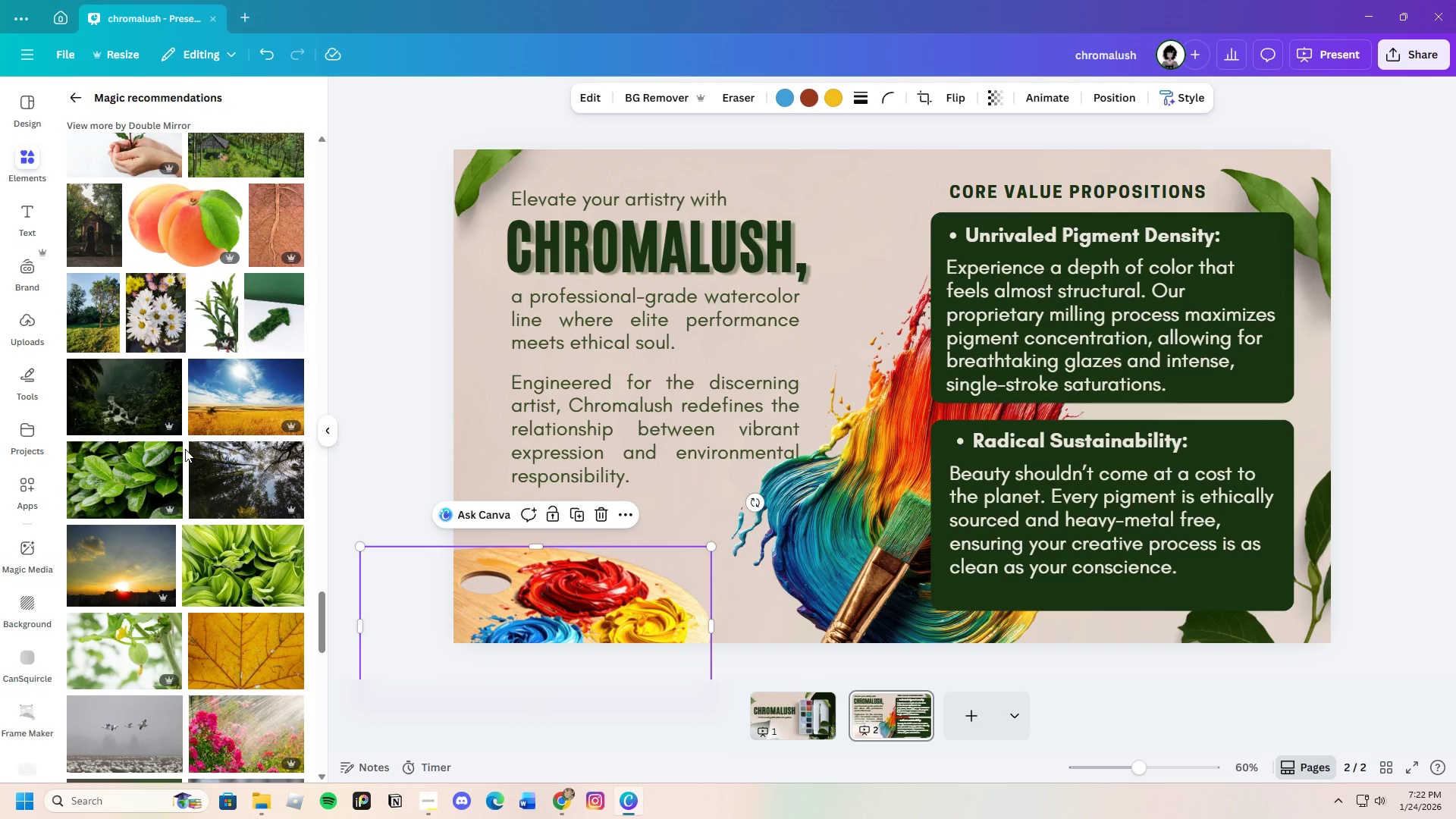 
wait(11.87)
 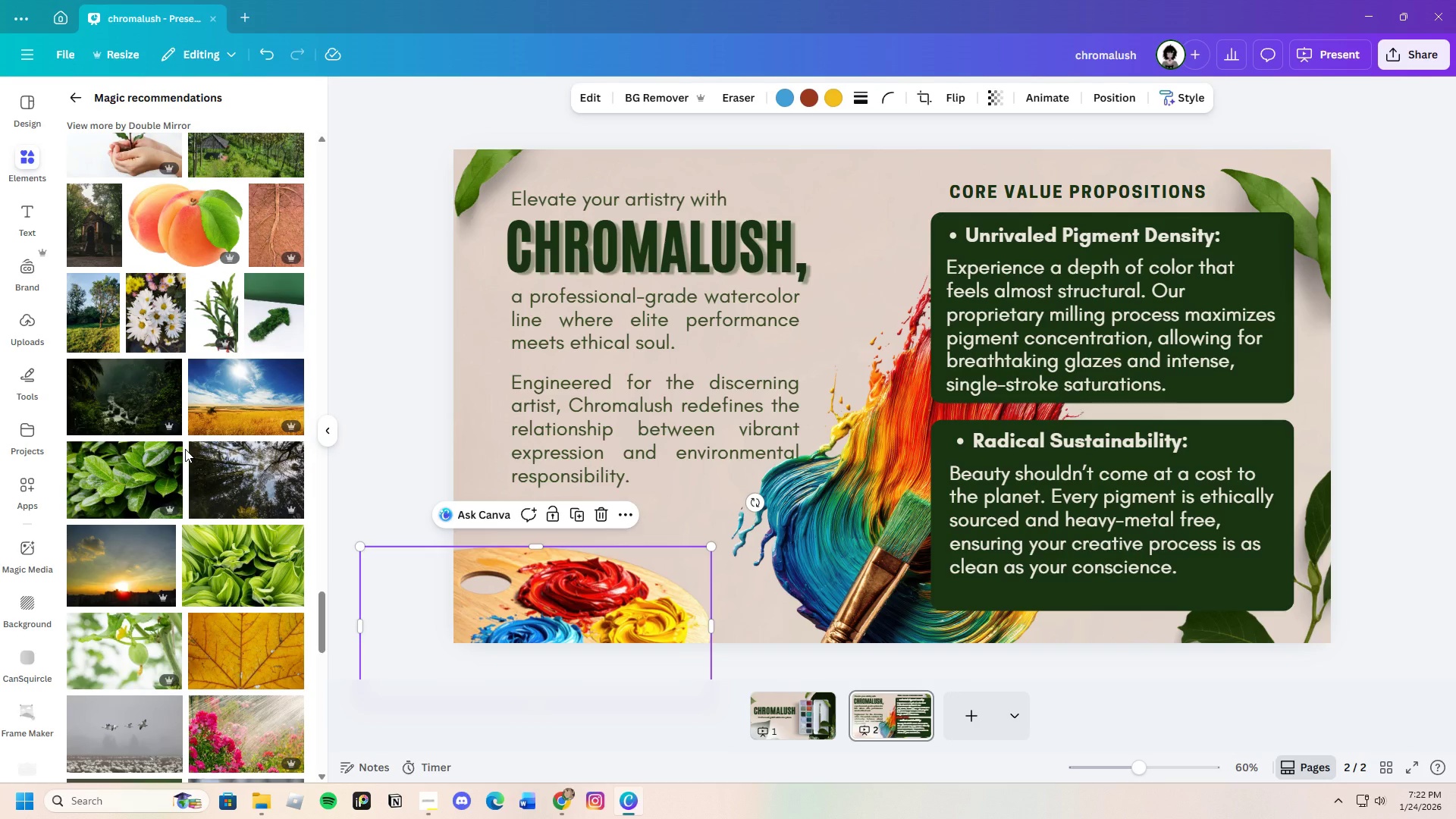 
scroll: coordinate [238, 564], scroll_direction: up, amount: 23.0
 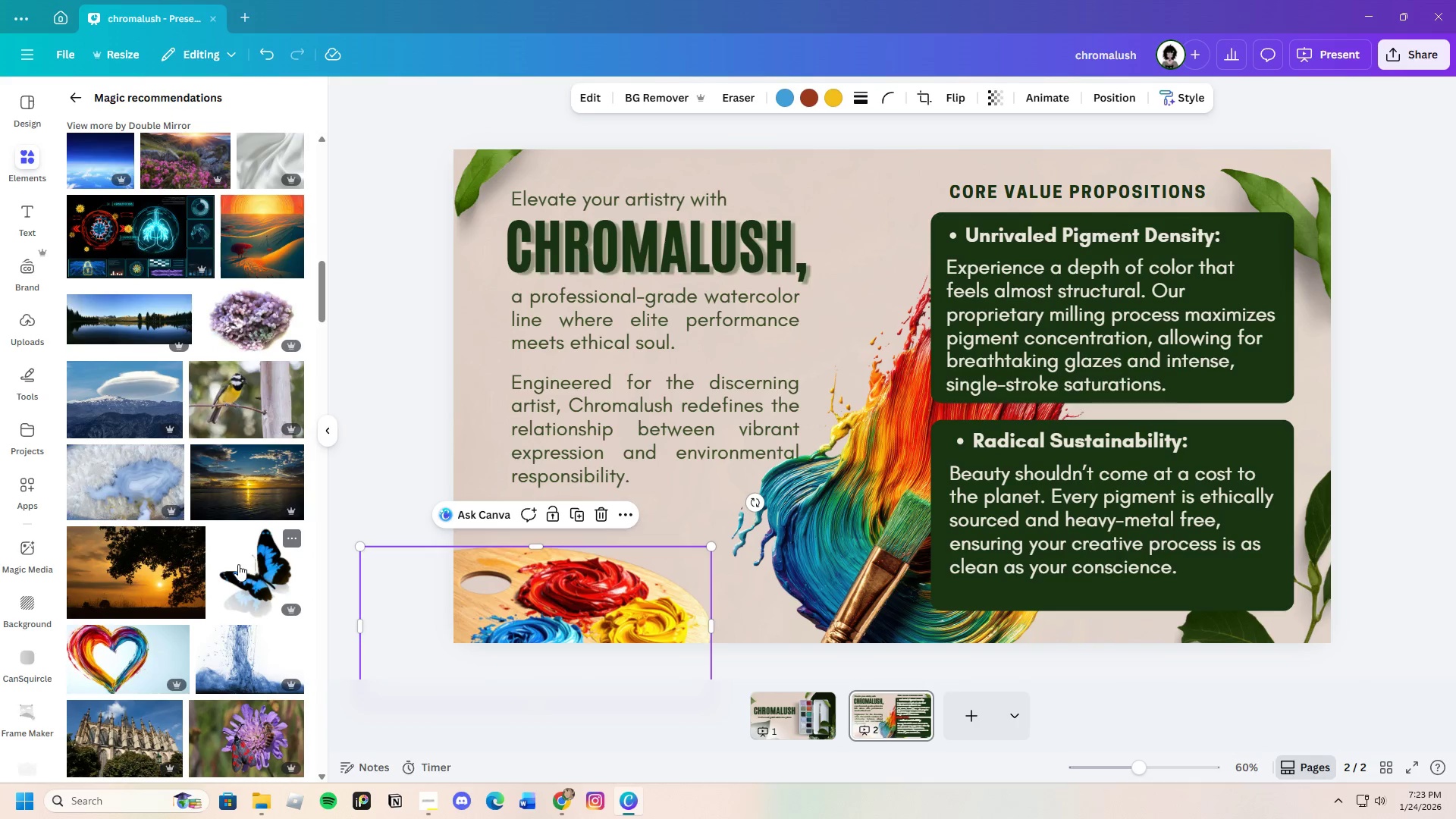 
scroll: coordinate [239, 564], scroll_direction: up, amount: 10.0
 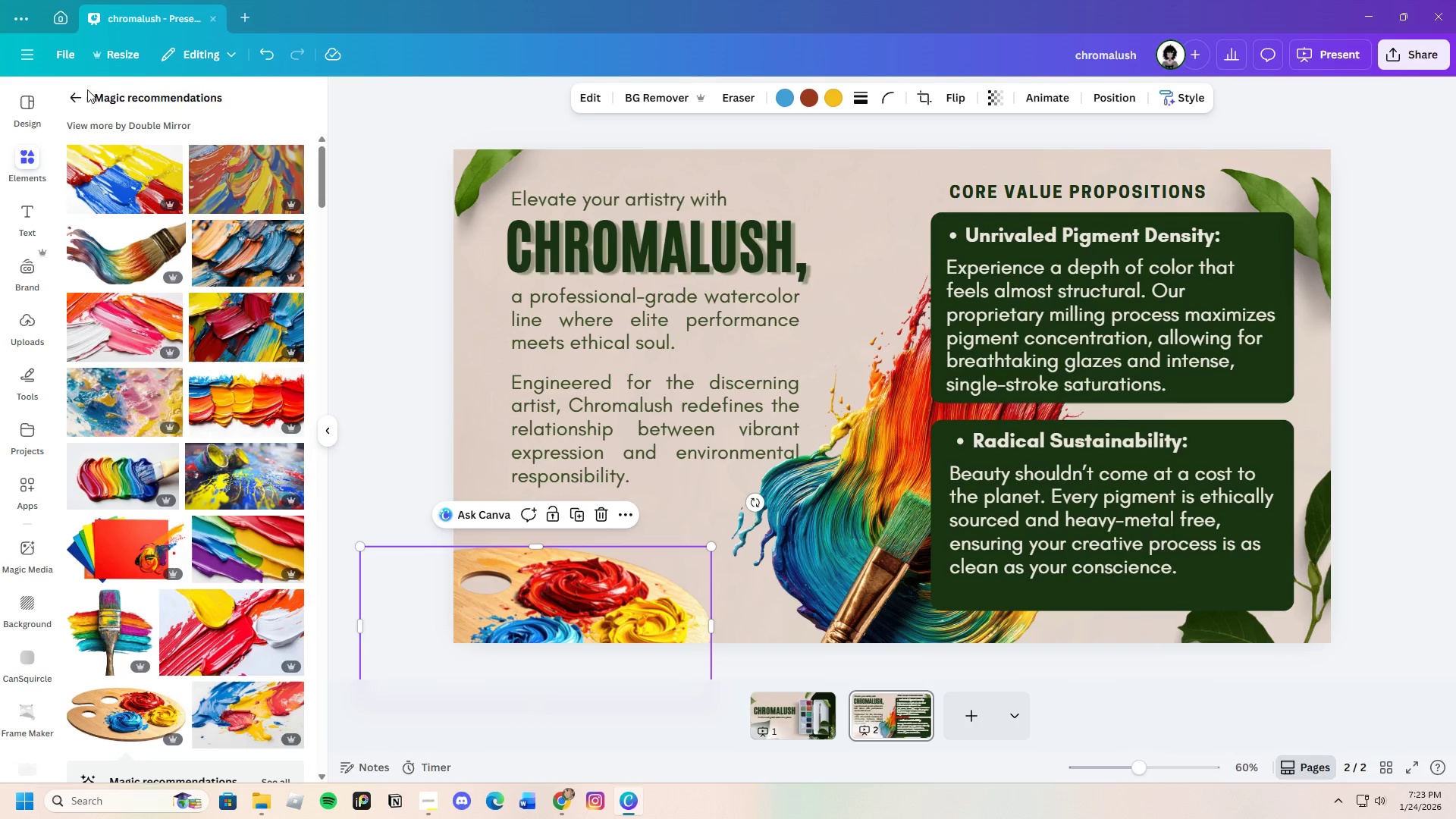 
left_click([78, 95])
 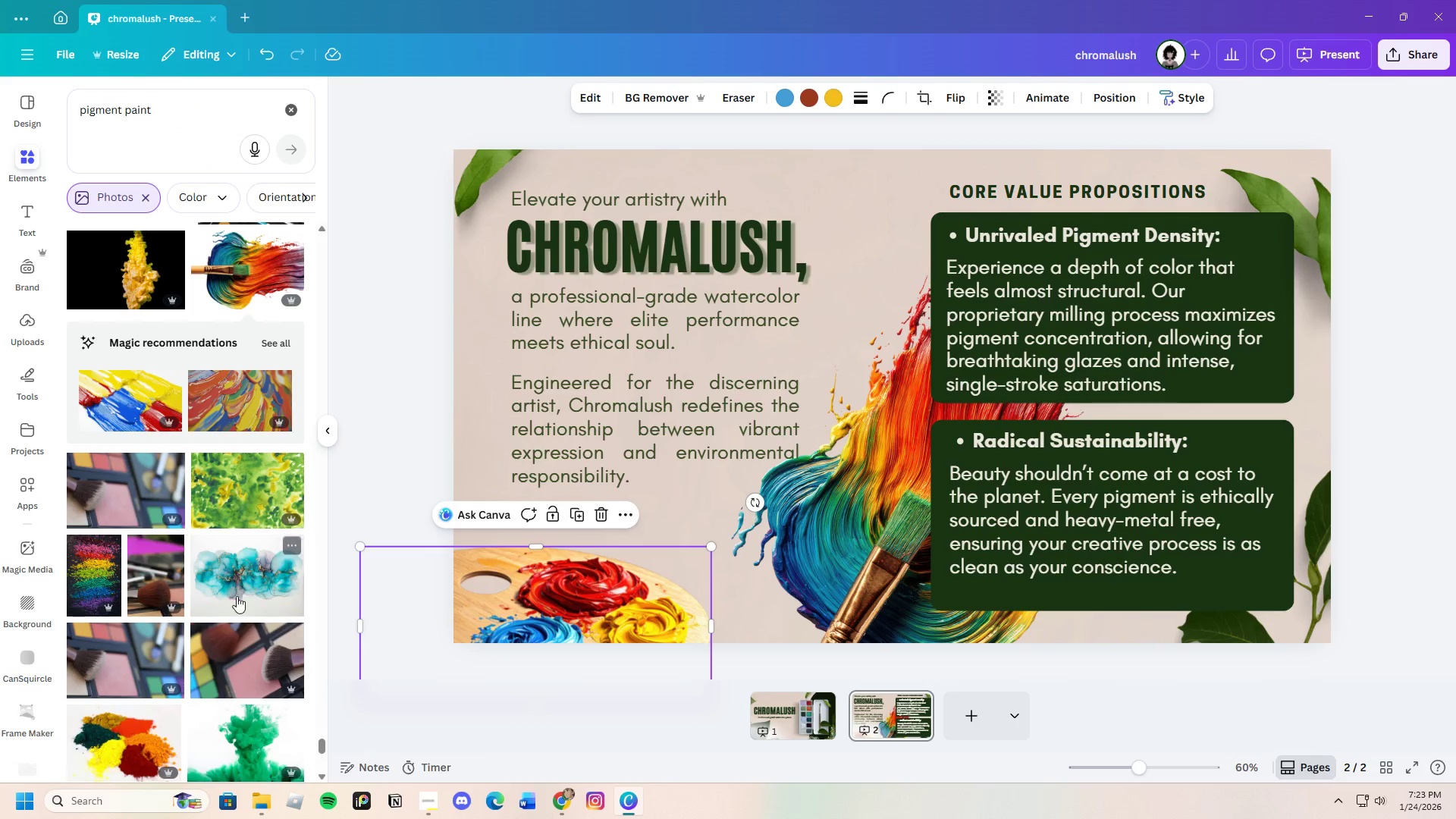 
scroll: coordinate [233, 597], scroll_direction: down, amount: 7.0
 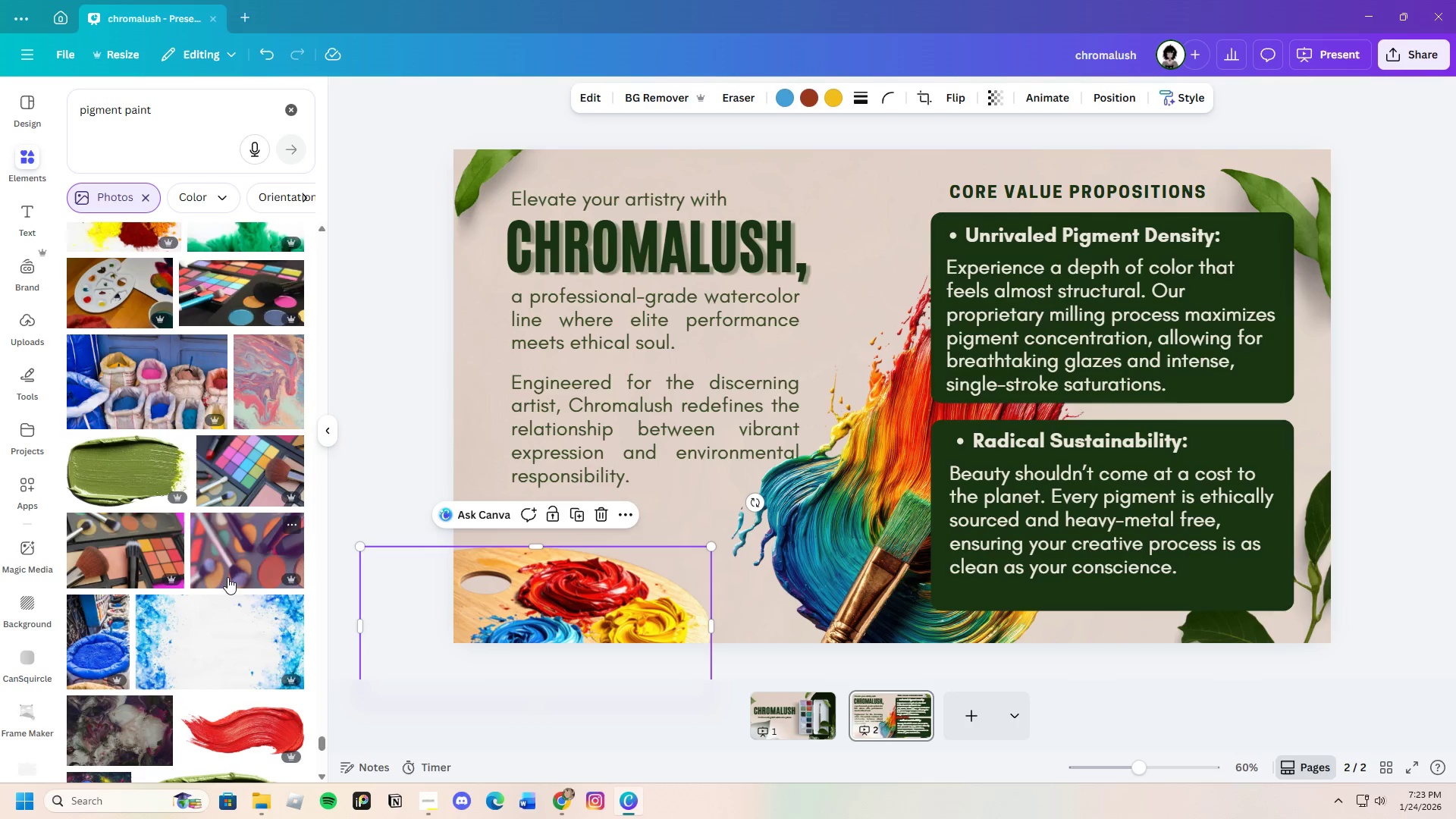 
scroll: coordinate [223, 567], scroll_direction: up, amount: 2.0
 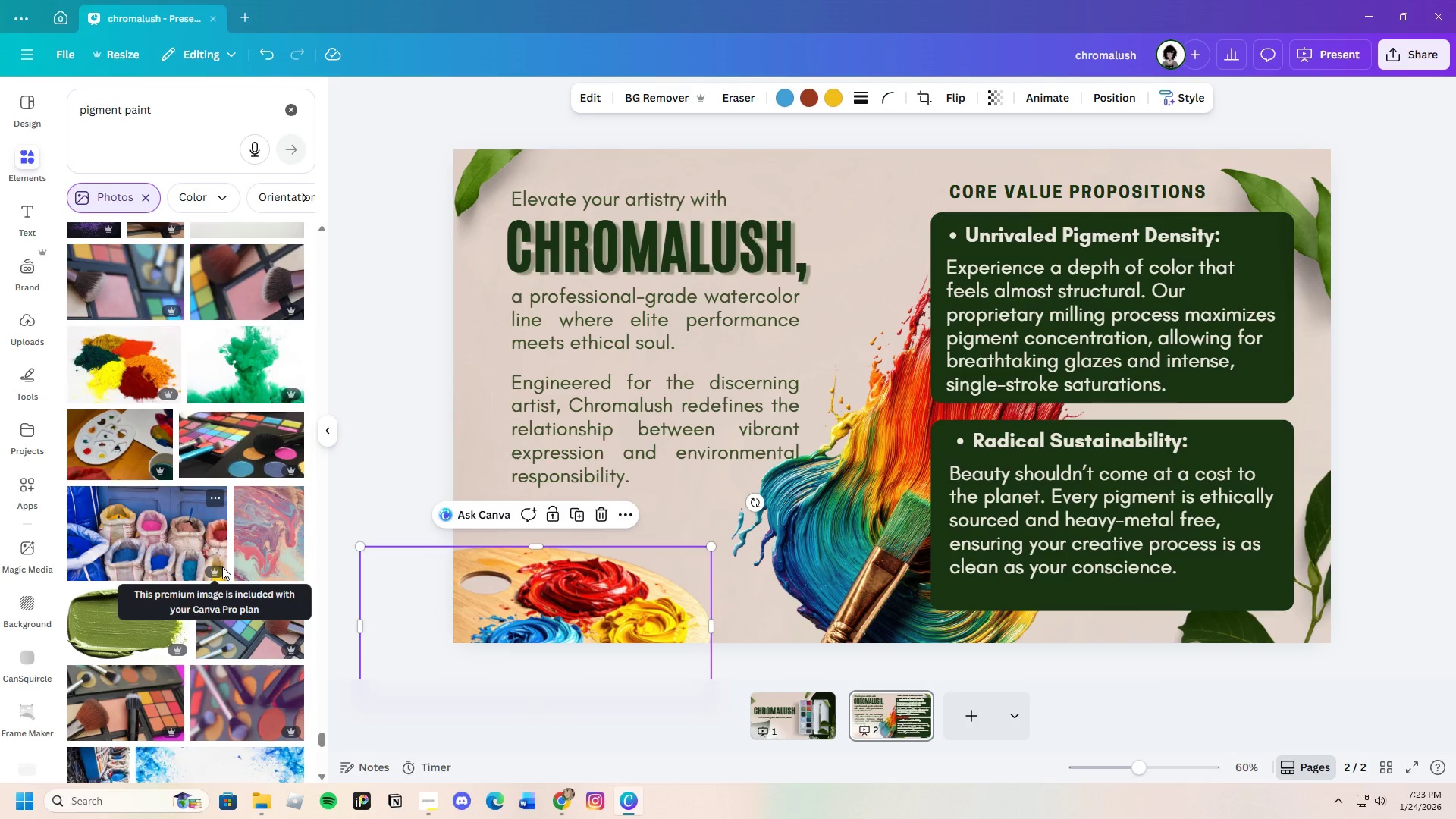 
scroll: coordinate [209, 602], scroll_direction: down, amount: 14.0
 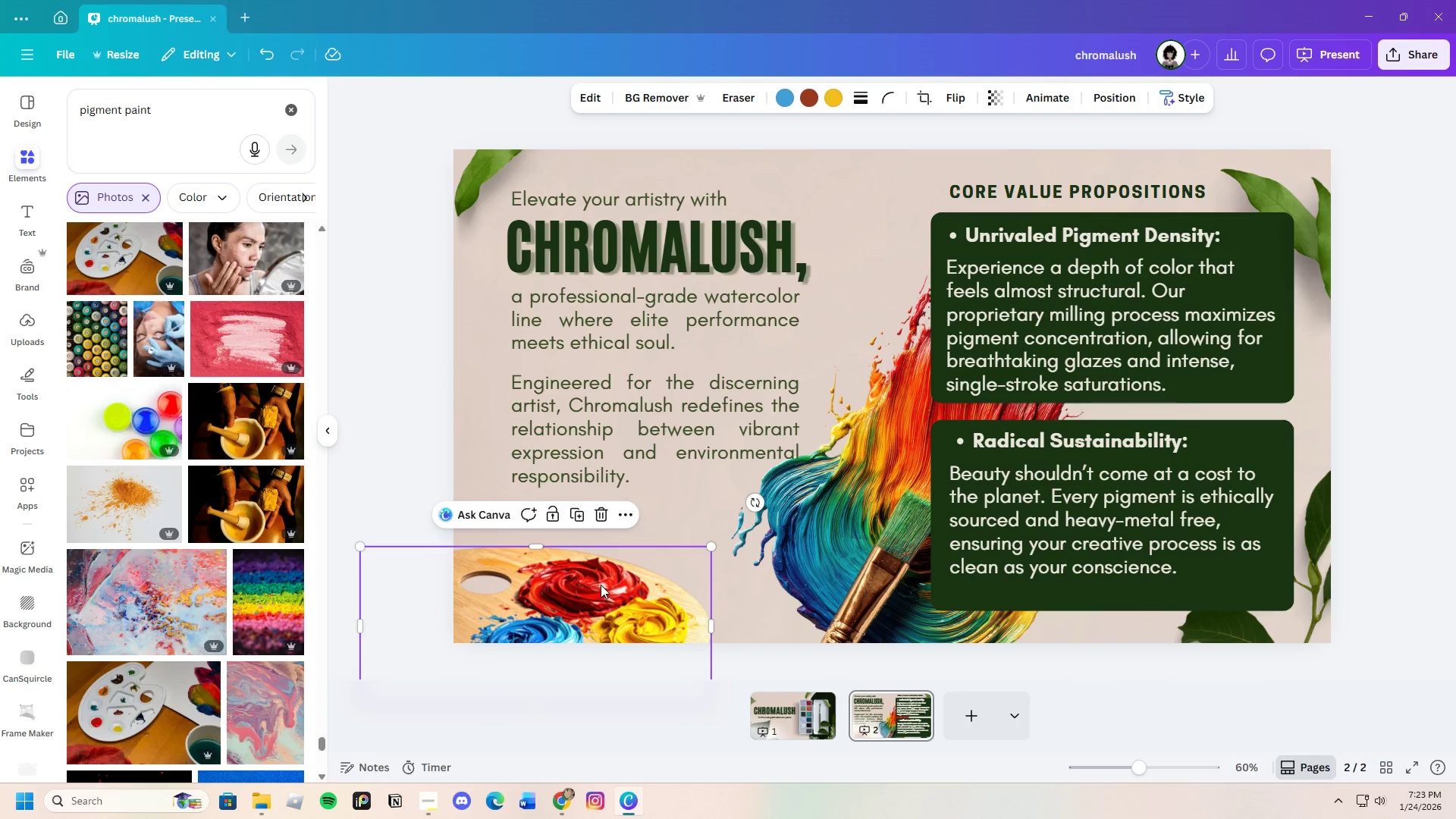 
left_click_drag(start_coordinate=[758, 507], to_coordinate=[777, 646])
 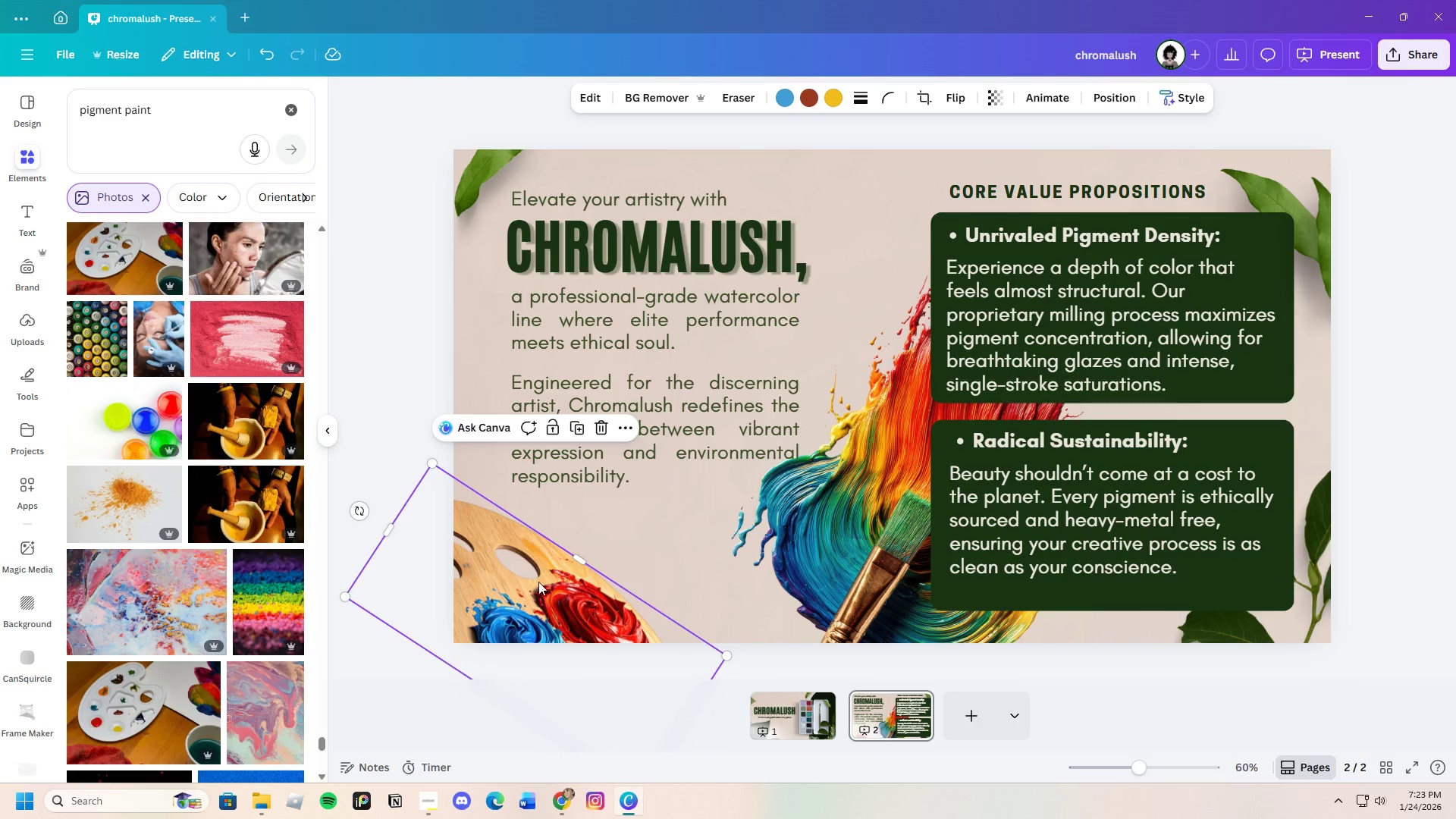 
left_click_drag(start_coordinate=[540, 595], to_coordinate=[542, 568])
 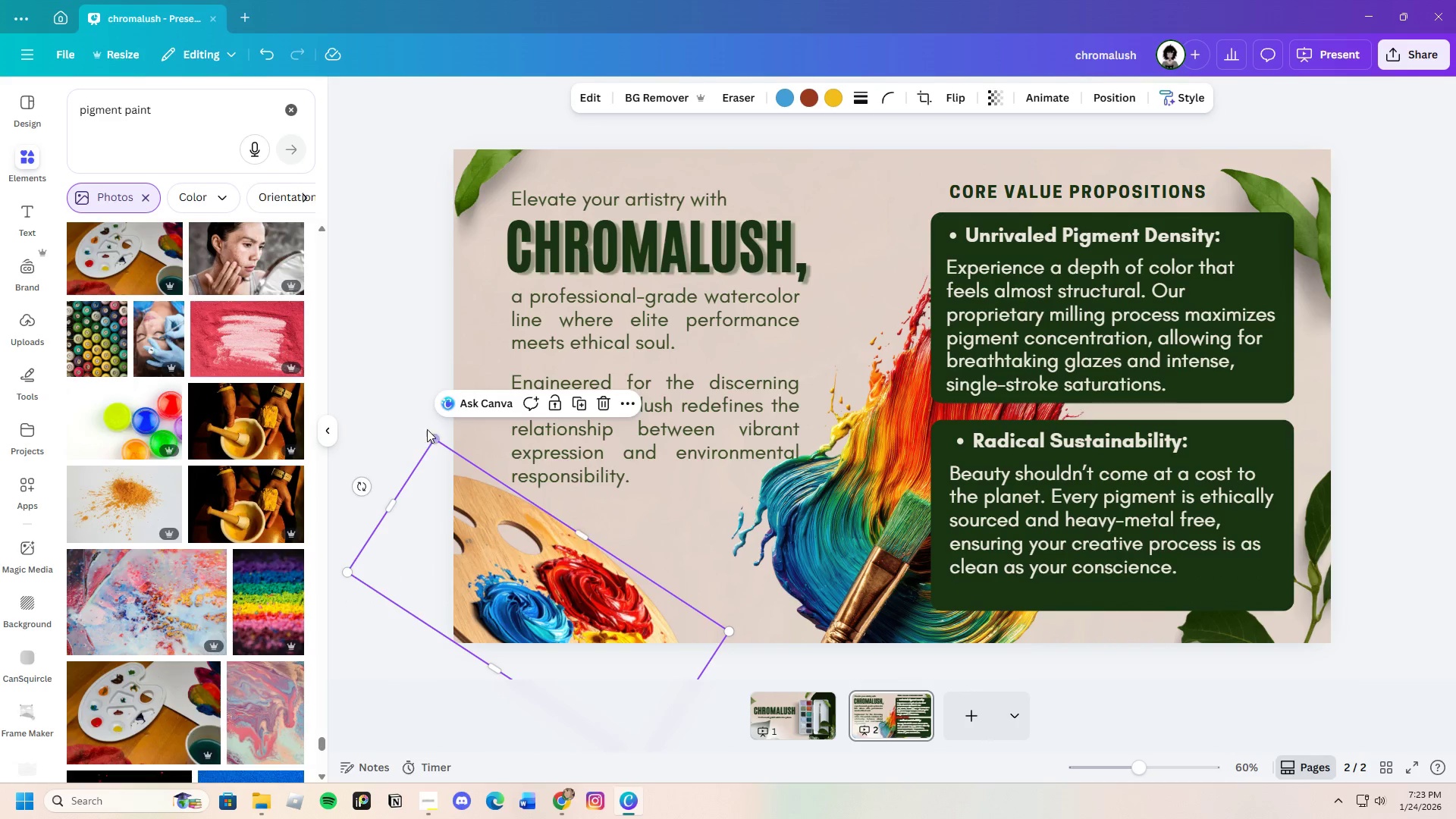 
left_click([415, 419])
 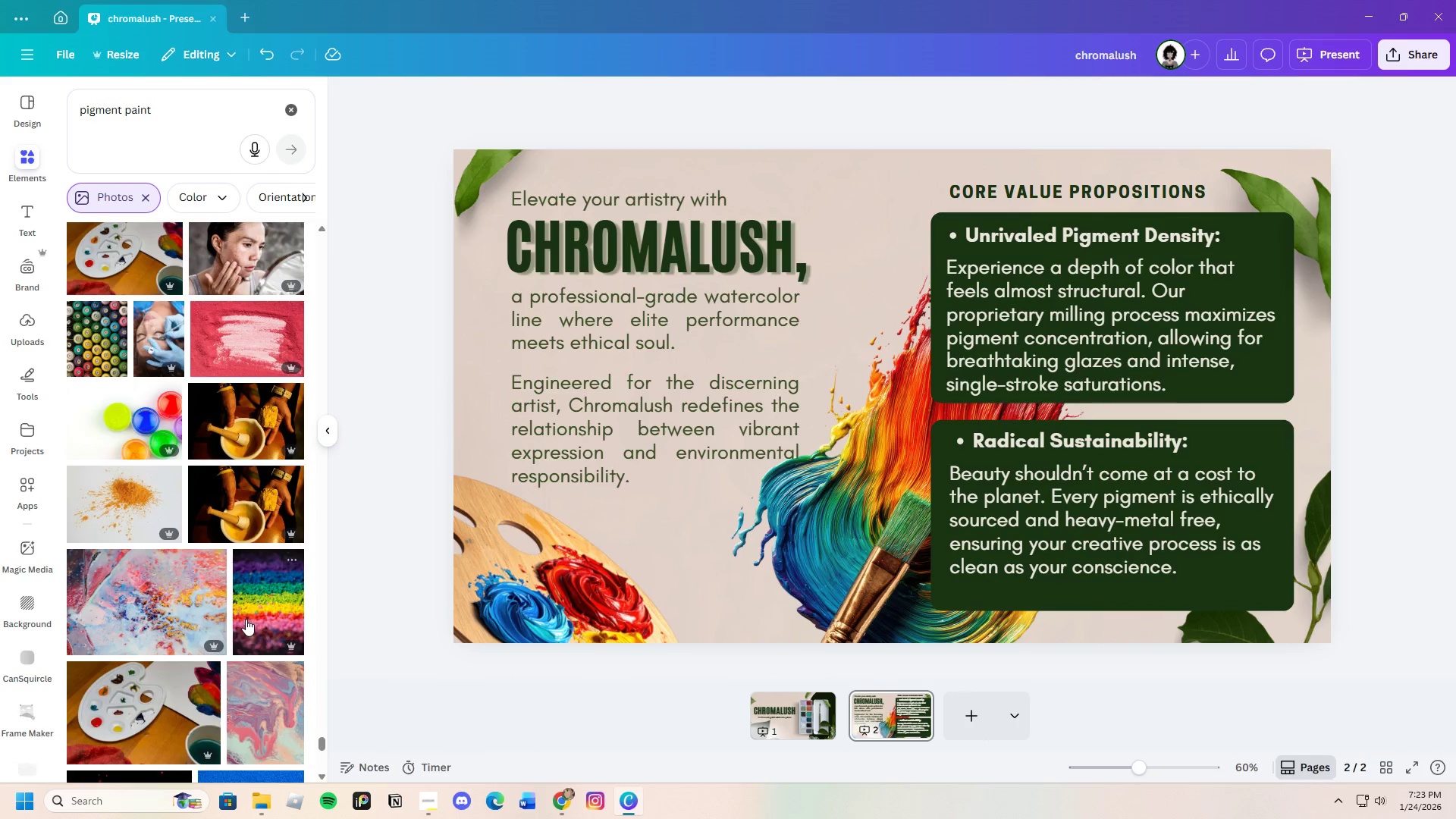 
scroll: coordinate [209, 625], scroll_direction: down, amount: 18.0
 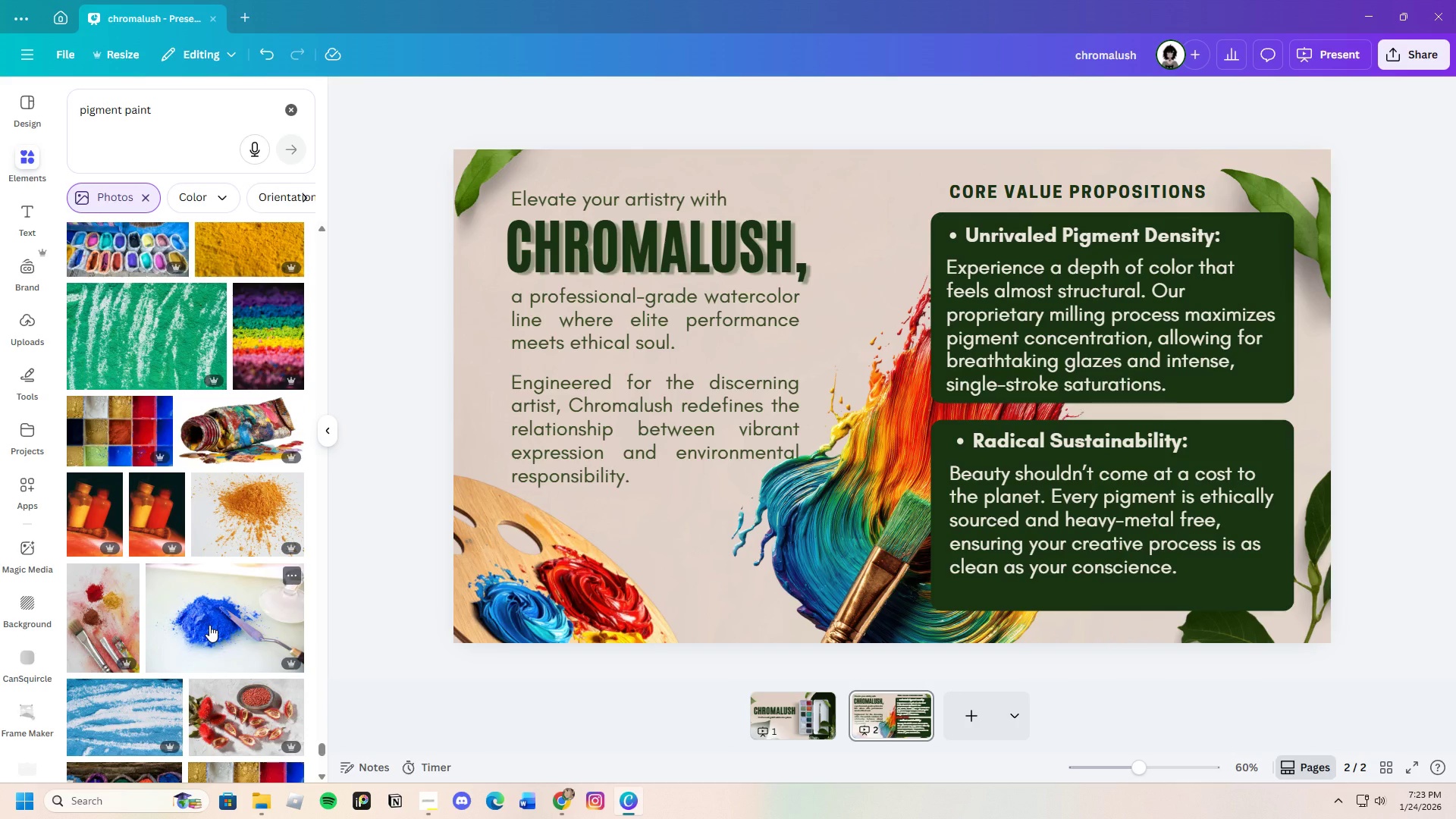 
wait(8.36)
 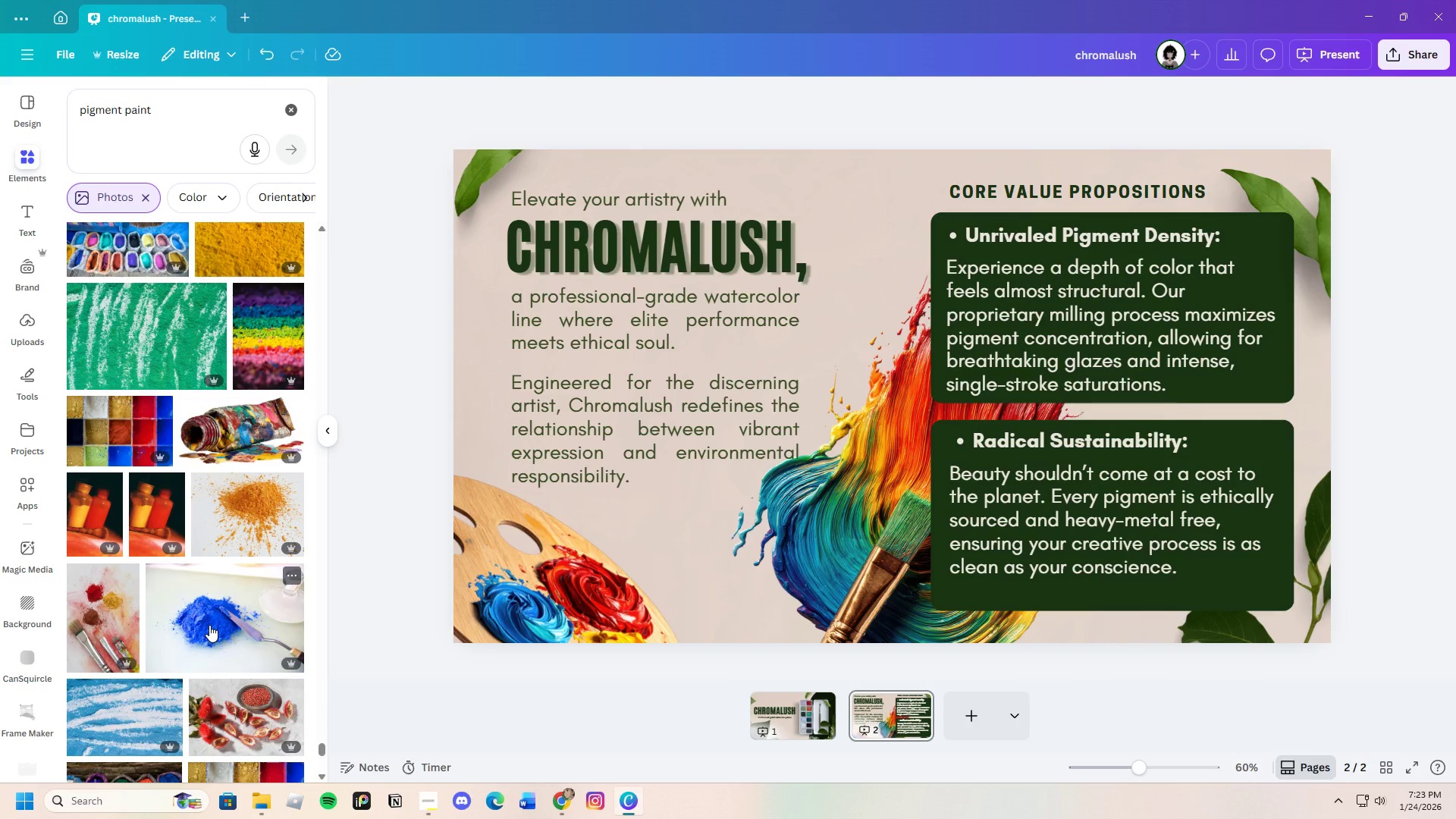 
scroll: coordinate [215, 623], scroll_direction: down, amount: 4.0
 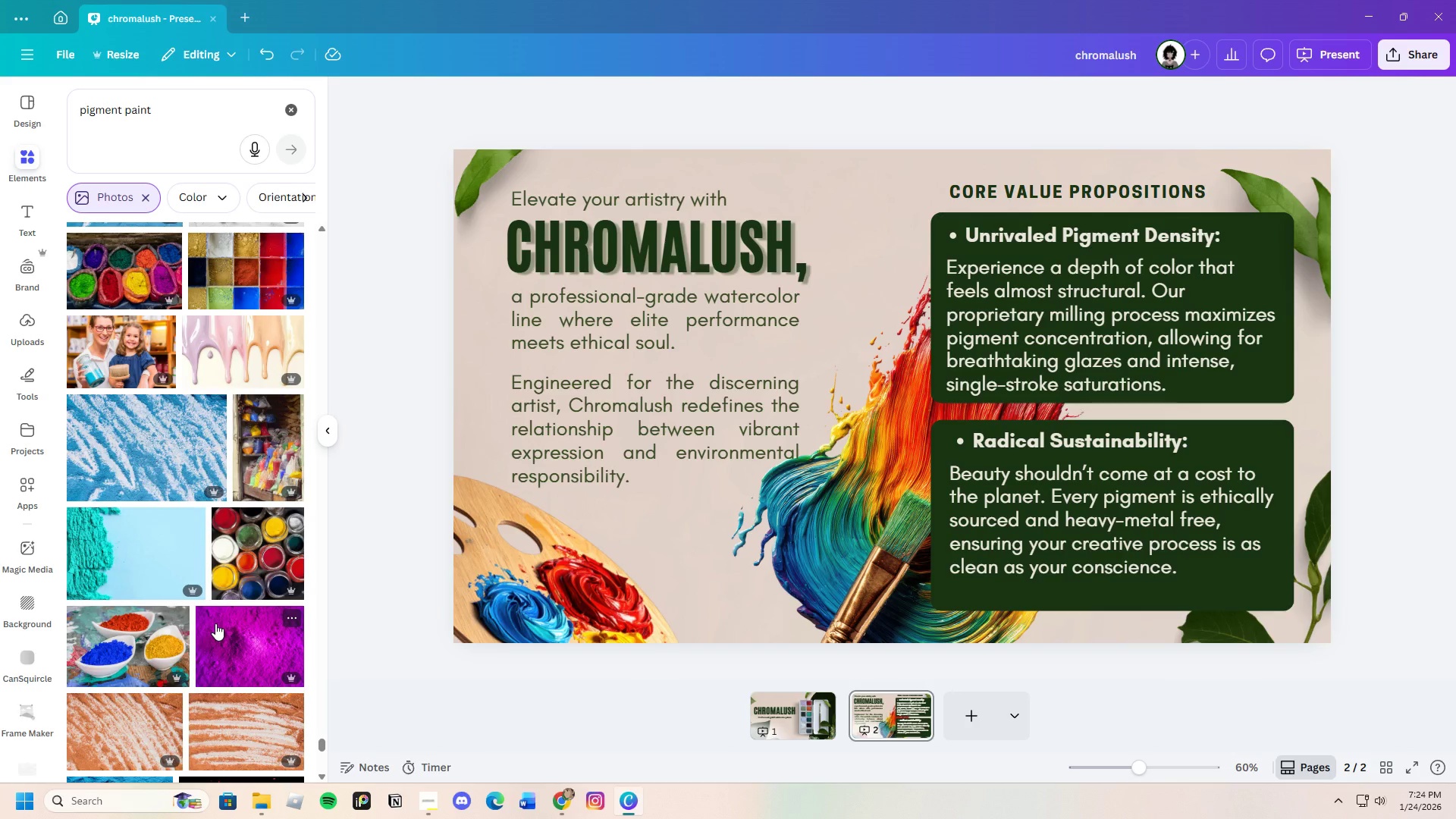 
wait(23.16)
 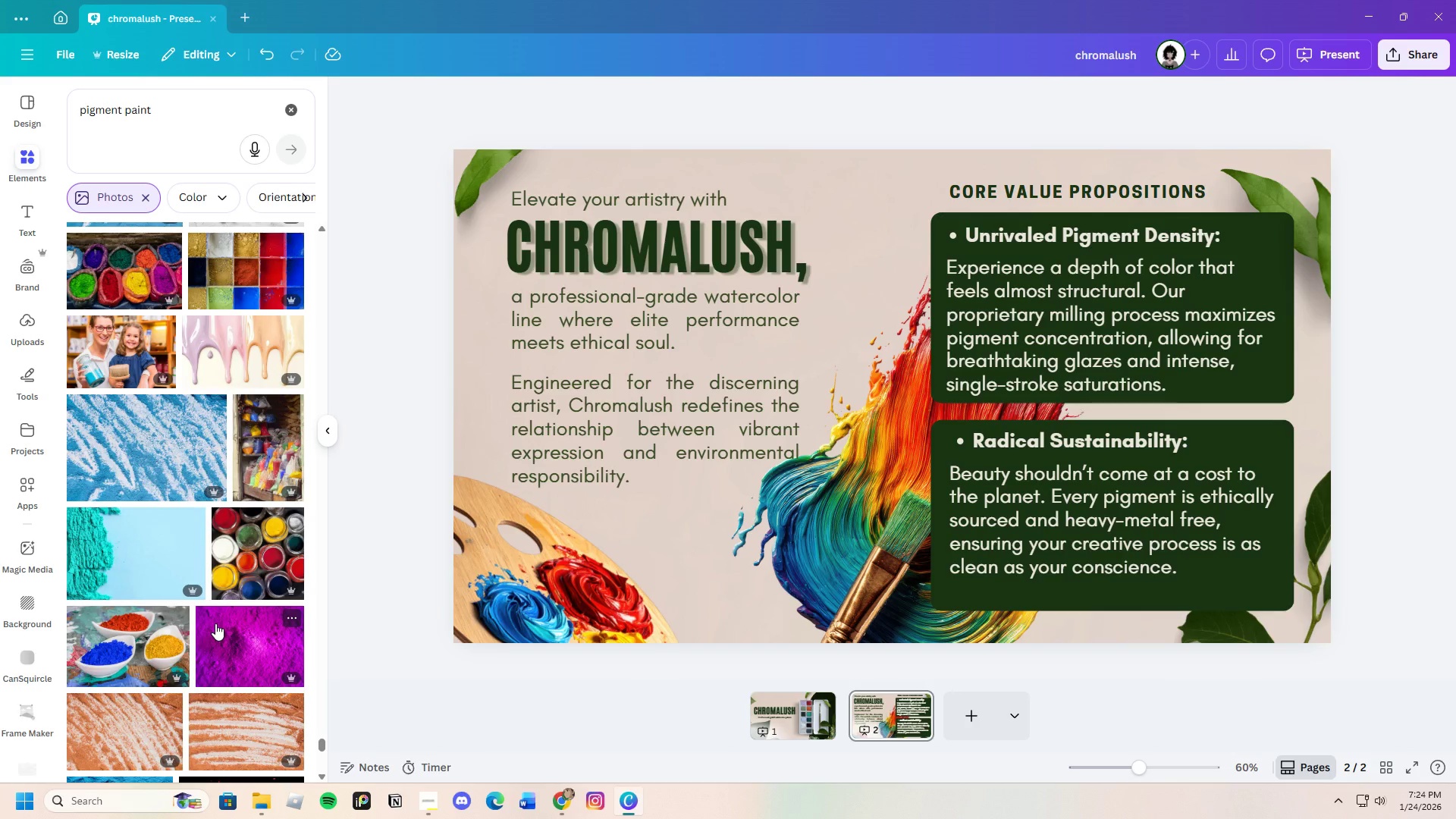 
scroll: coordinate [207, 605], scroll_direction: down, amount: 19.0
 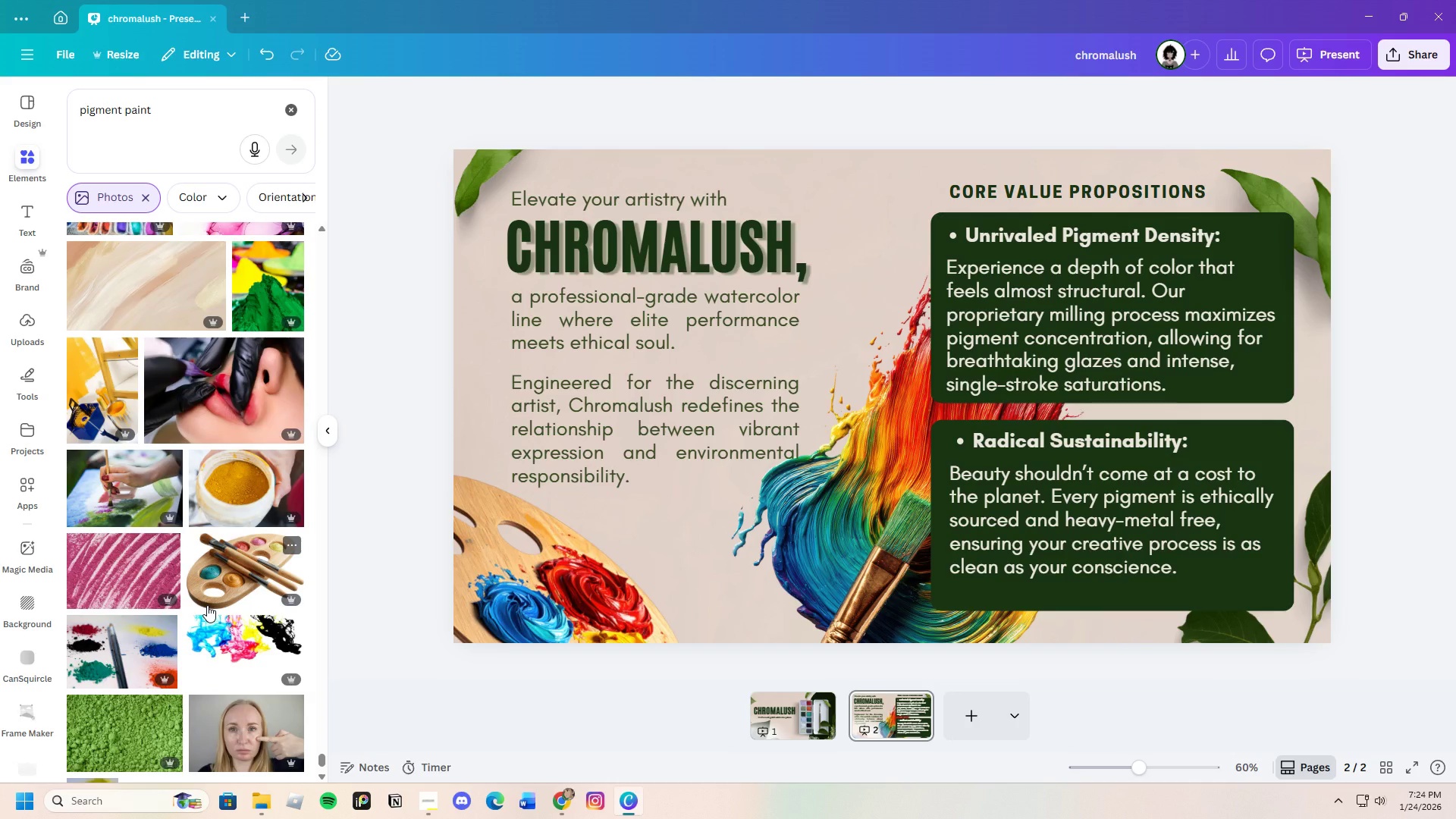 
wait(33.14)
 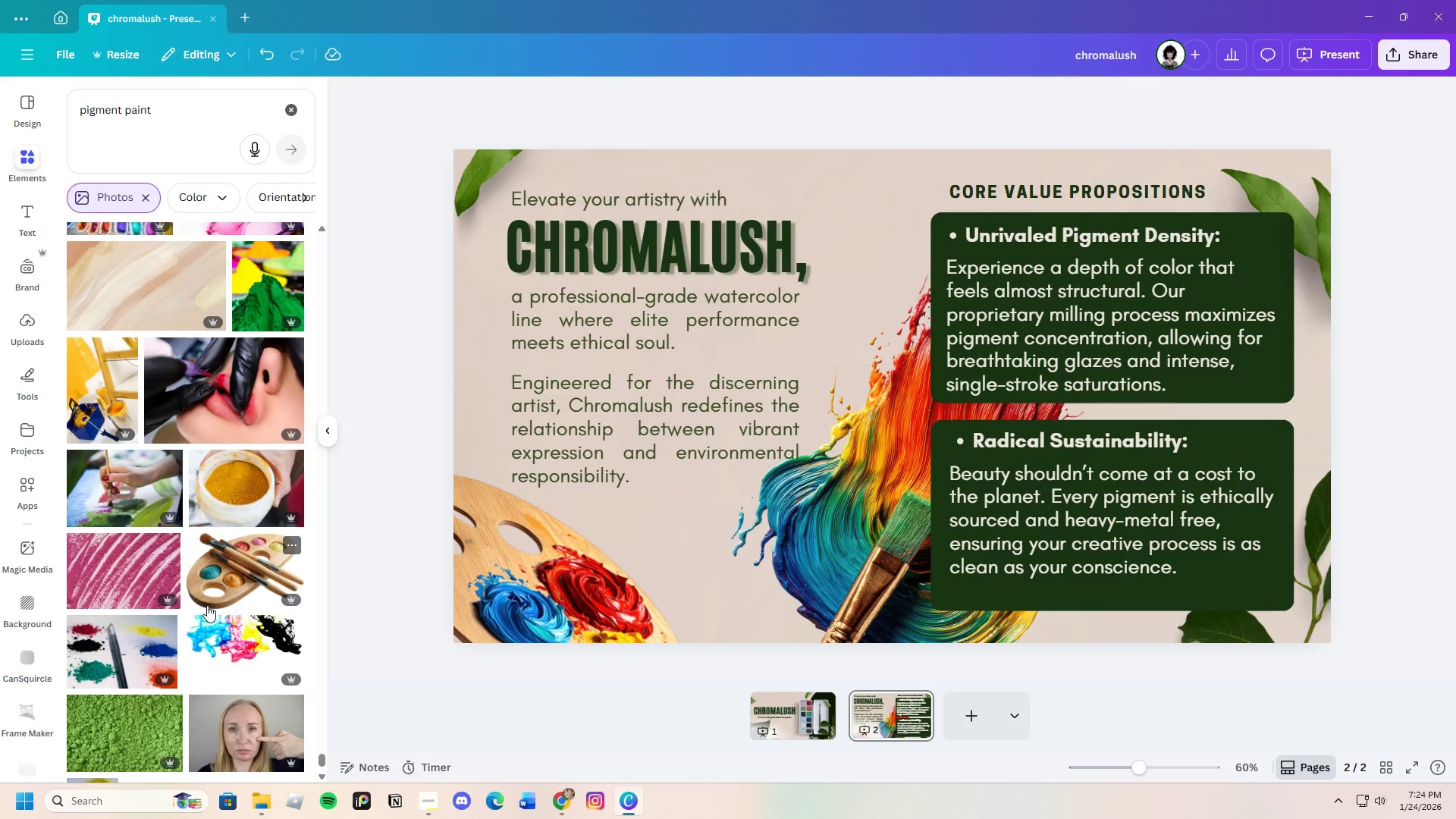 
scroll: coordinate [163, 447], scroll_direction: down, amount: 10.0
 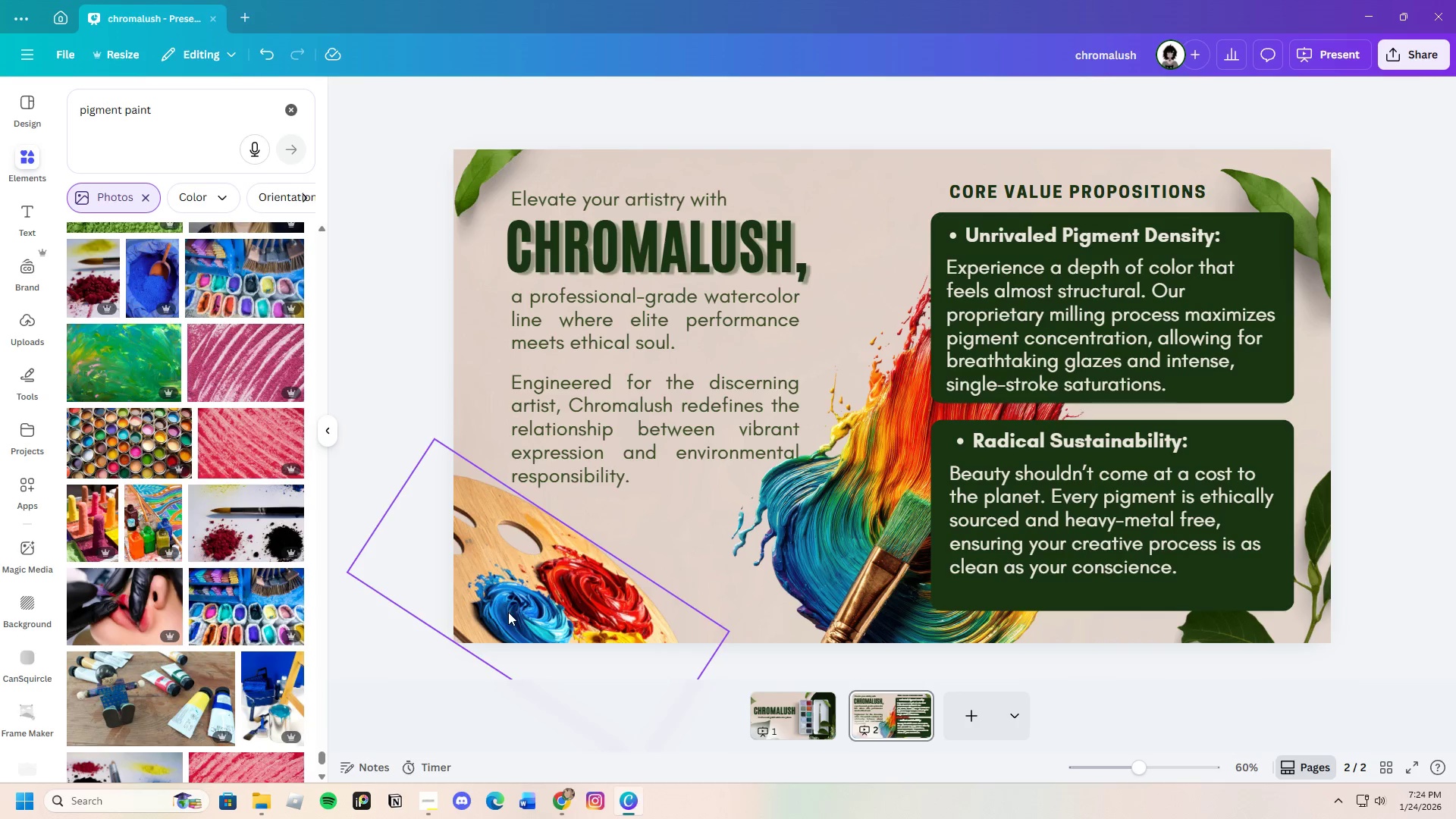 
left_click_drag(start_coordinate=[510, 612], to_coordinate=[494, 585])
 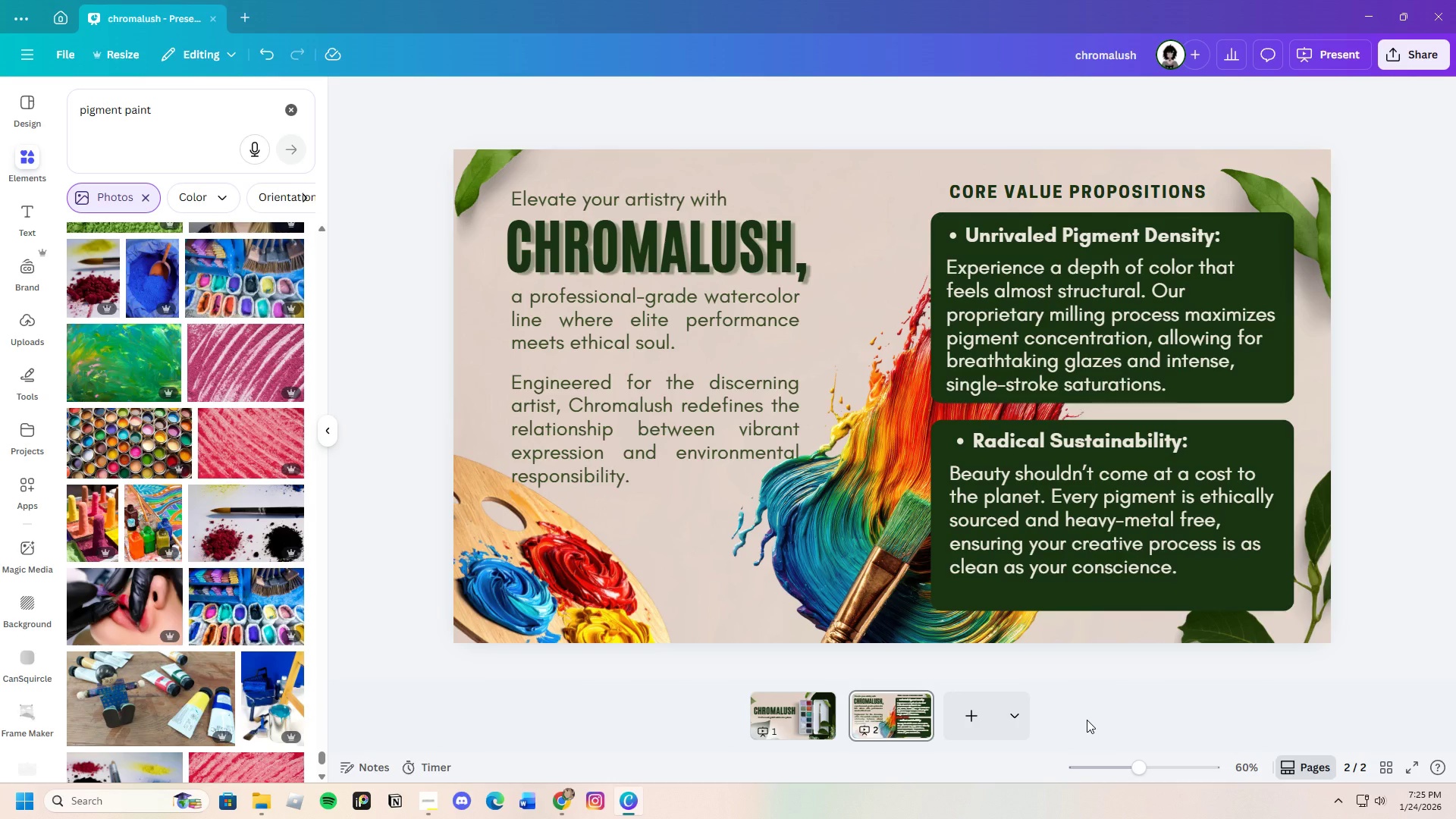 
wait(17.97)
 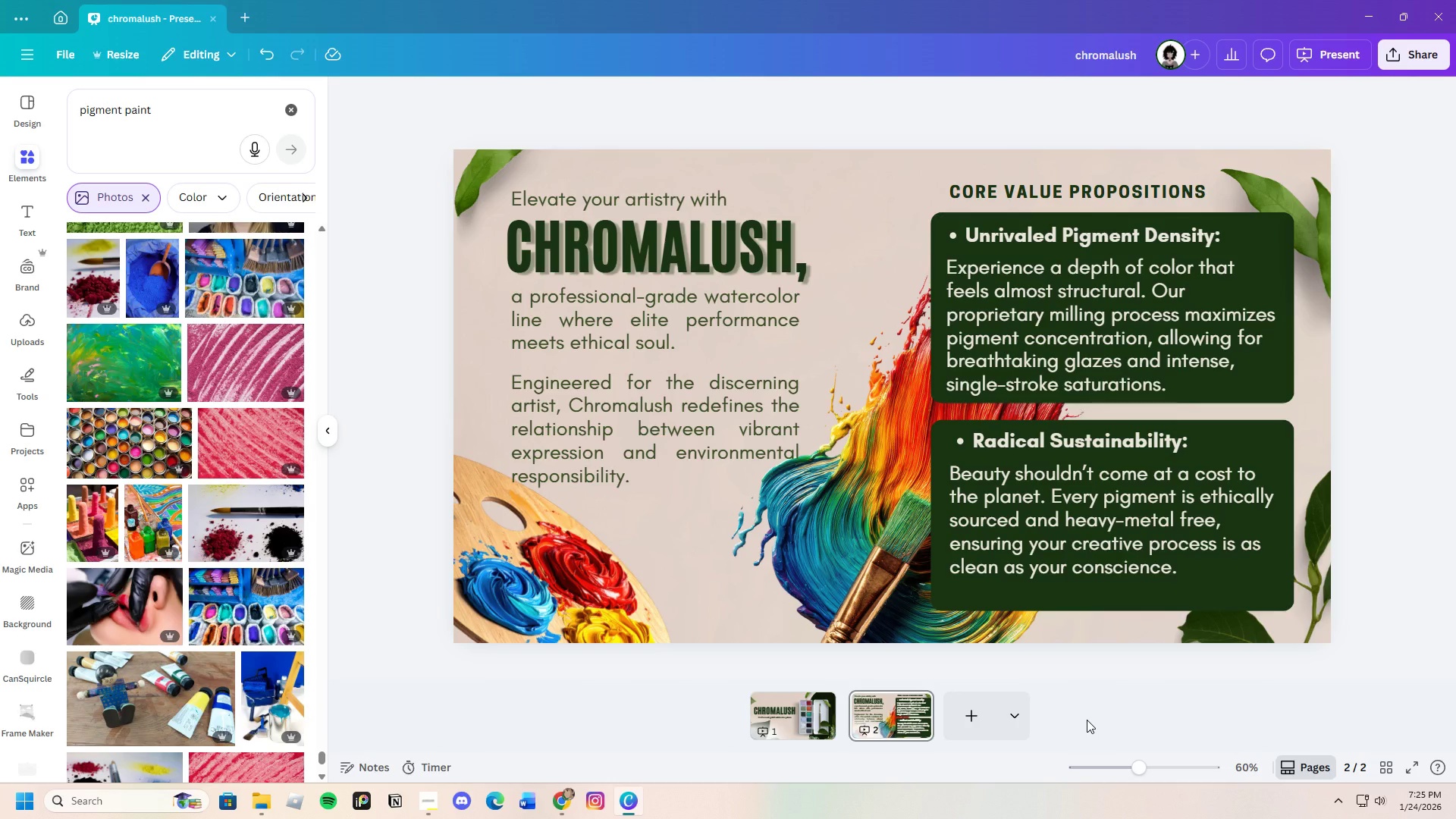 
scroll: coordinate [140, 523], scroll_direction: down, amount: 21.0
 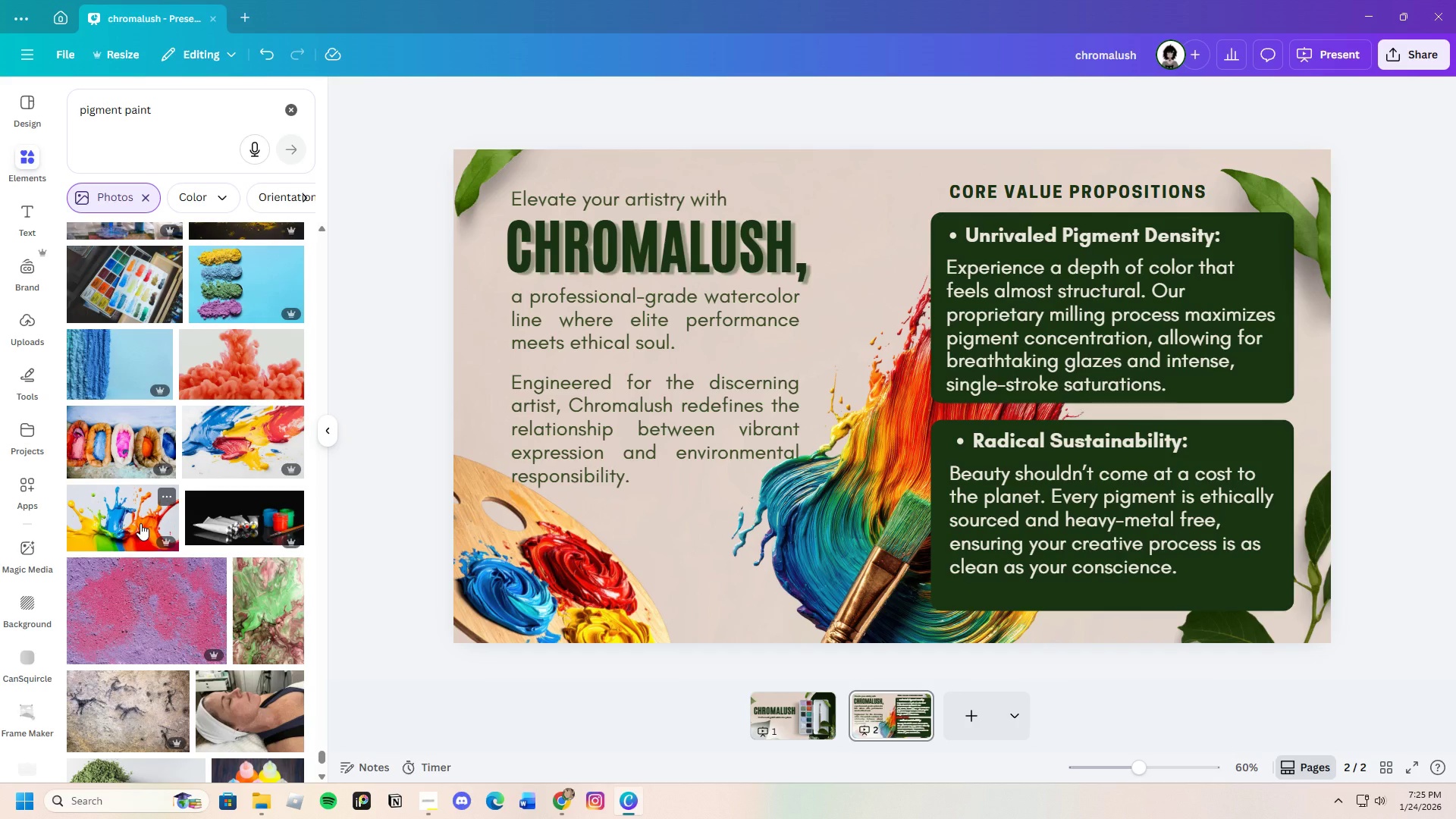 
wait(36.11)
 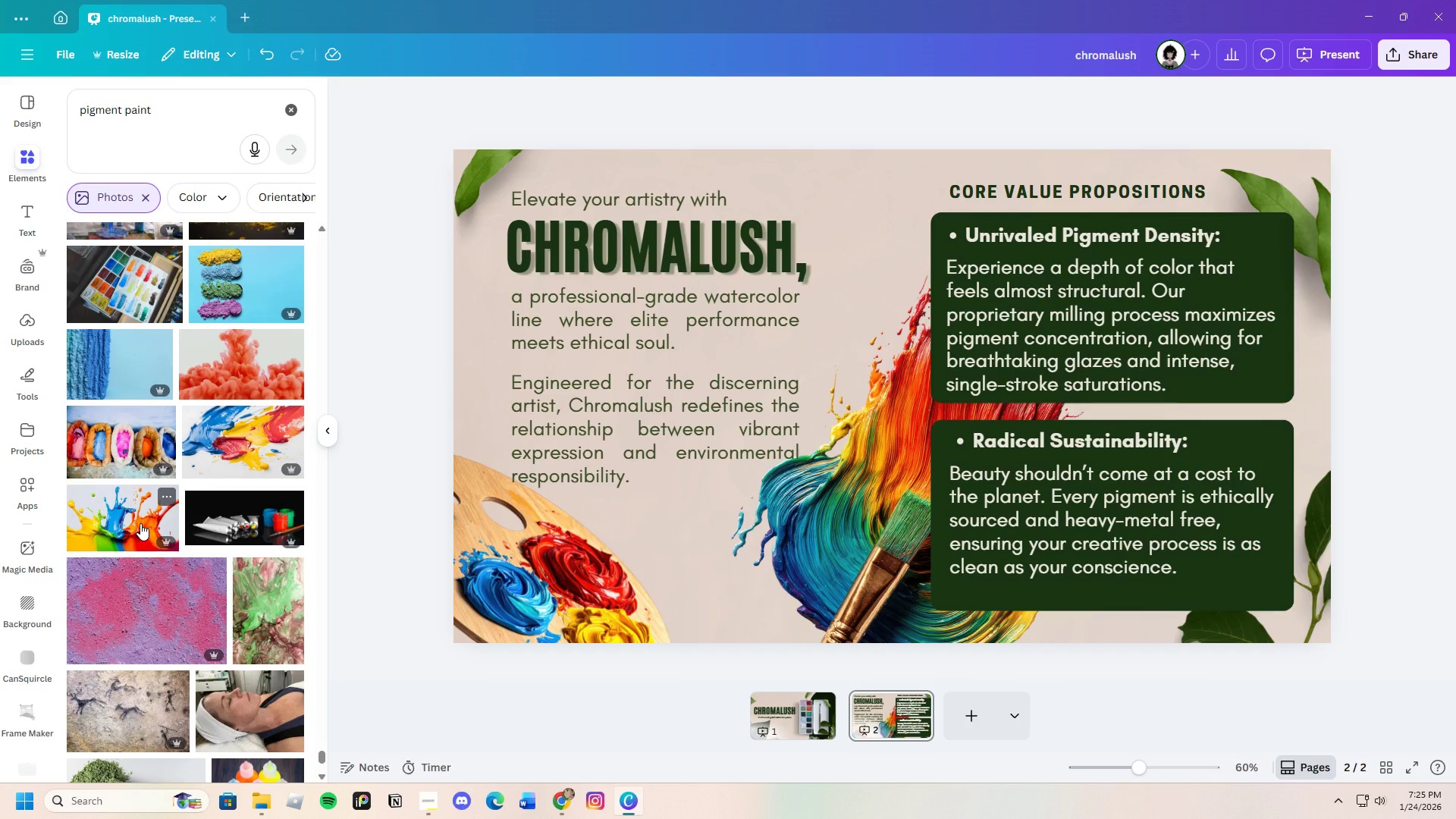 
scroll: coordinate [214, 485], scroll_direction: down, amount: 17.0
 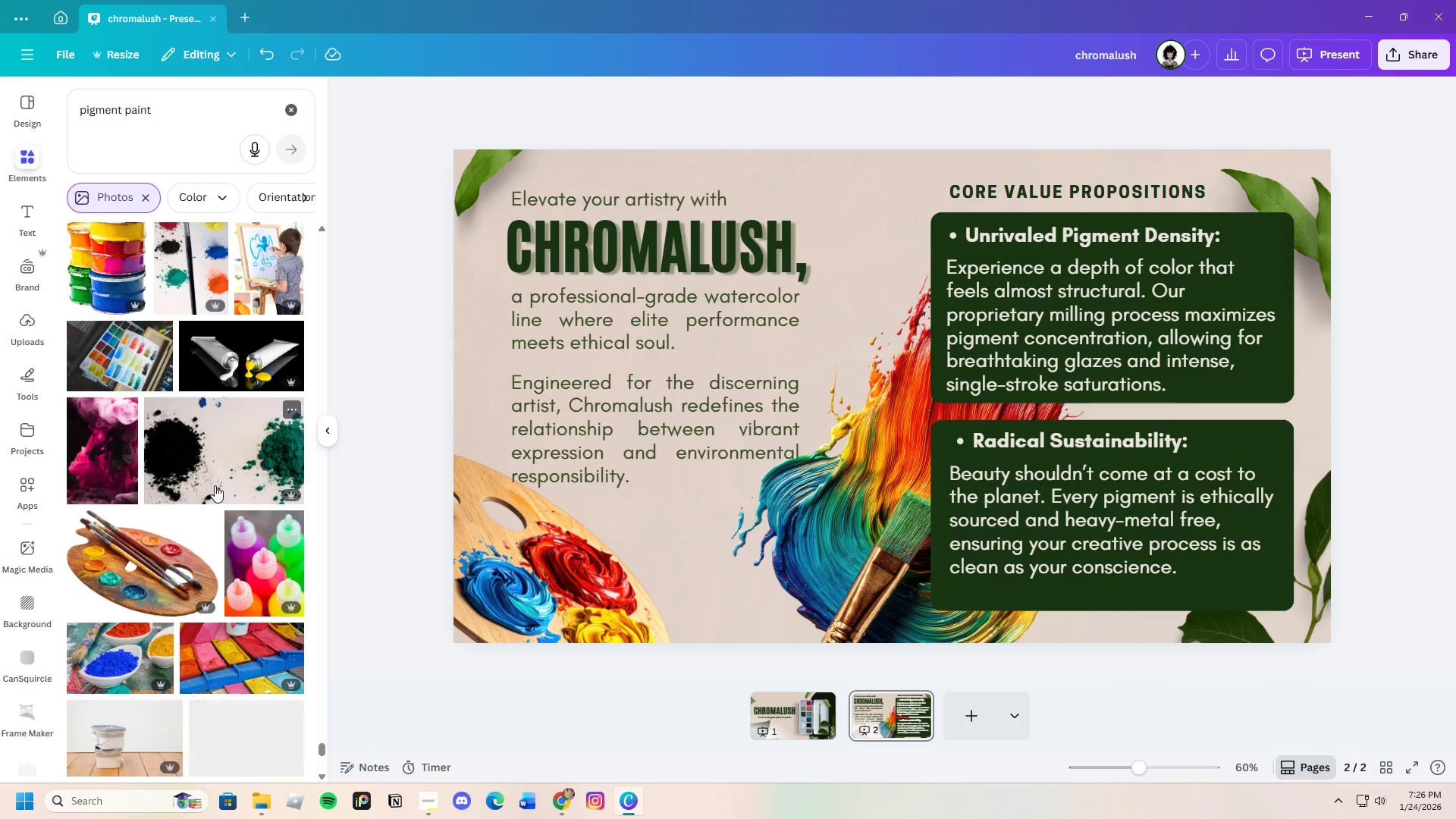 
scroll: coordinate [218, 492], scroll_direction: down, amount: 12.0
 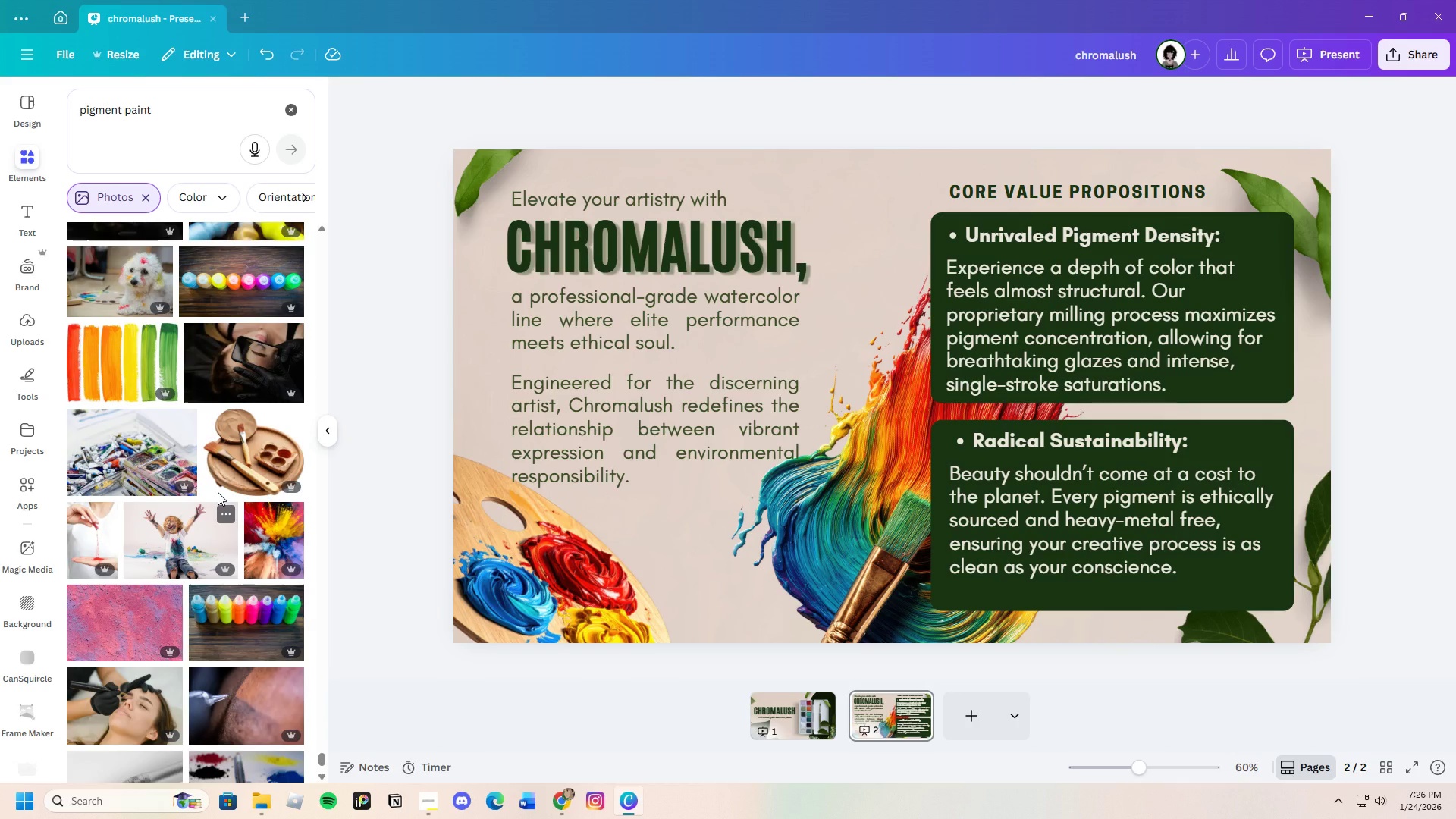 
scroll: coordinate [218, 492], scroll_direction: down, amount: 16.0
 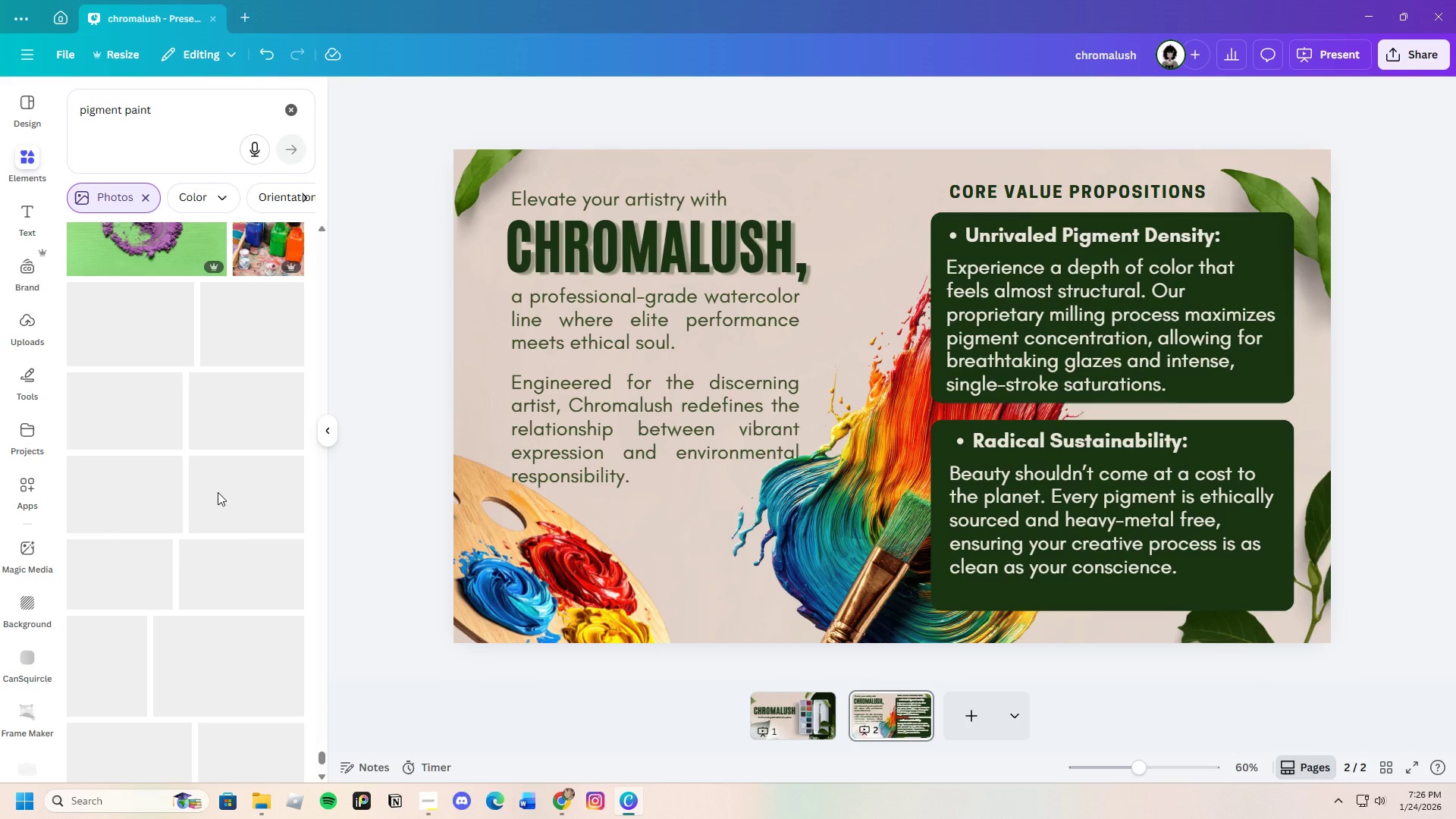 
scroll: coordinate [218, 492], scroll_direction: up, amount: 2.0
 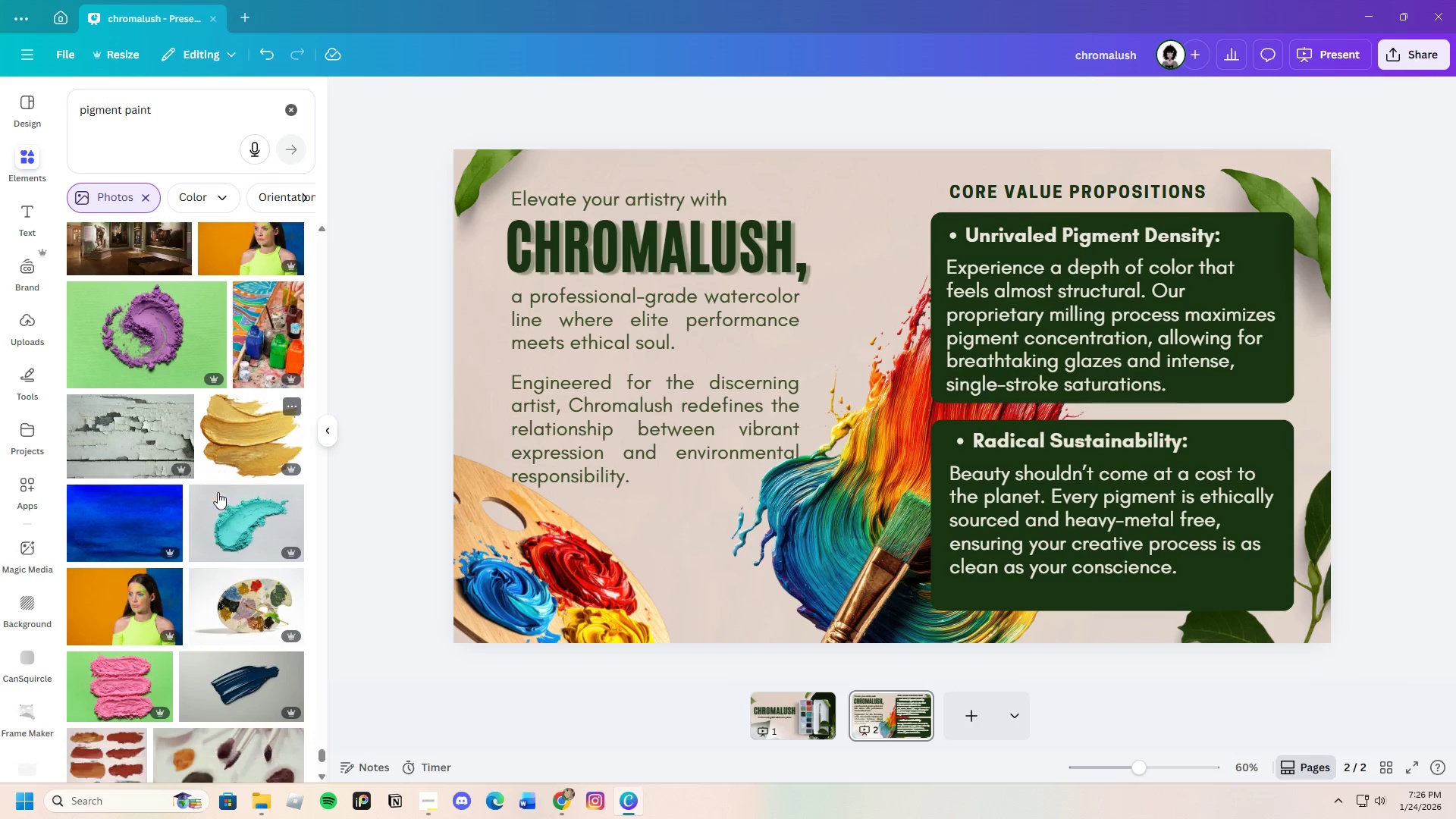 
scroll: coordinate [218, 492], scroll_direction: down, amount: 20.0
 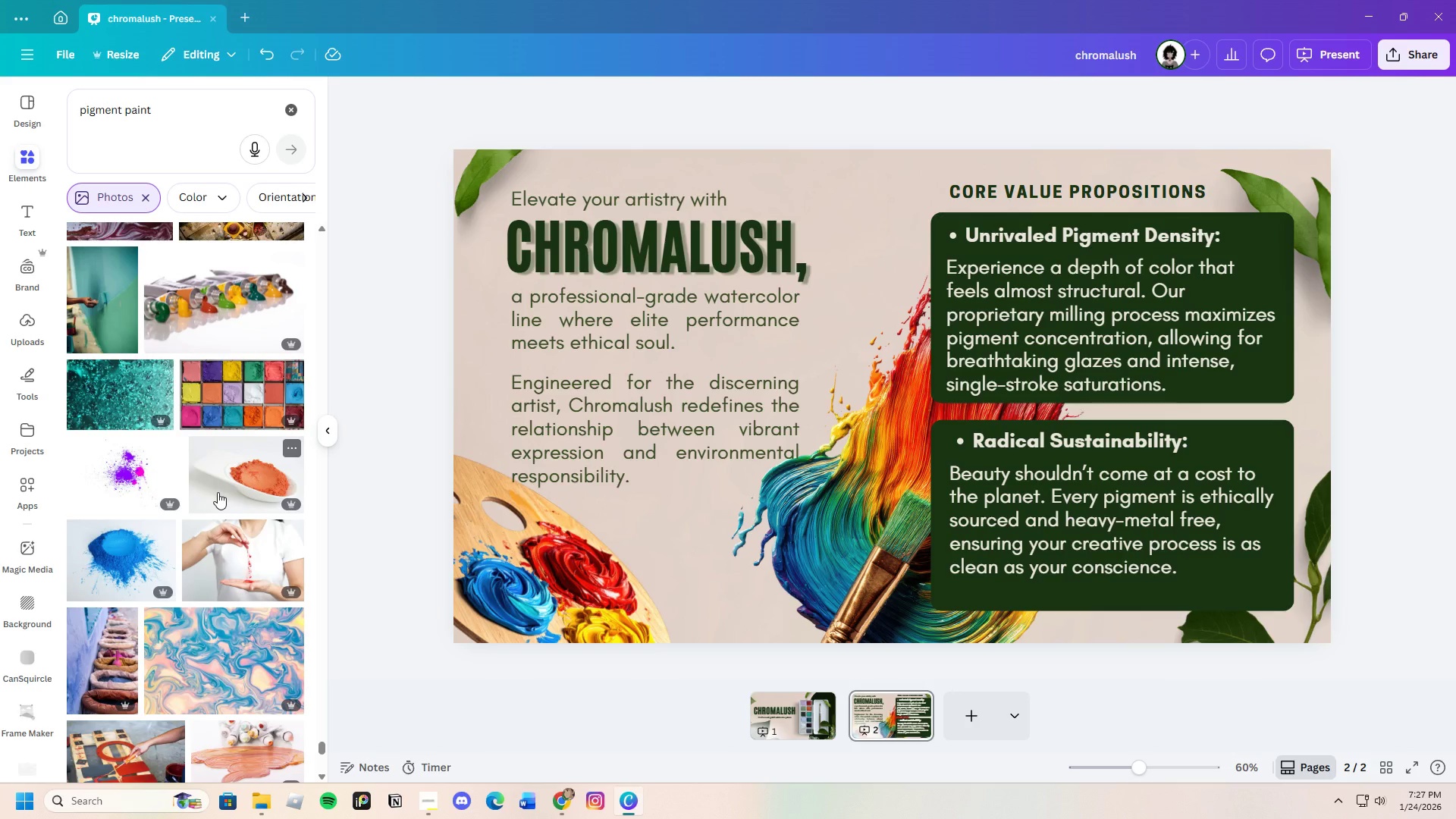 
wait(32.97)
 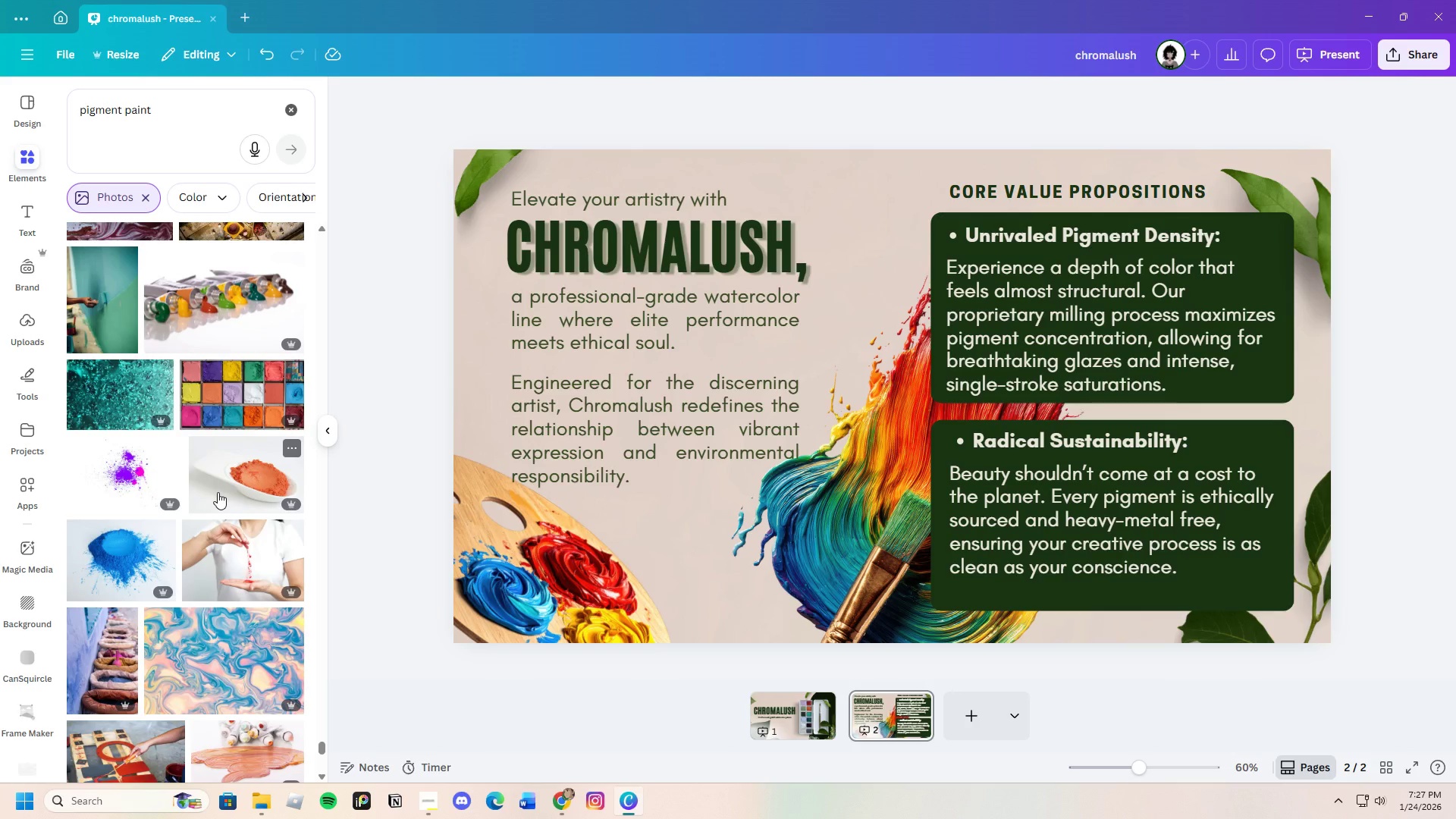 
scroll: coordinate [196, 524], scroll_direction: down, amount: 21.0
 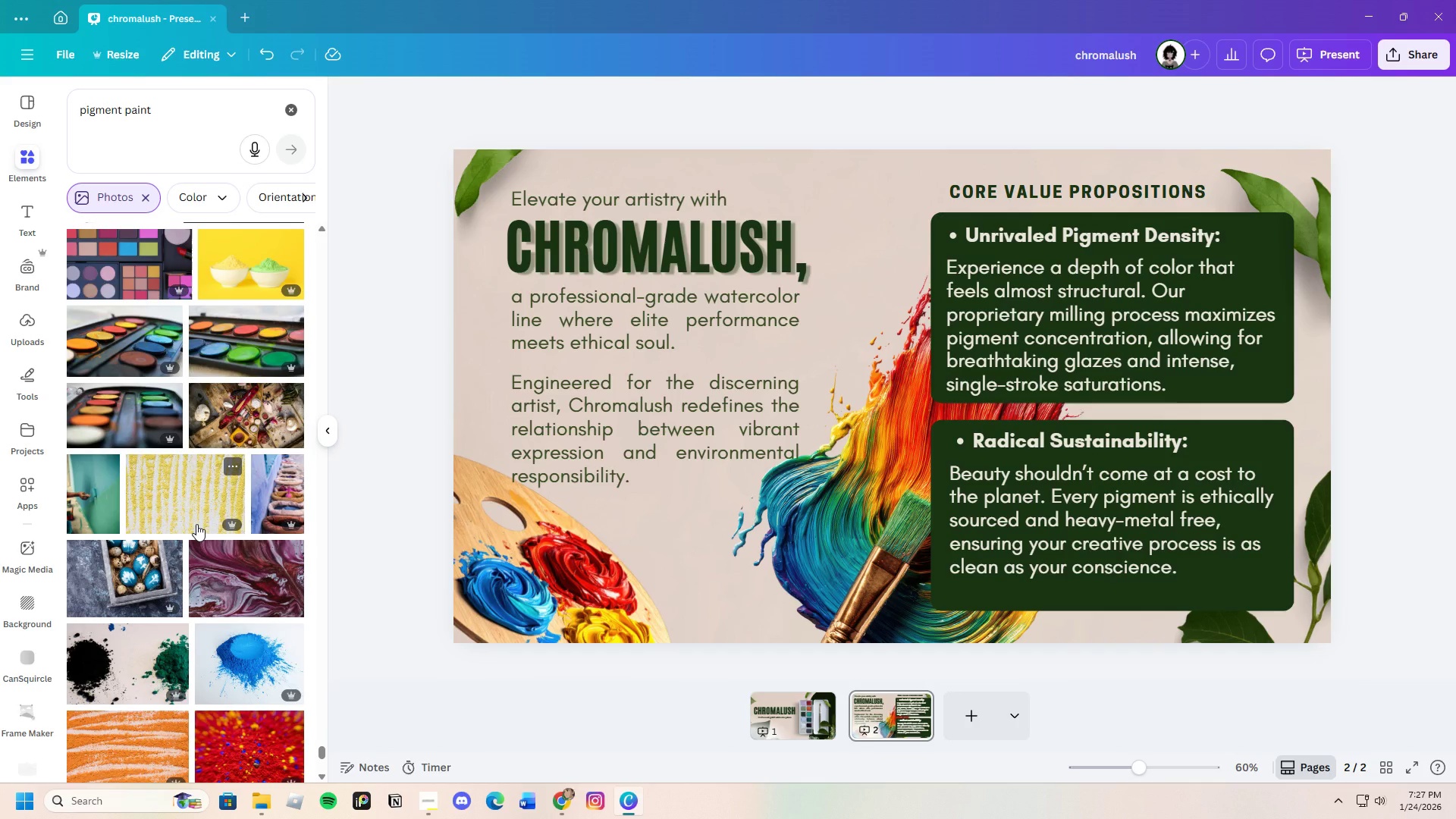 
scroll: coordinate [186, 540], scroll_direction: down, amount: 16.0
 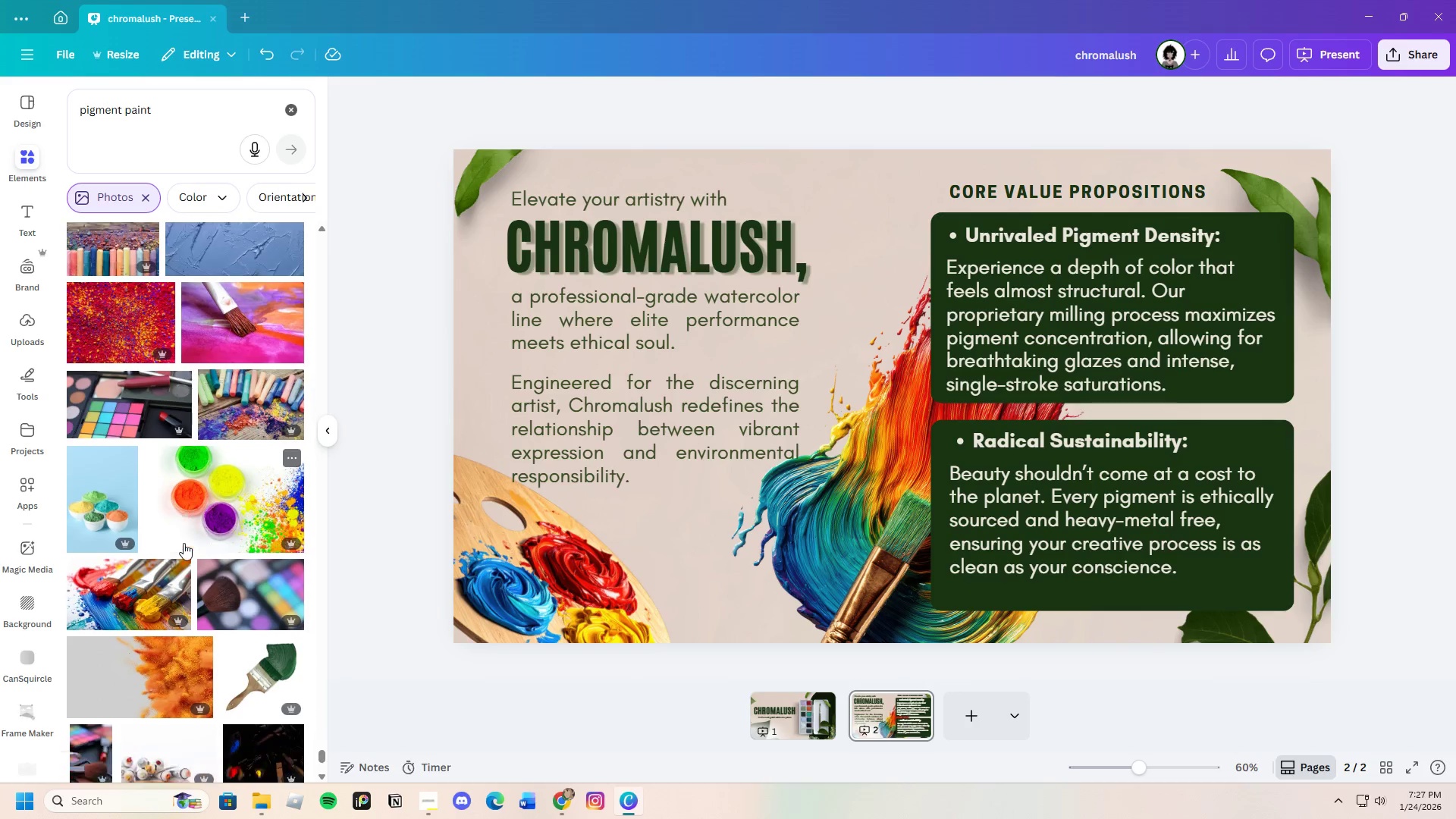 
scroll: coordinate [184, 543], scroll_direction: down, amount: 3.0
 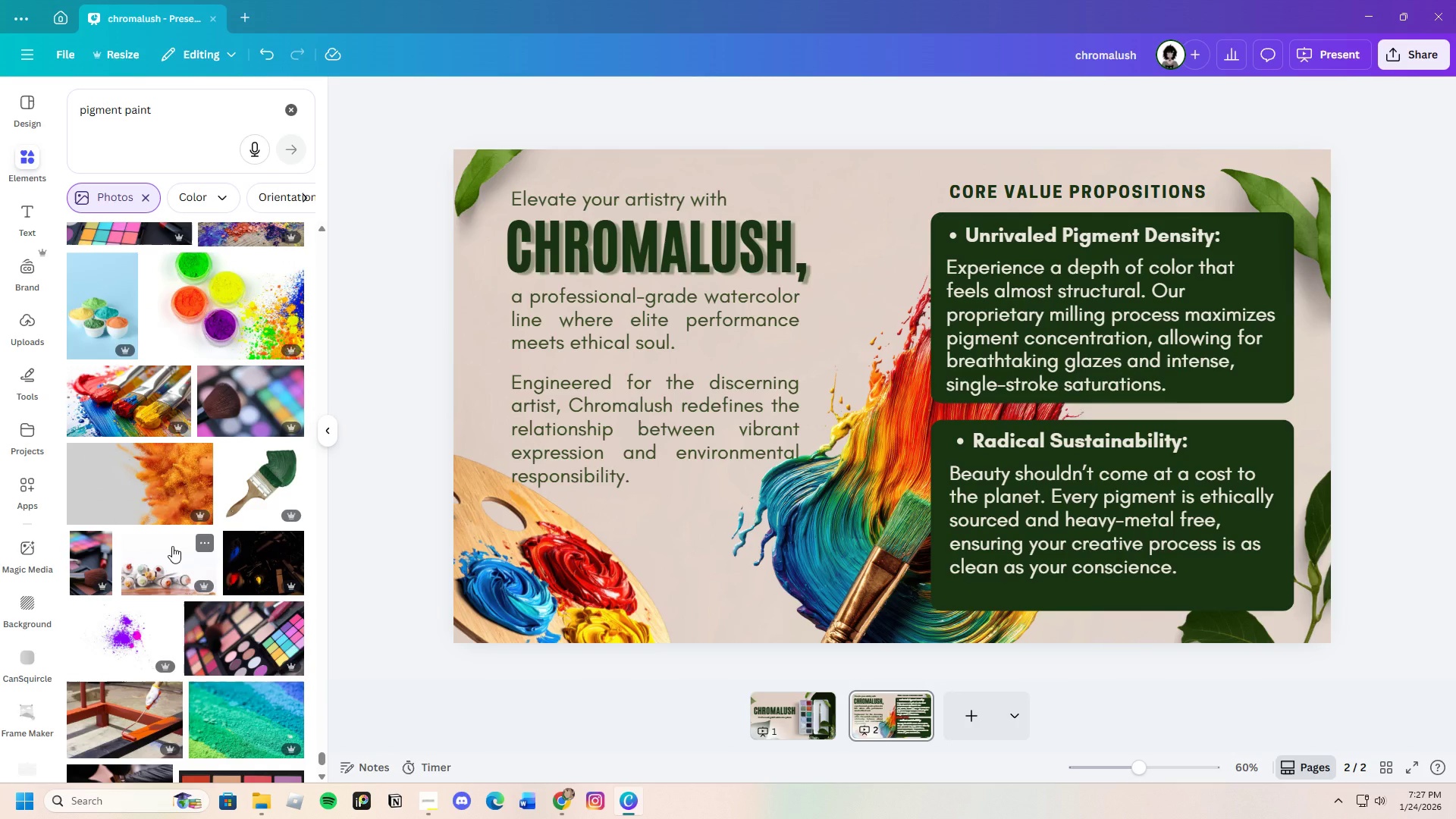 
wait(6.58)
 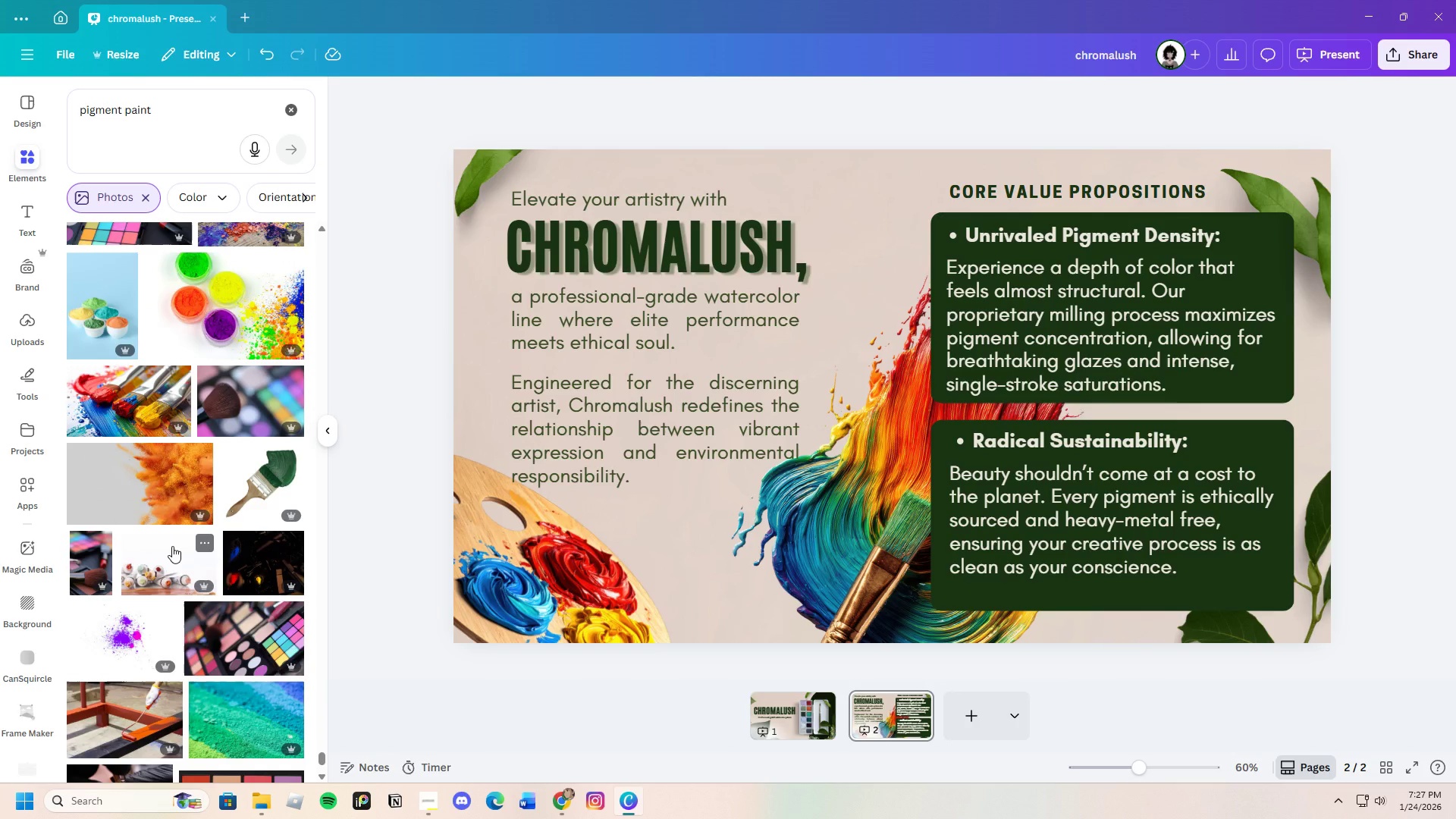 
scroll: coordinate [172, 553], scroll_direction: down, amount: 2.0
 